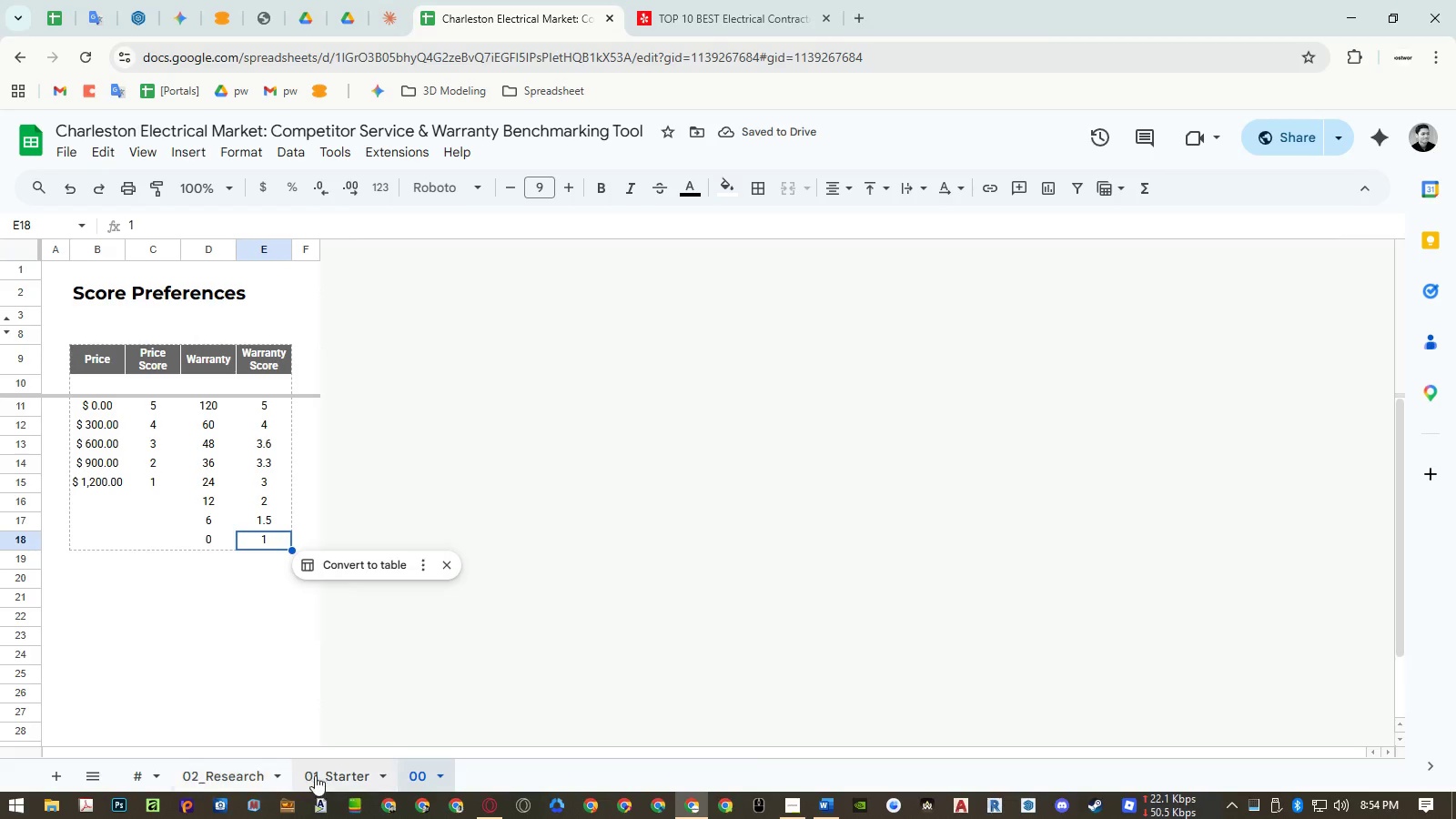 
left_click([315, 775])
 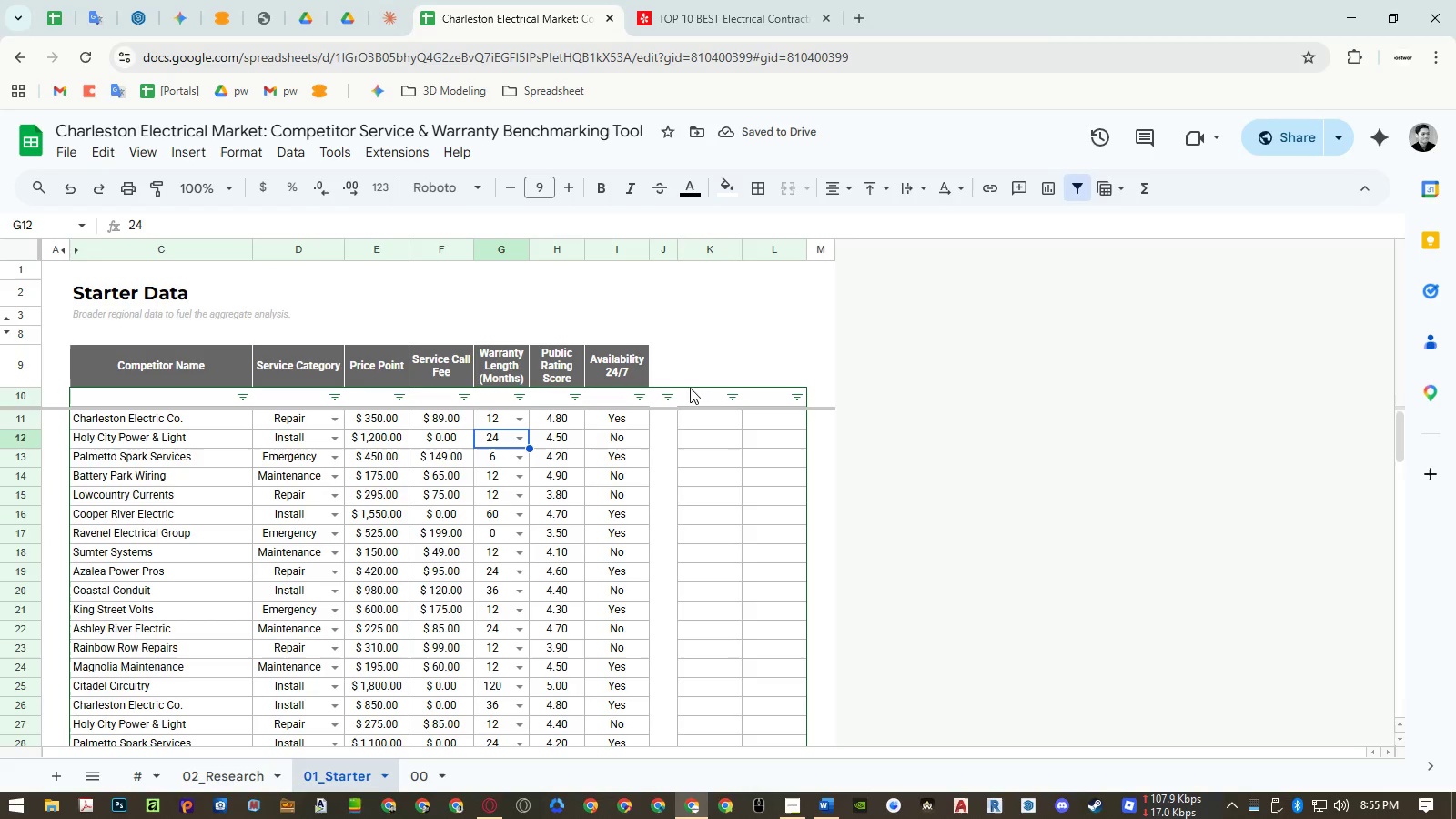 
right_click([701, 250])
 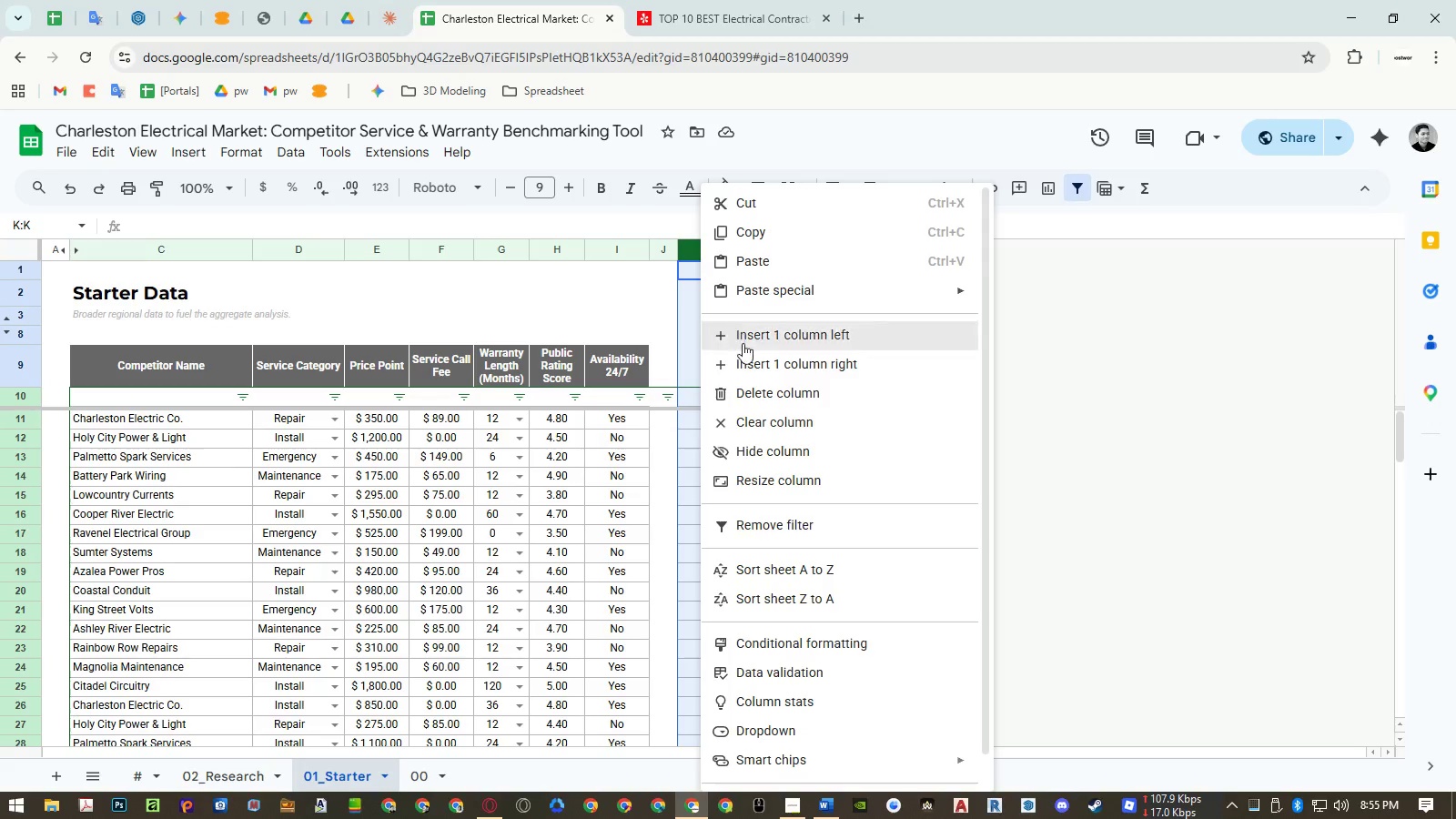 
left_click([753, 374])
 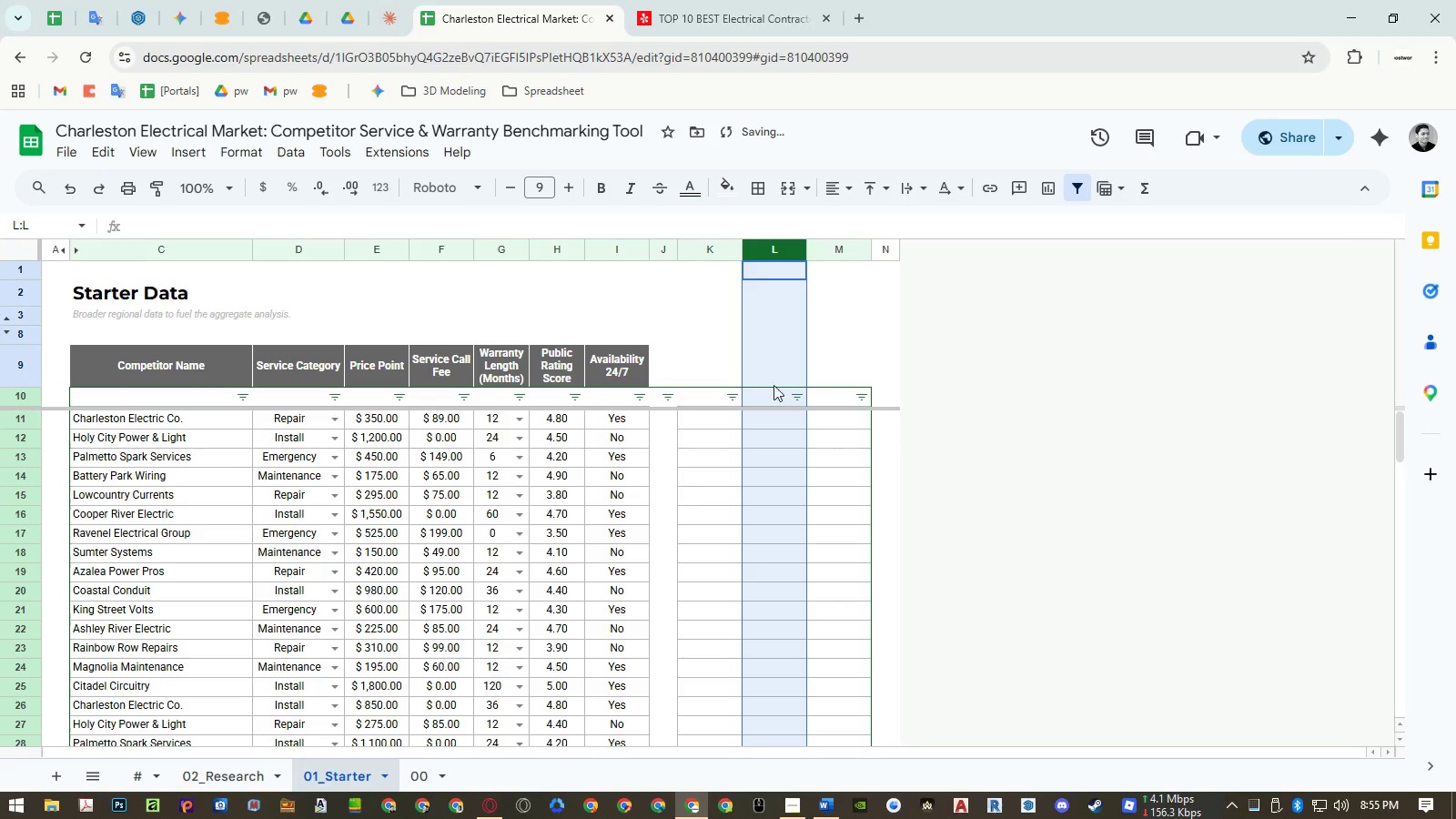 
left_click([777, 365])
 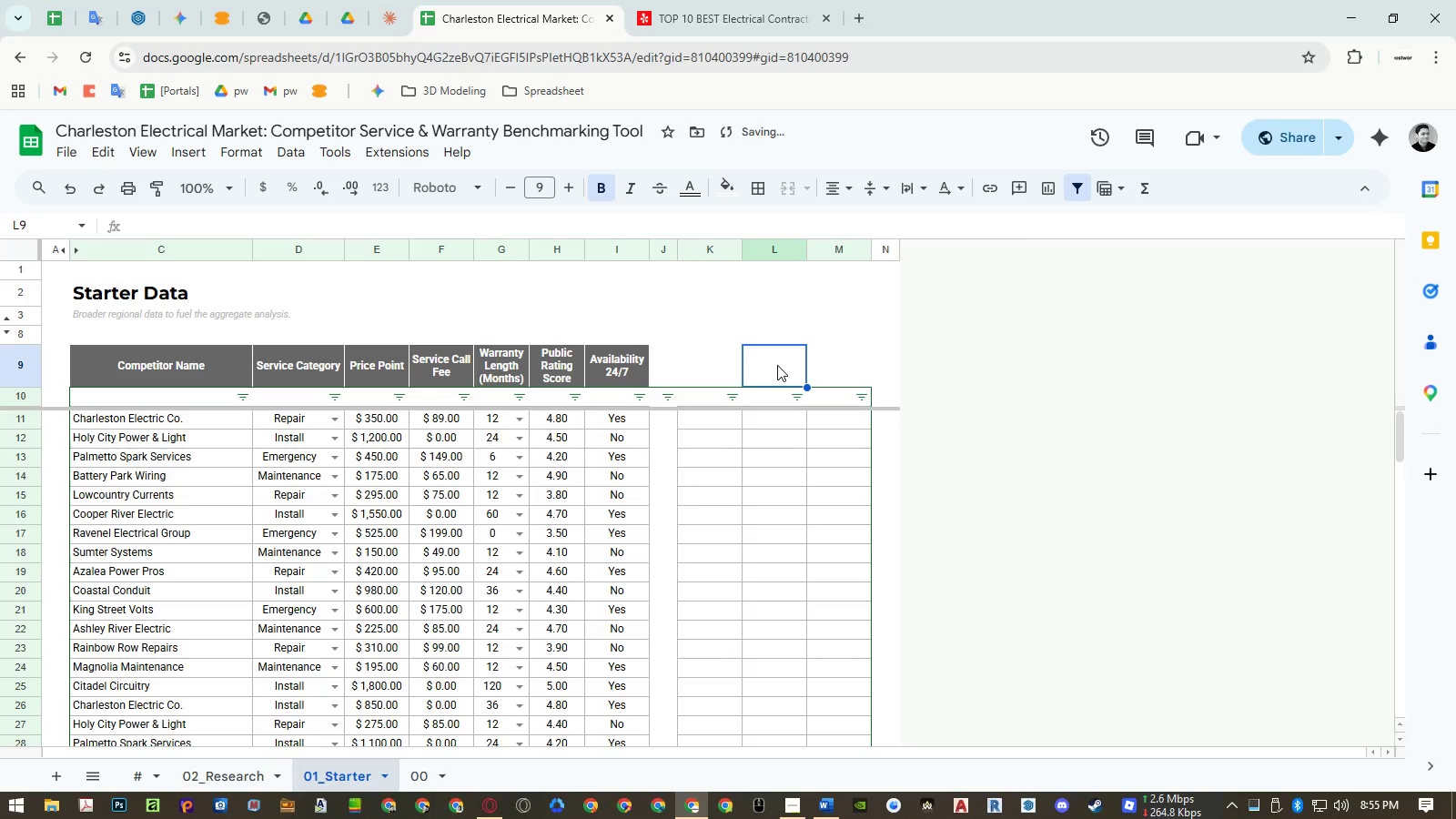 
type(Warranty Score=arrif)
 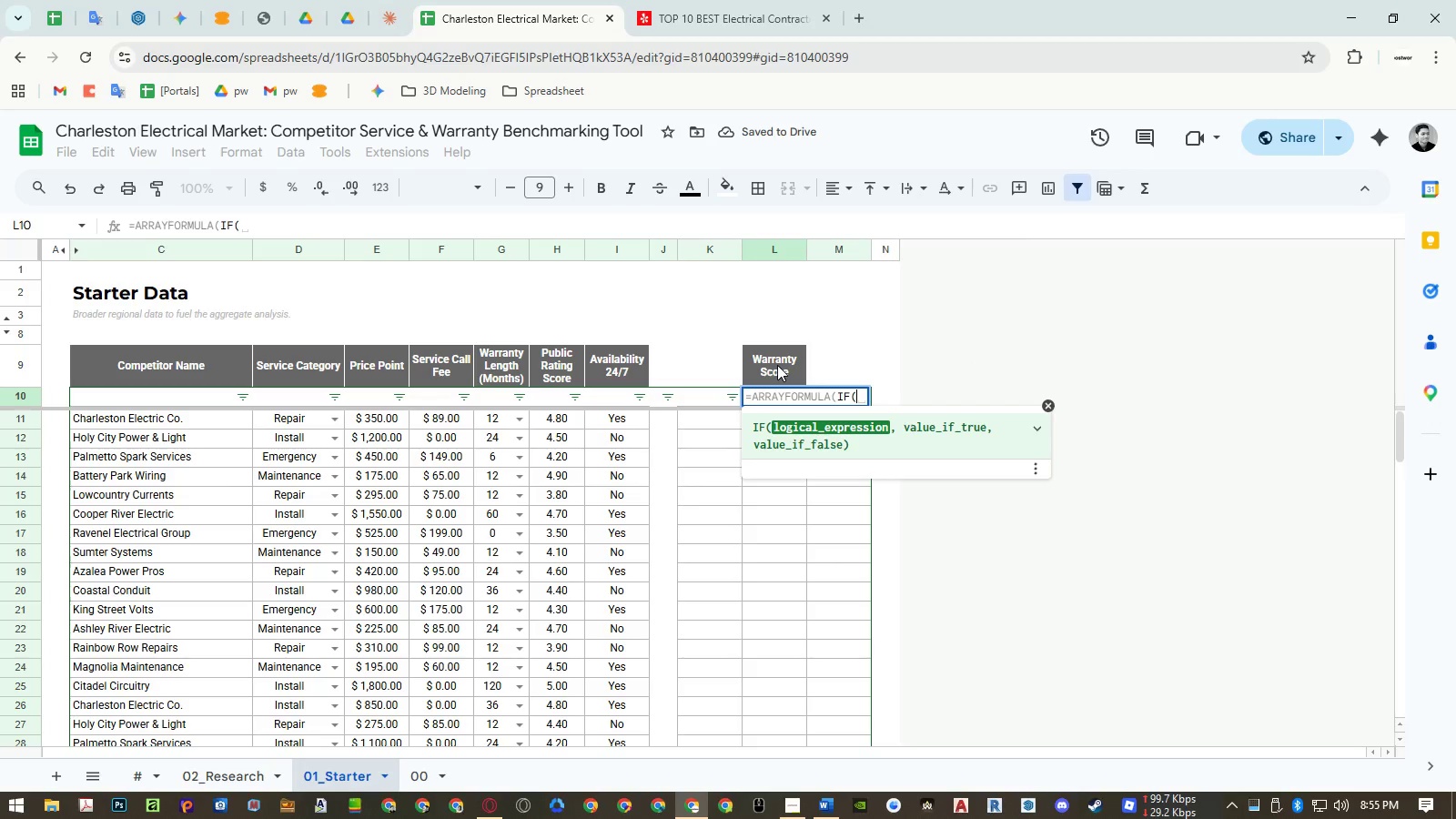 
hold_key(key=Enter, duration=2.19)
 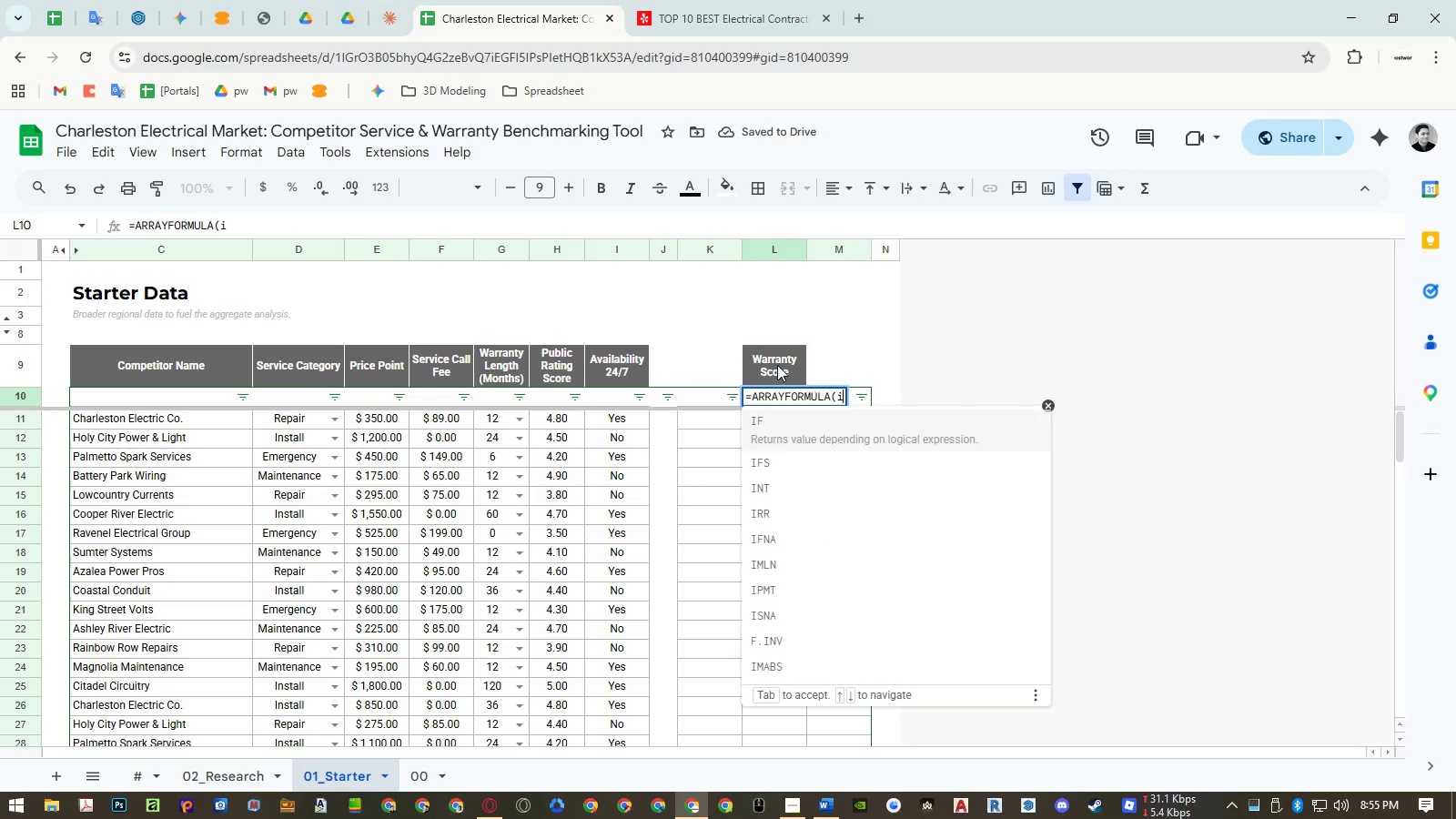 
key(Enter)
 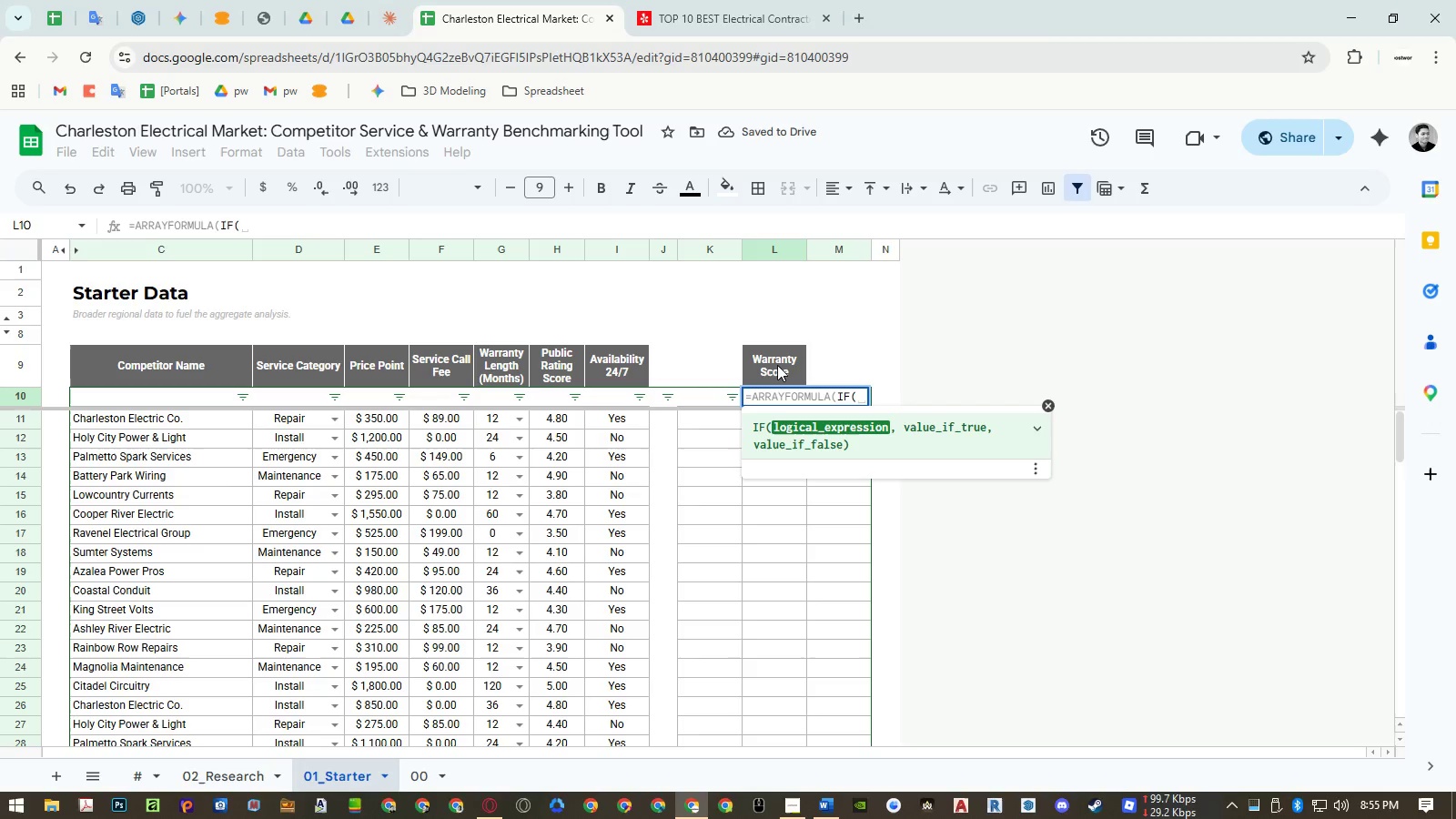 
key(Backspace)
 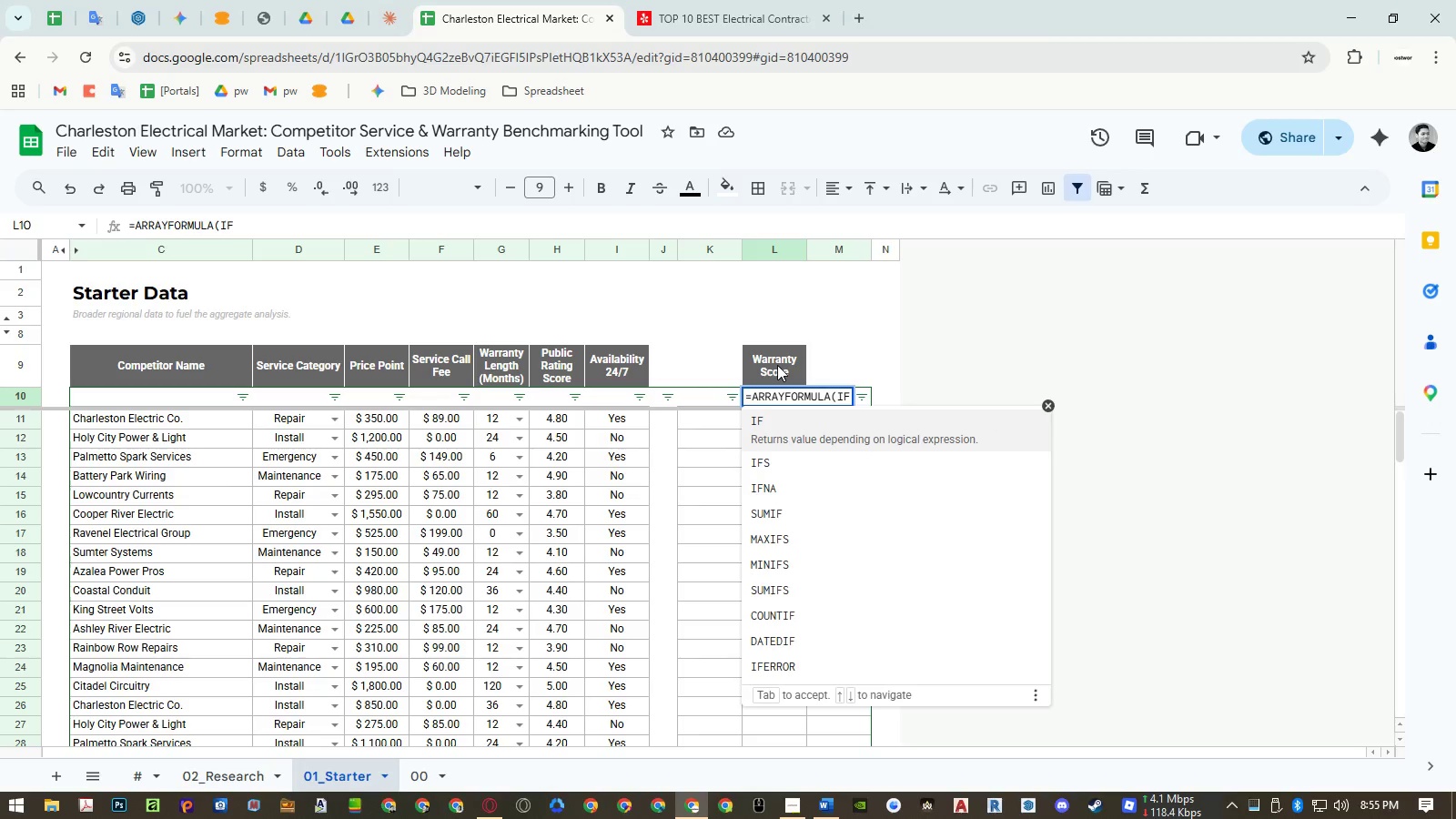 
key(Shift+9)
 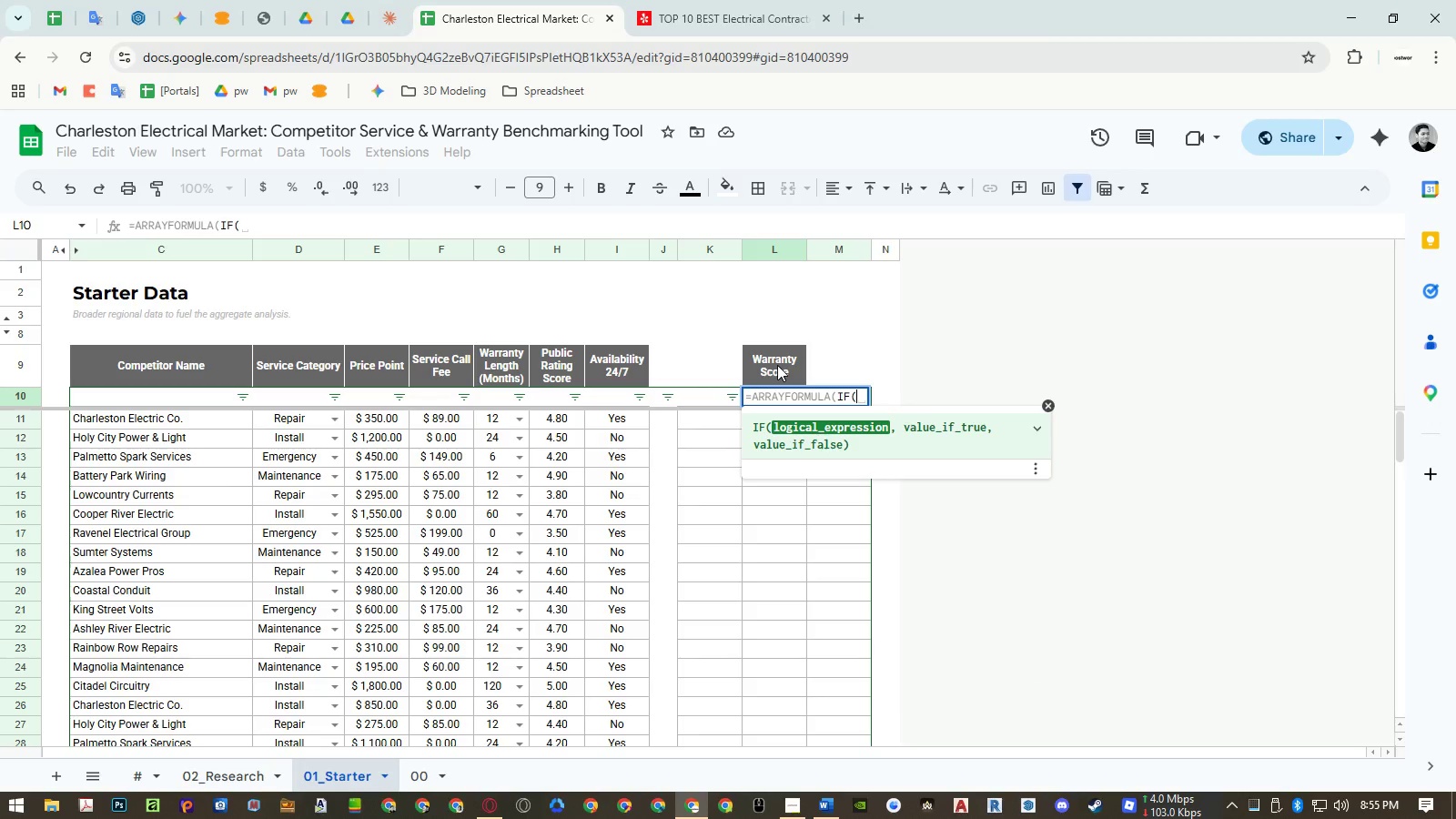 
key(ArrowLeft)
 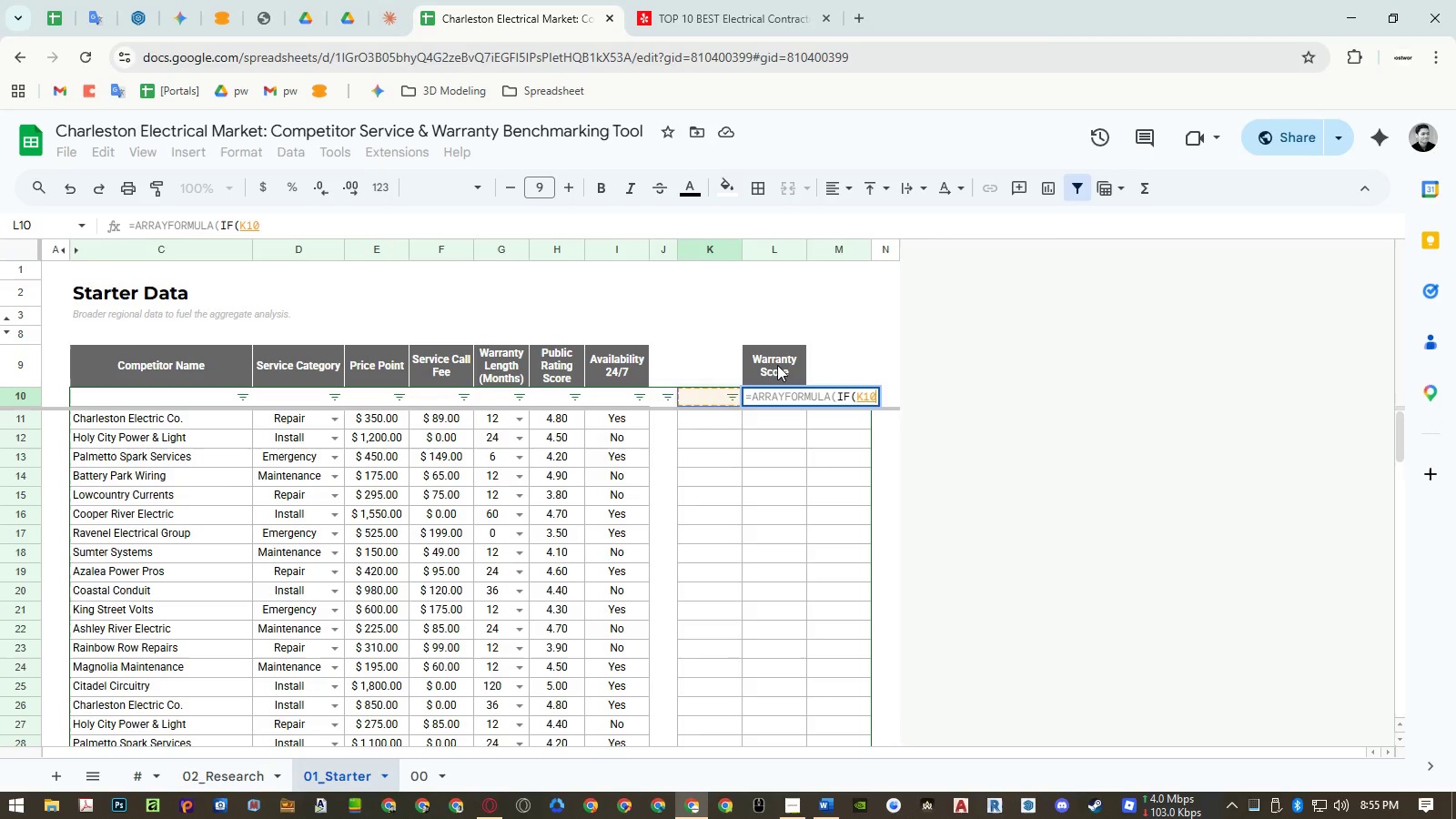 
key(ArrowLeft)
 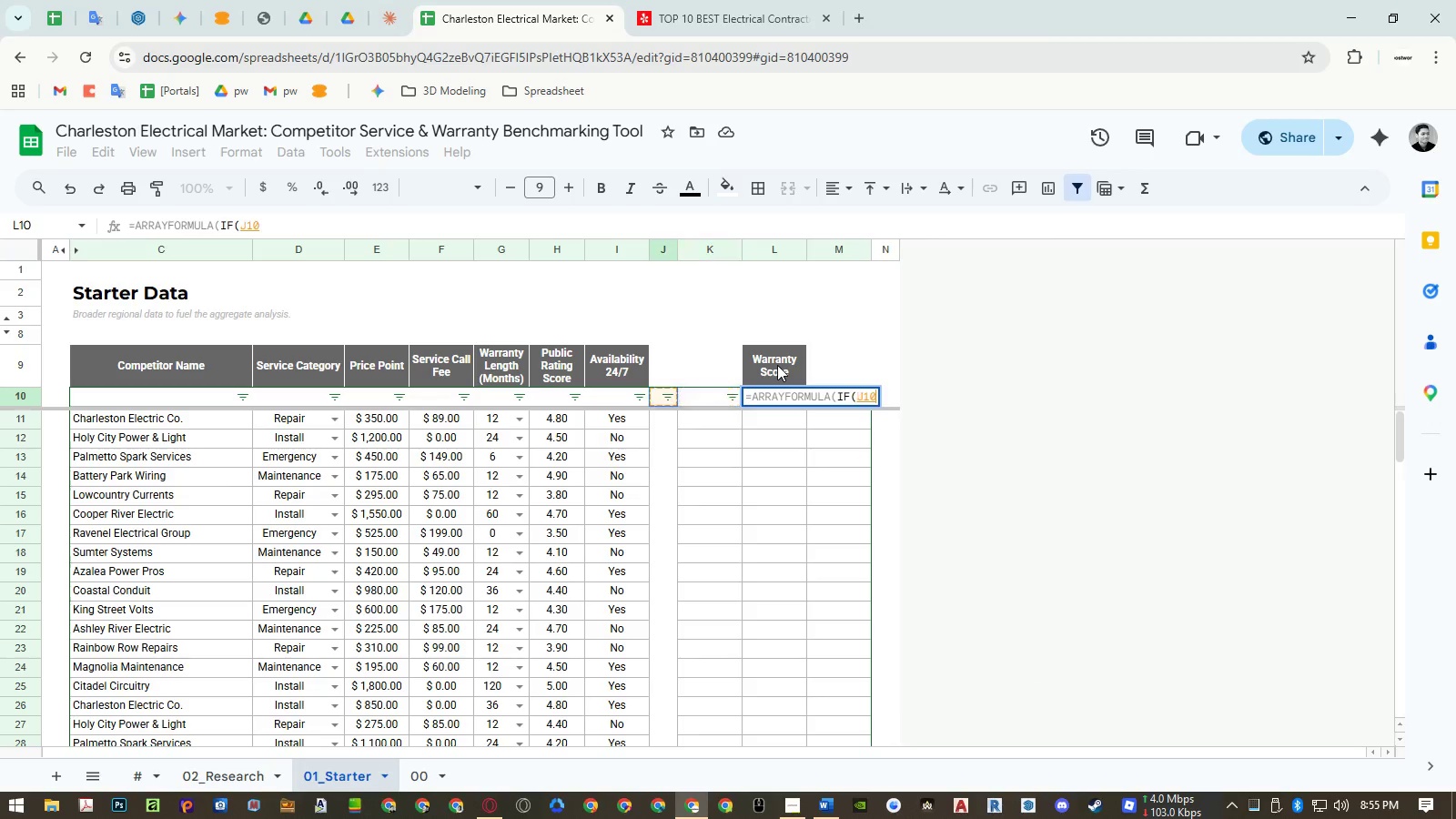 
key(ArrowLeft)
 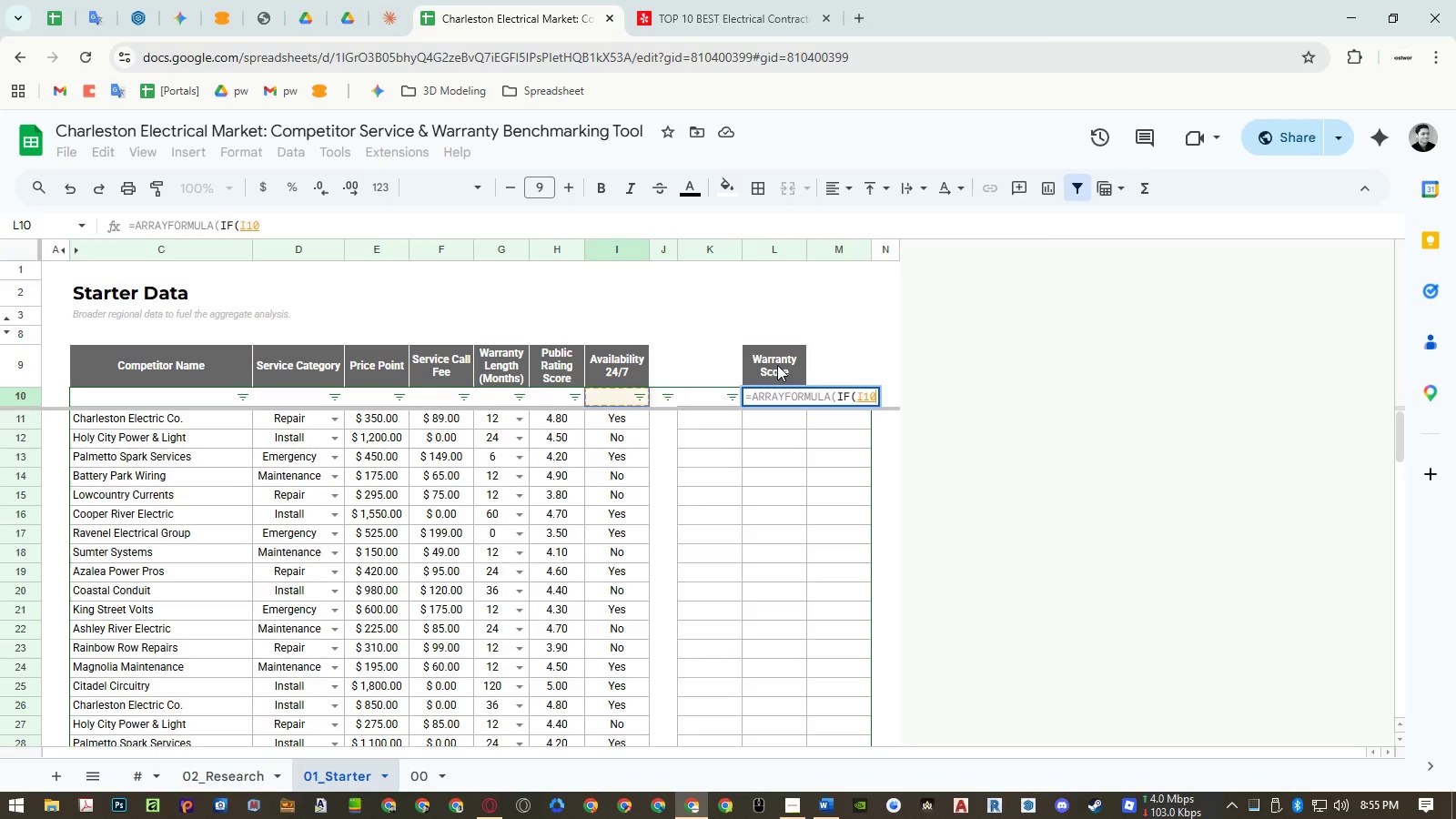 
key(ArrowLeft)
 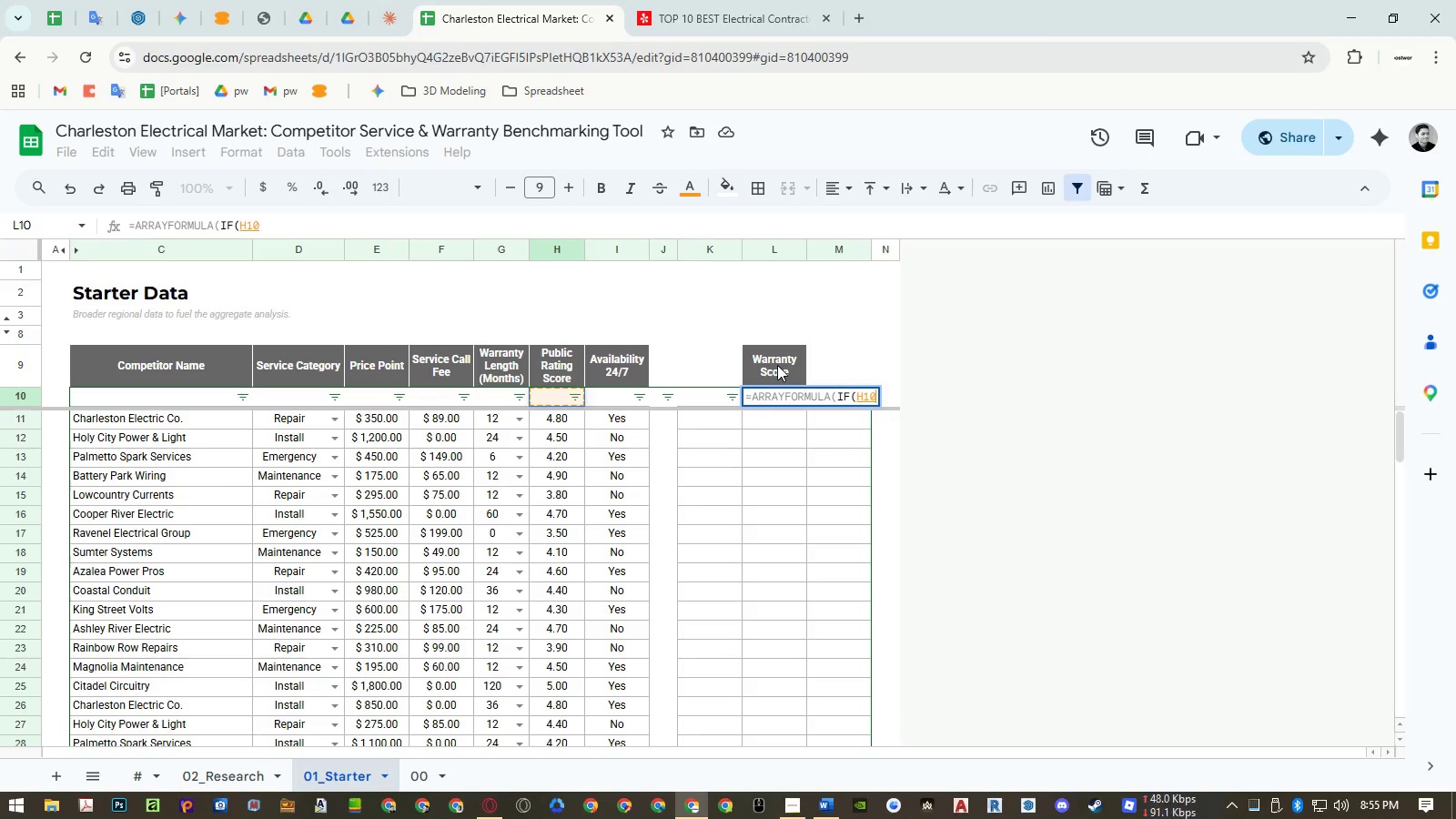 
key(ArrowLeft)
 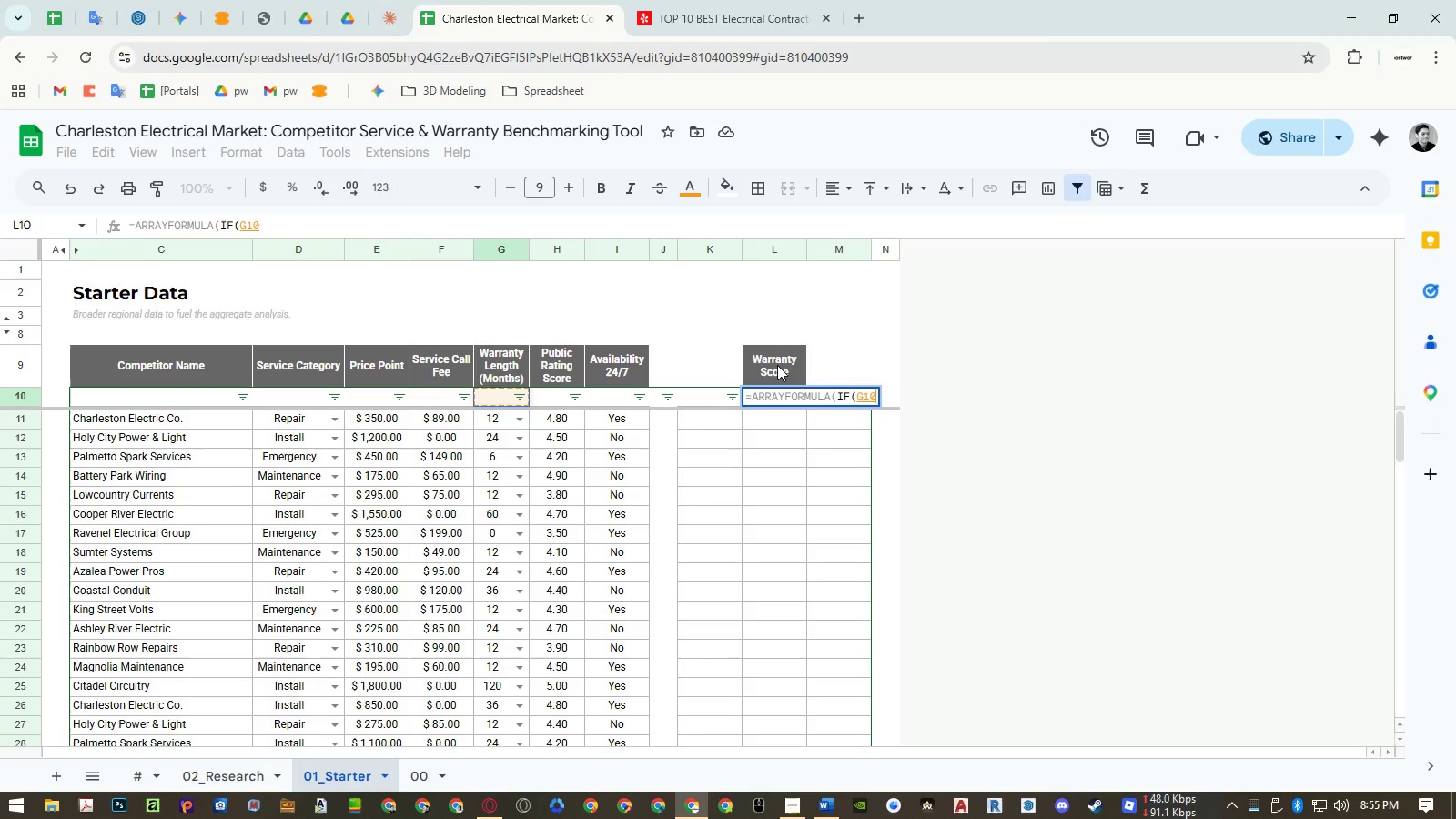 
key(Shift+ArrowDown)
 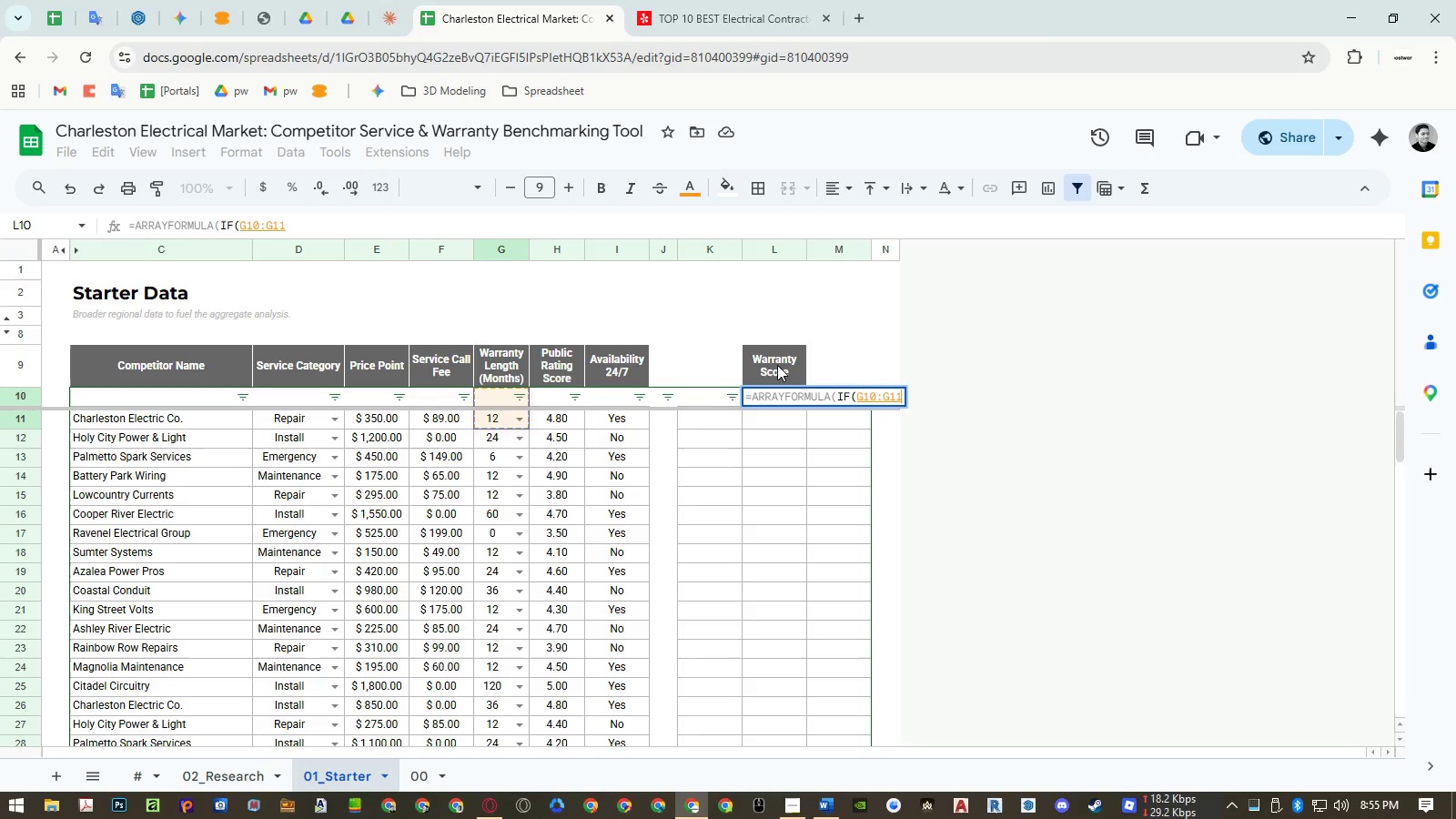 
key(Backspace)
 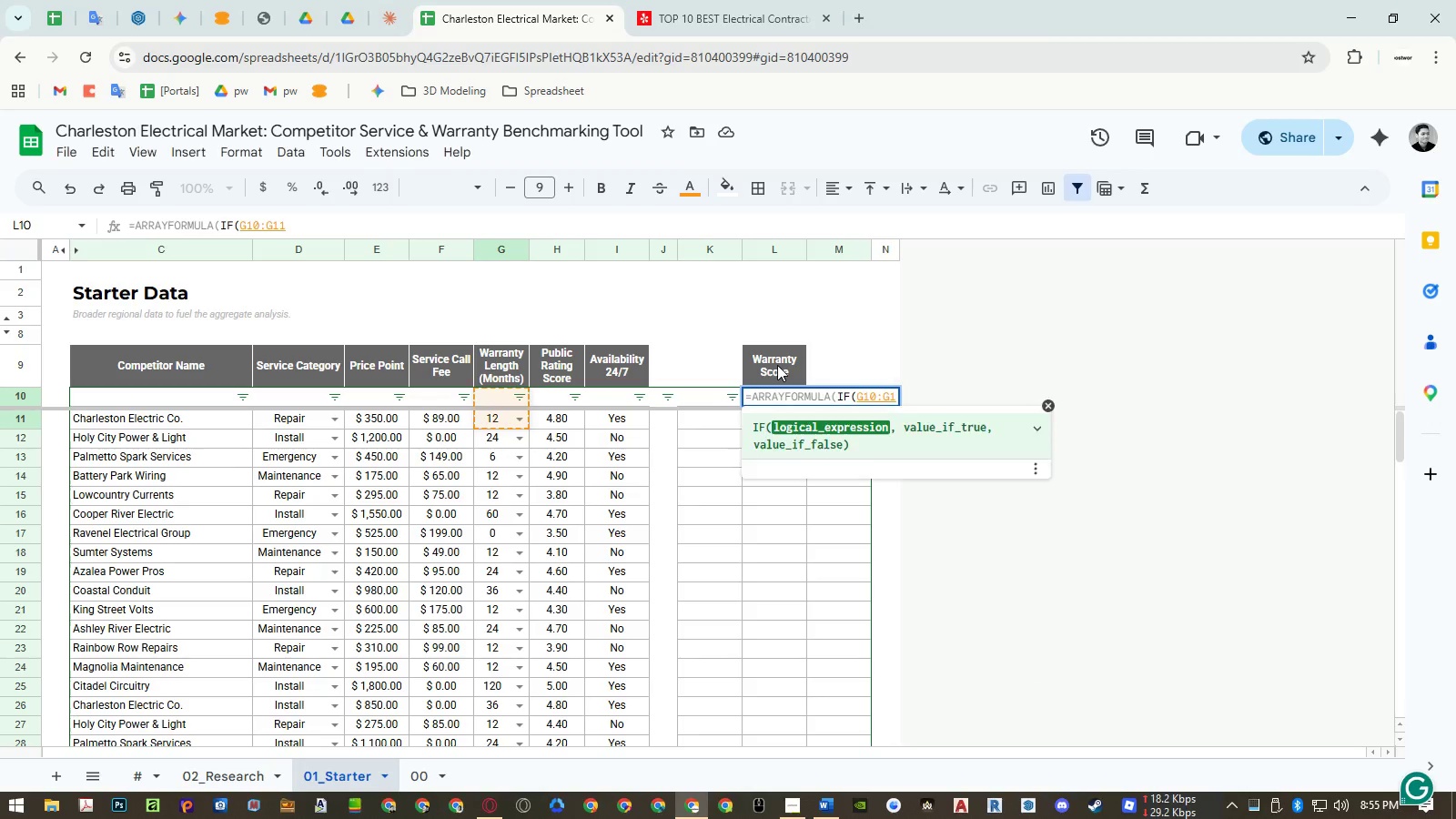 
key(Backspace)
 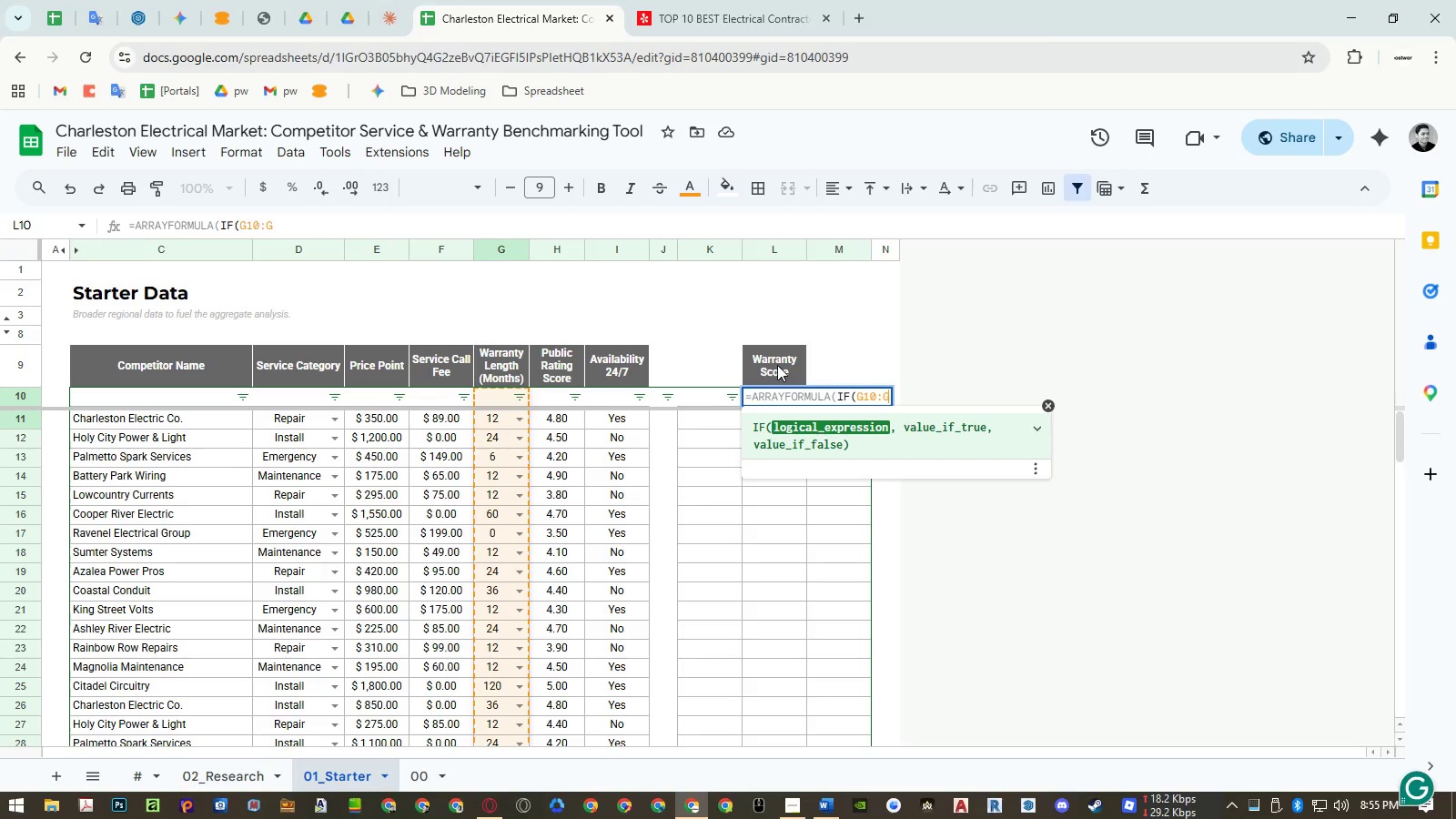 
key(Equal)
 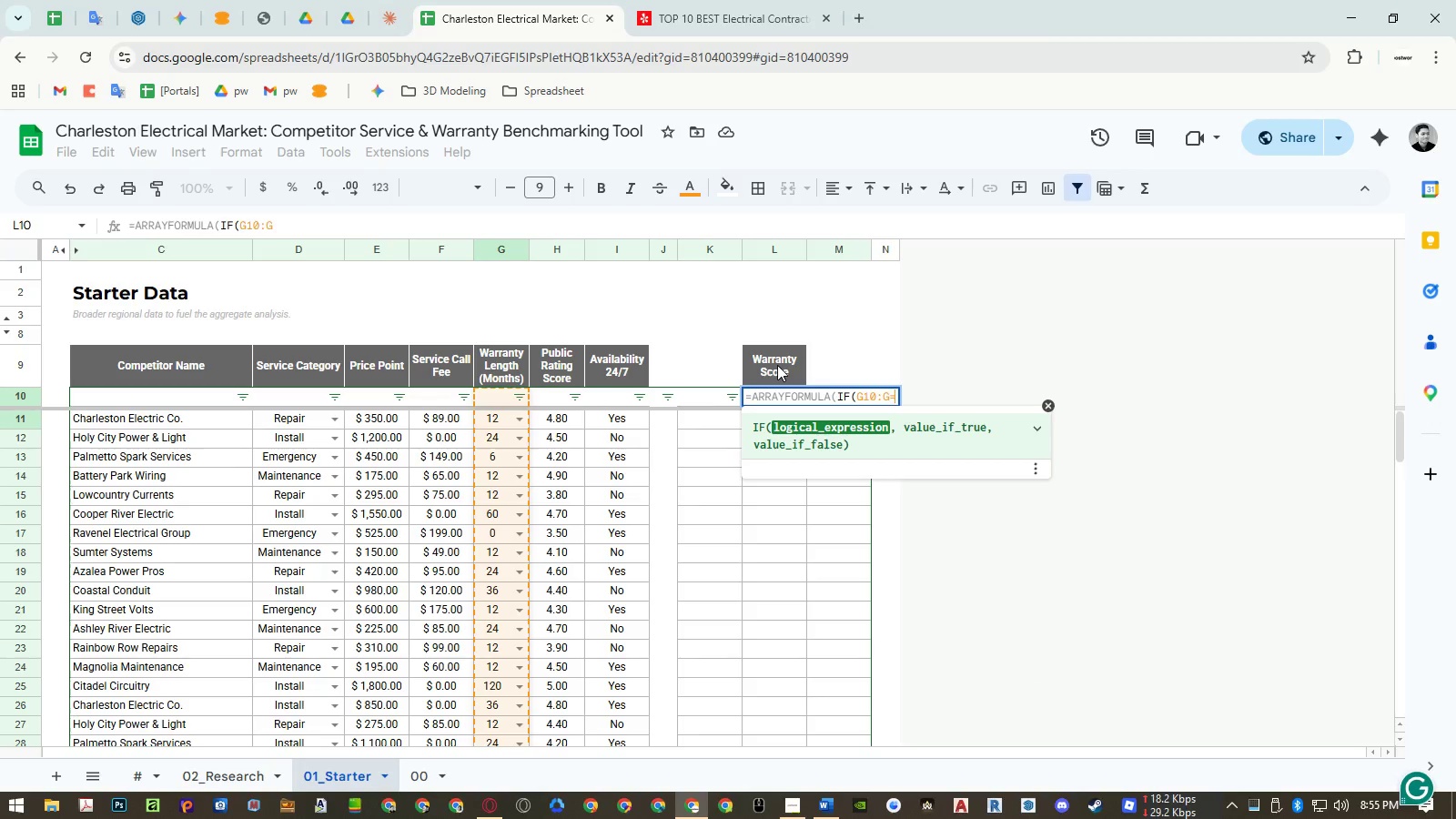 
key(Shift+Quote)
 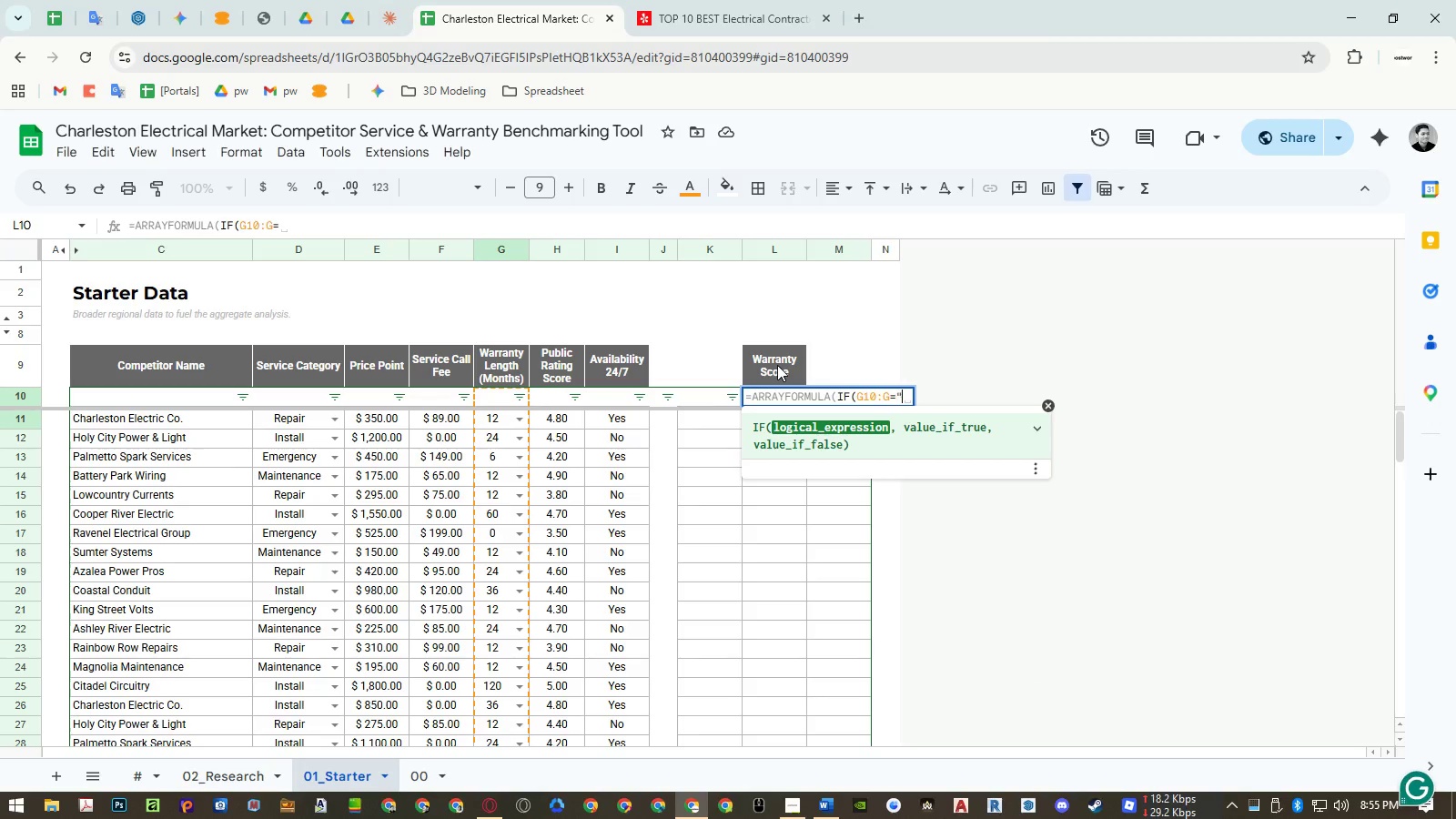 
key(Shift+Quote)
 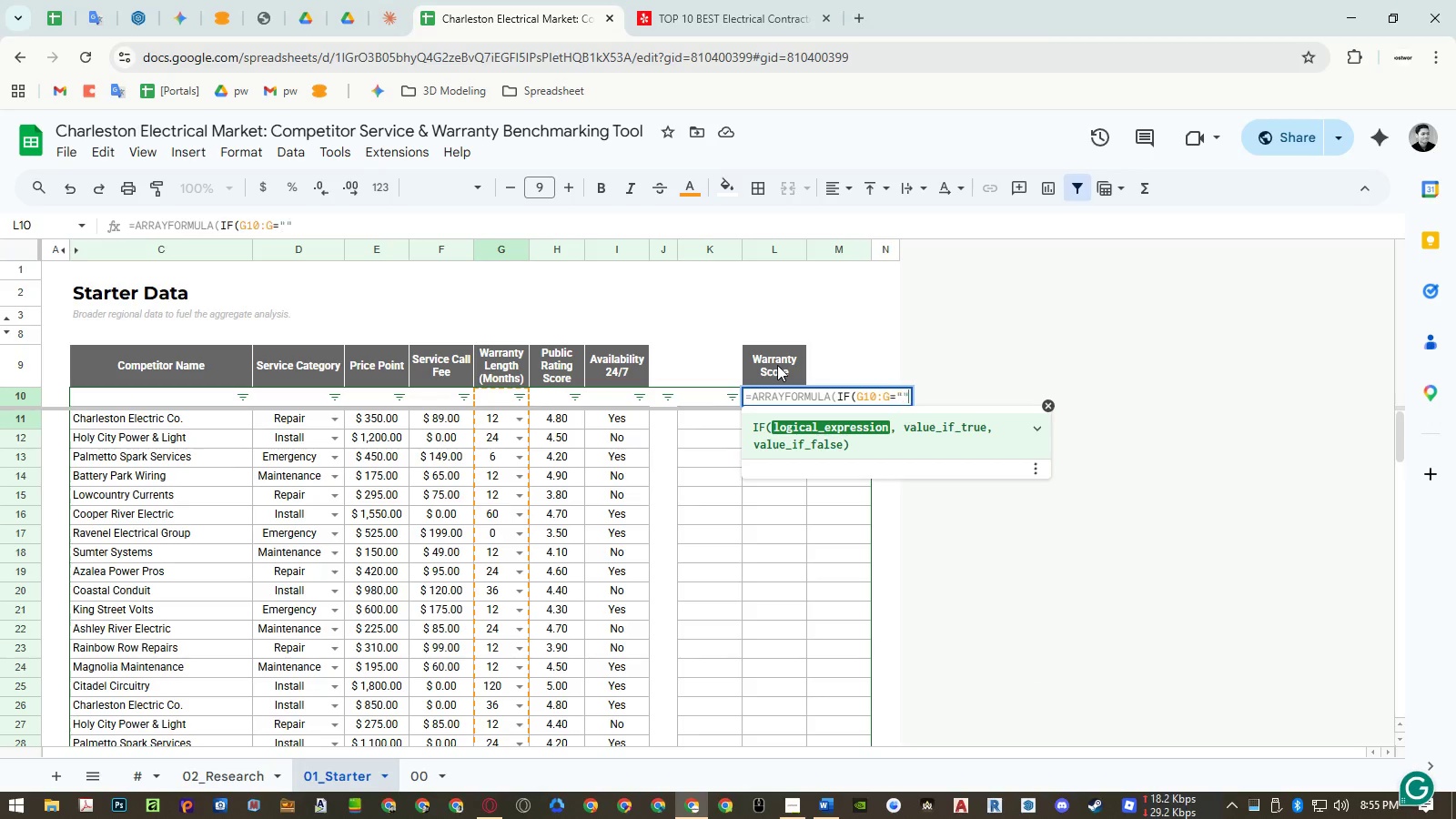 
key(Comma)
 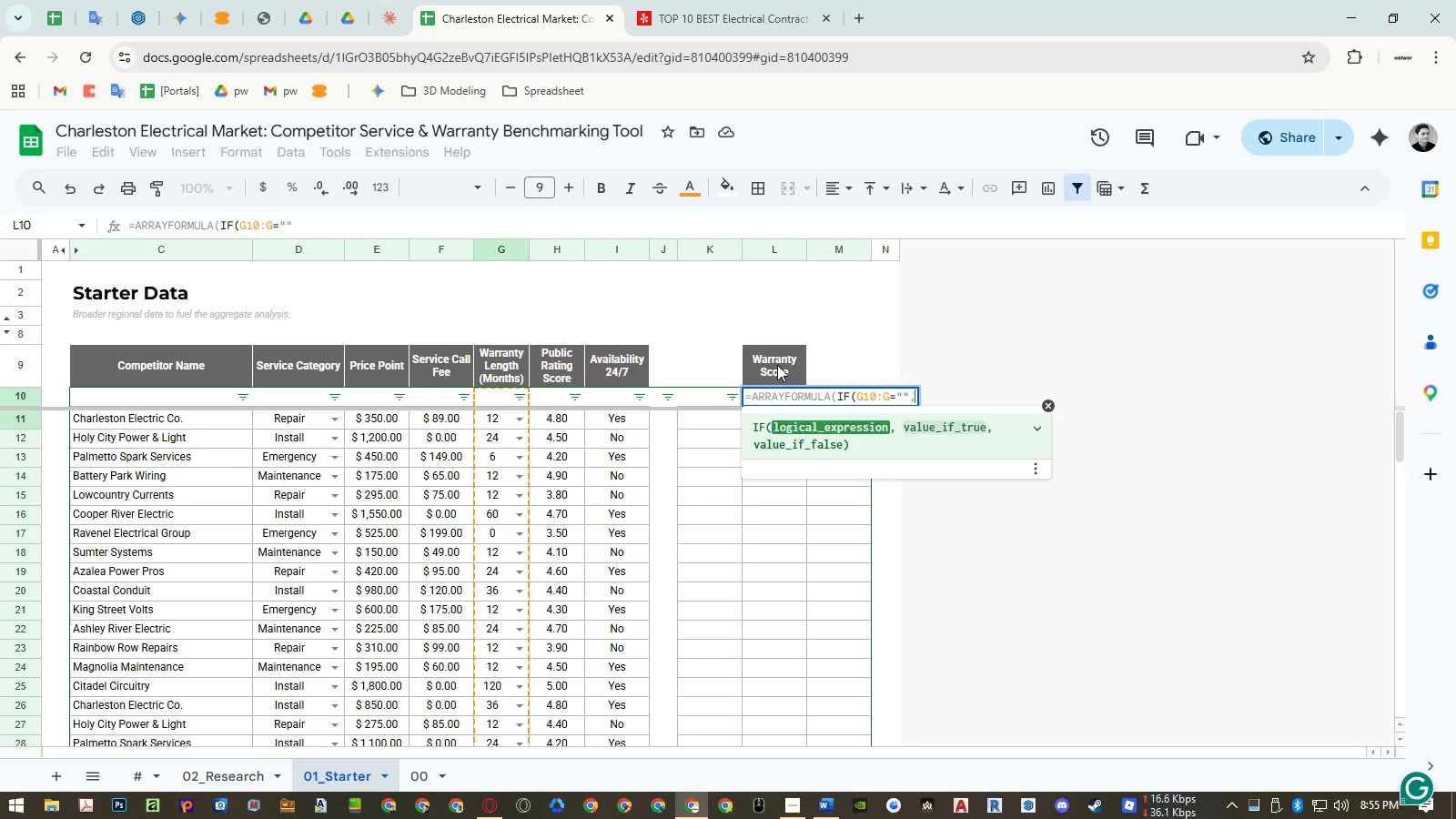 
key(Comma)
 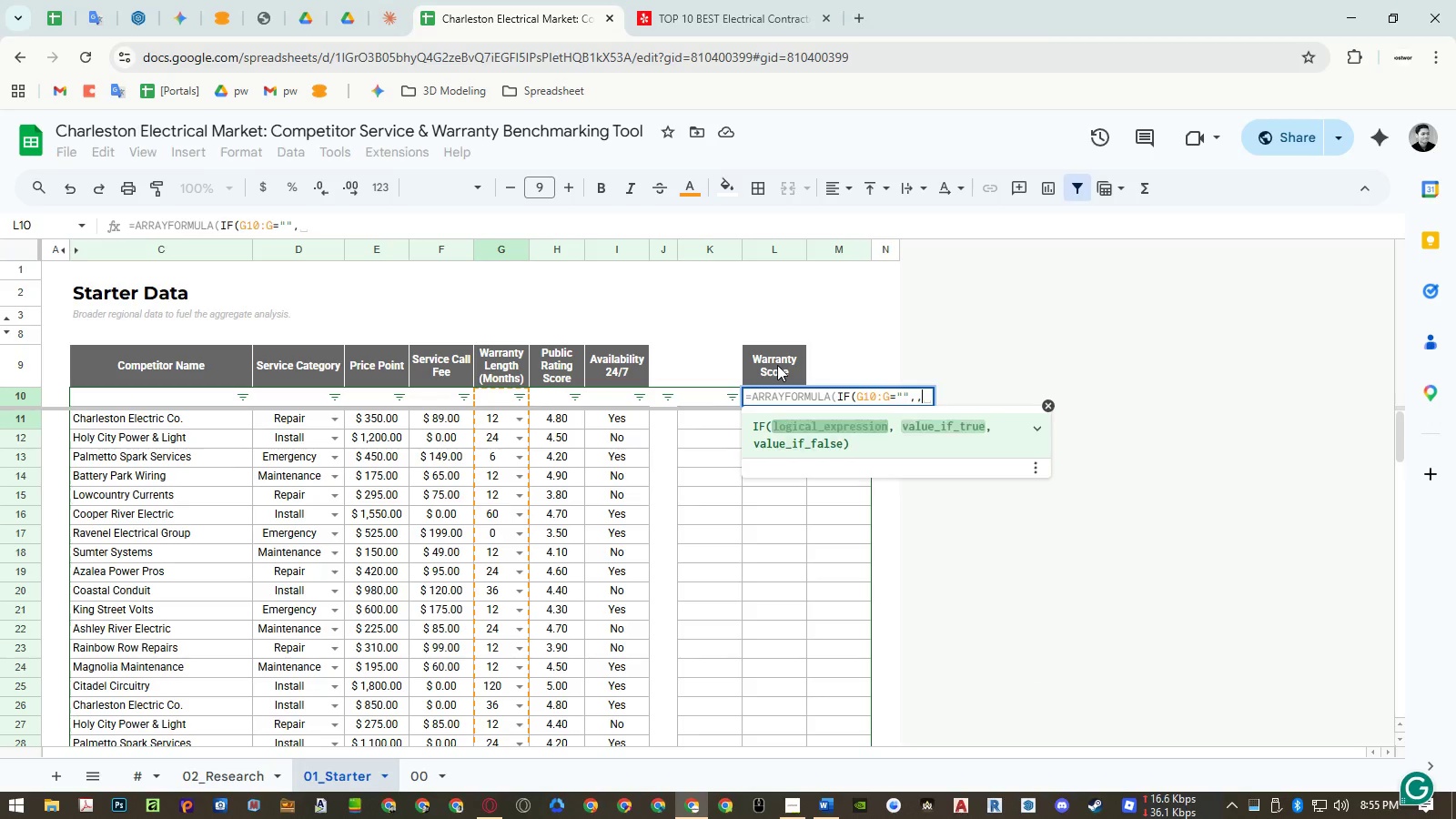 
key(Control+ControlLeft)
 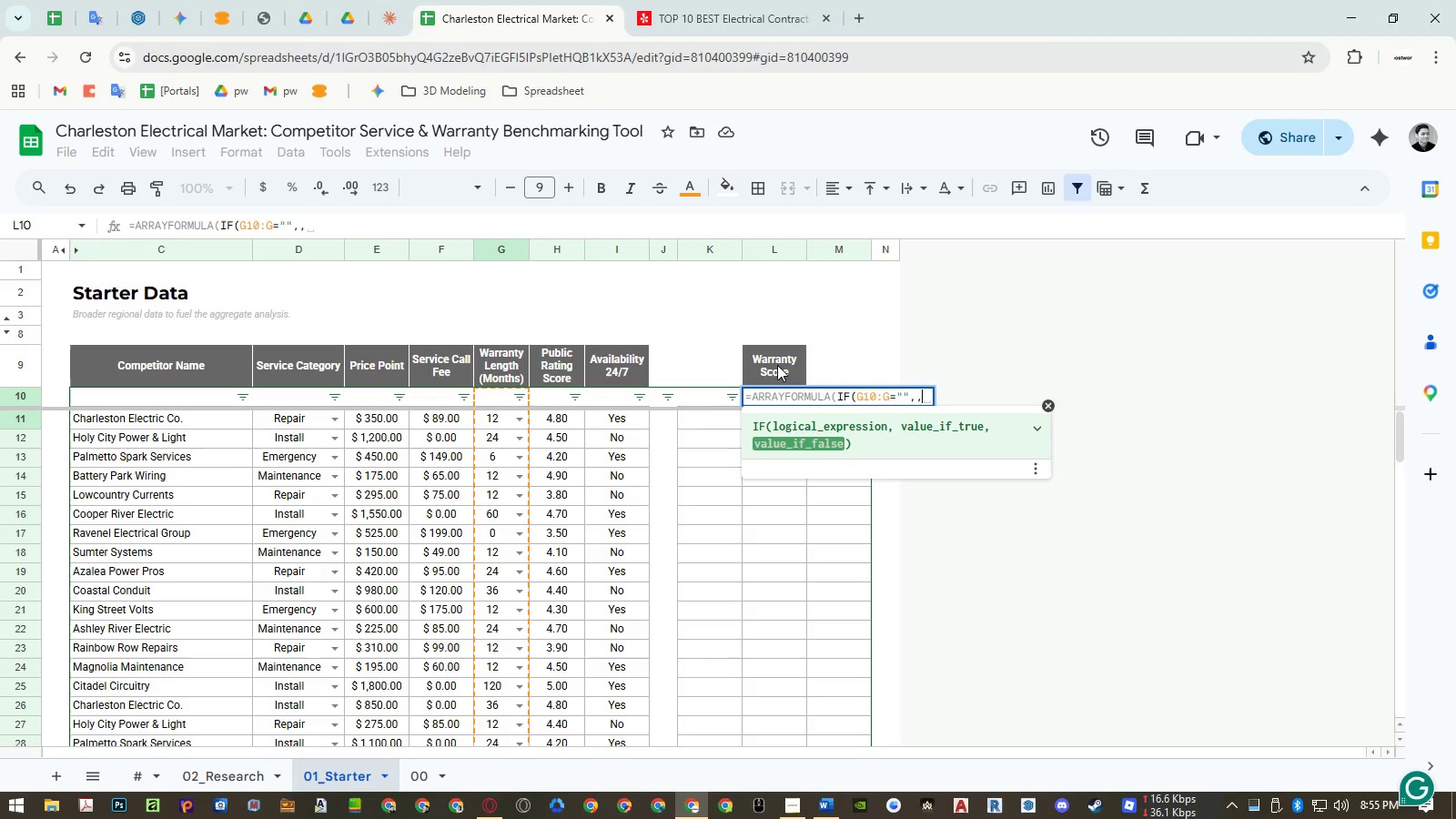 
key(Control+Enter)
 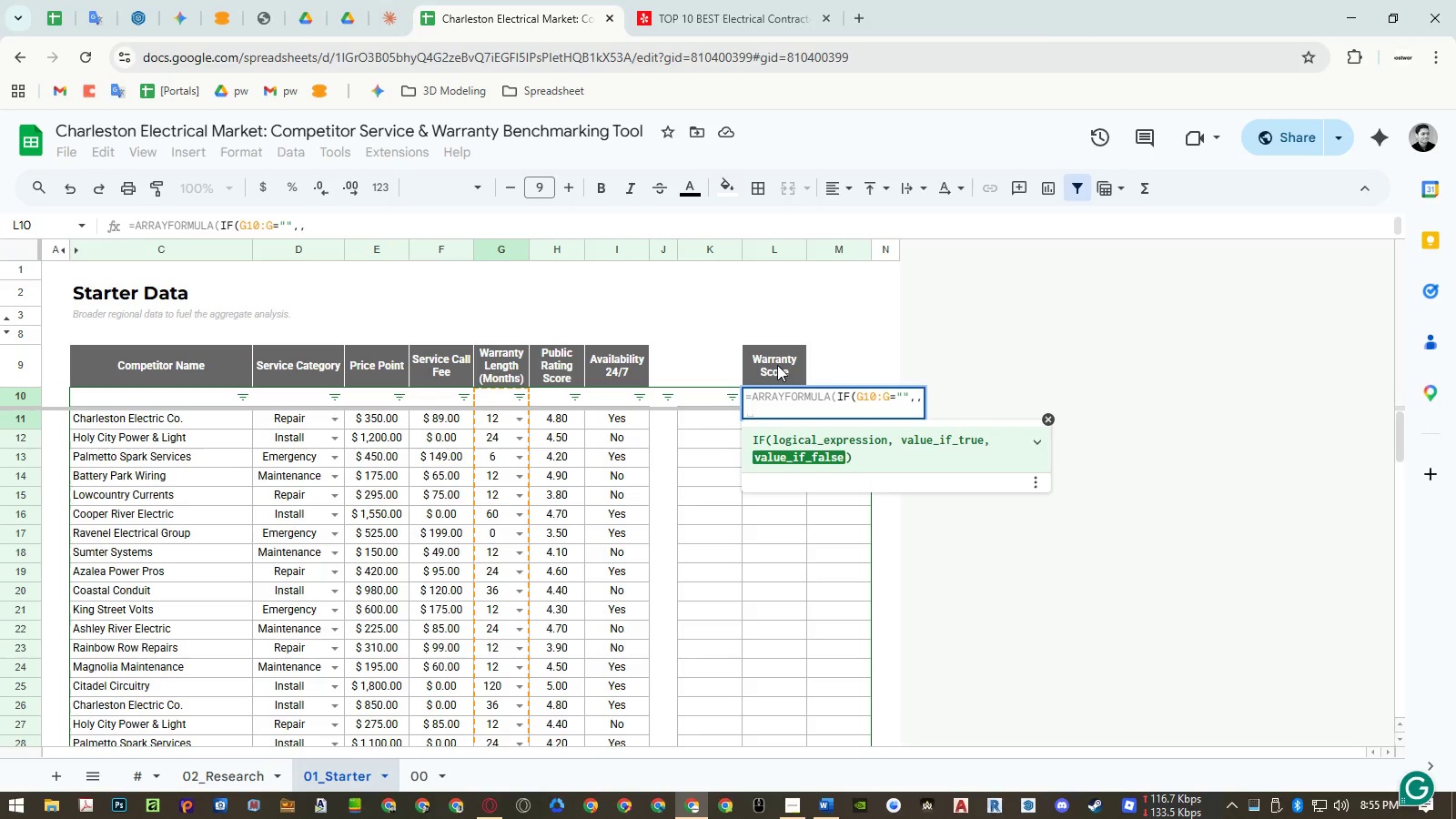 
type(xloo)
 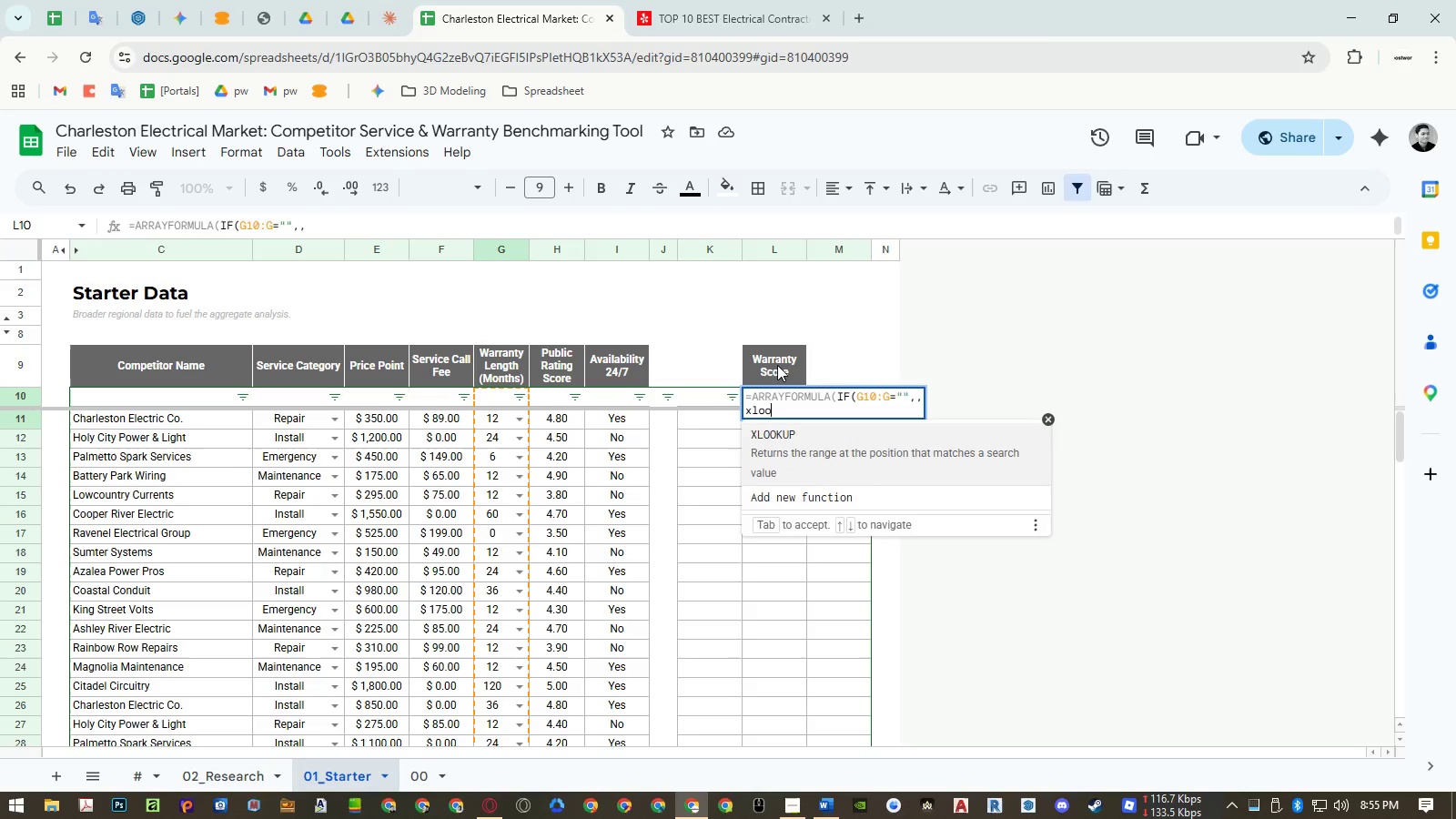 
key(Enter)
 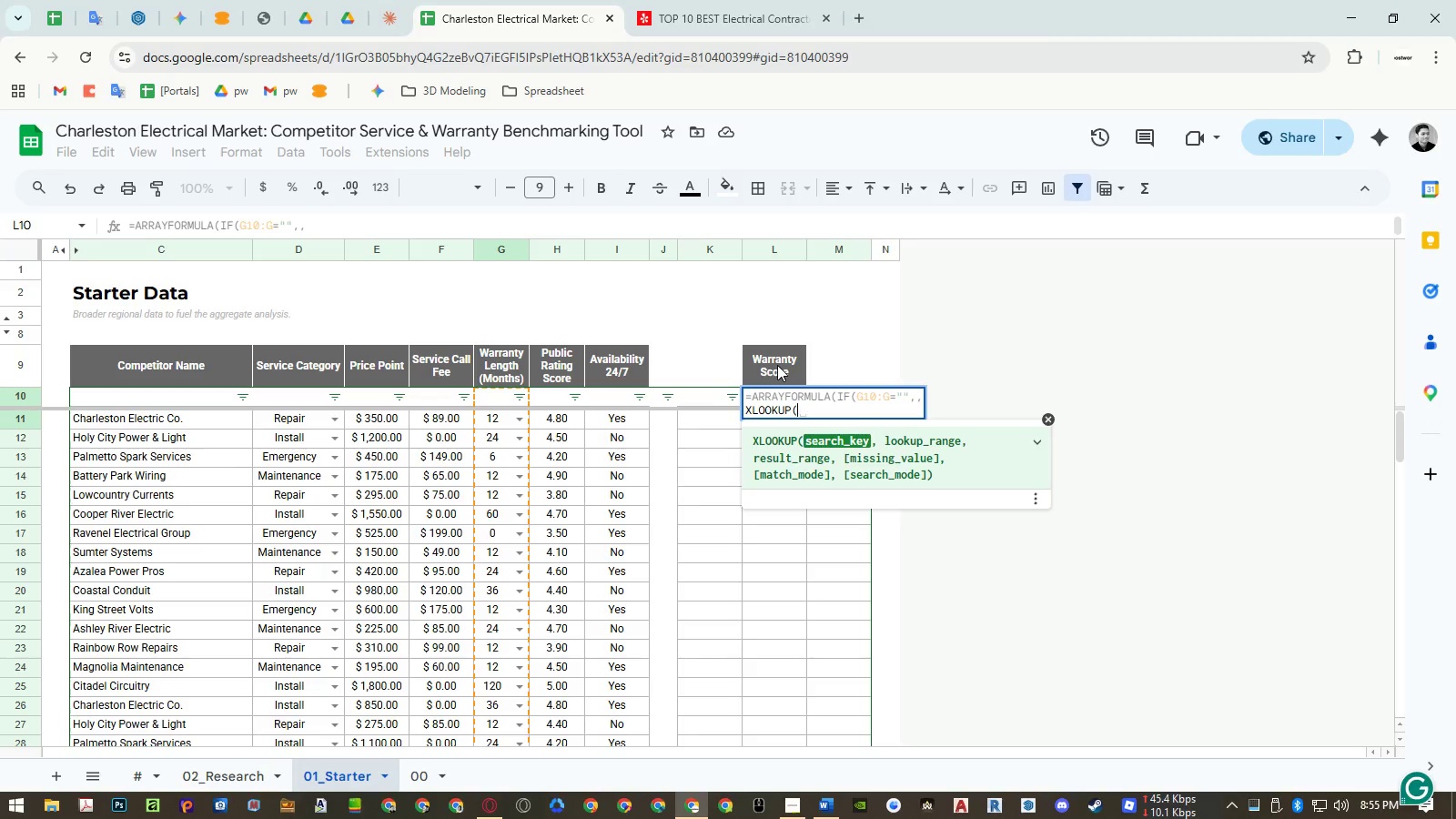 
key(ArrowLeft)
 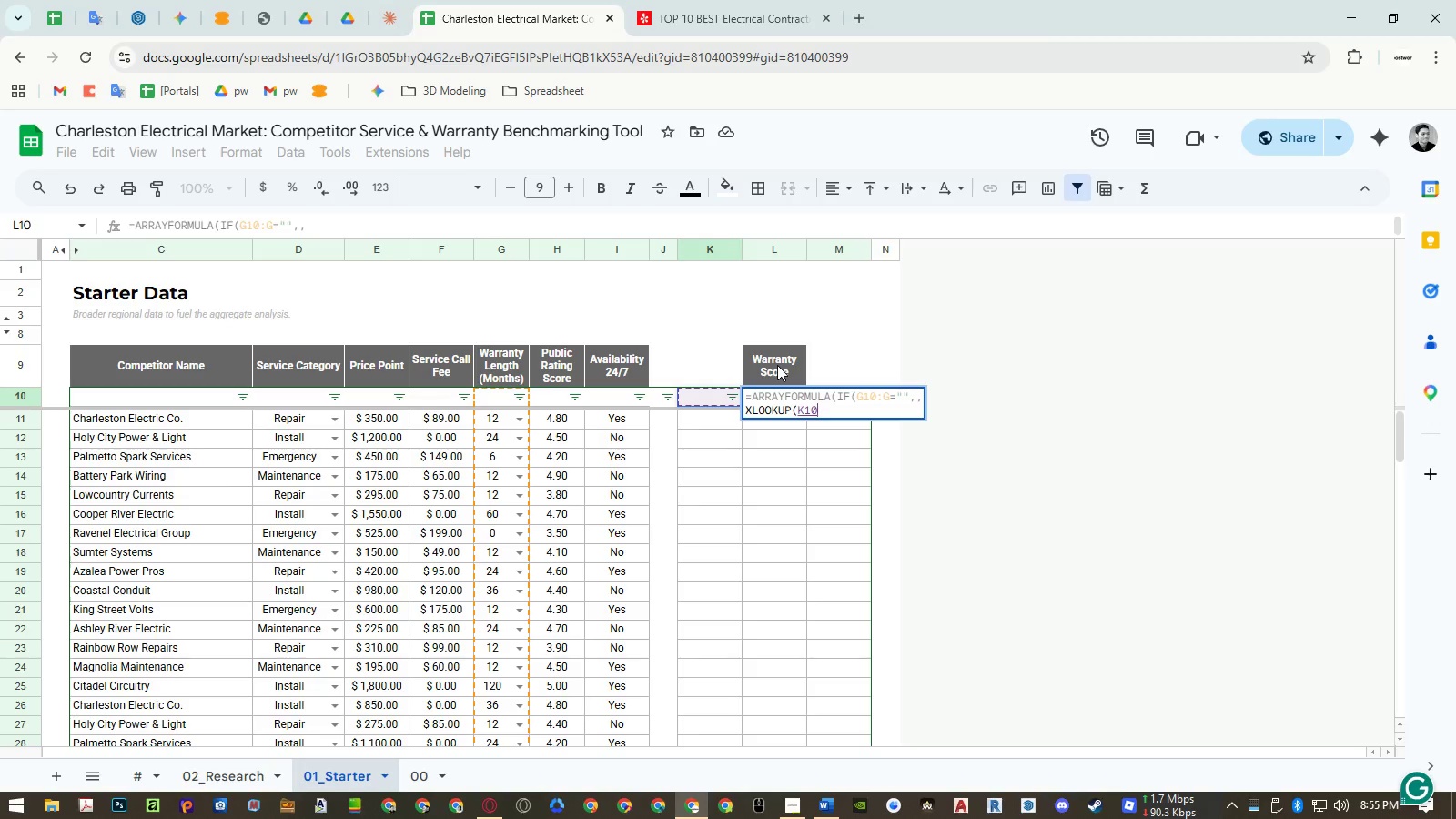 
key(ArrowLeft)
 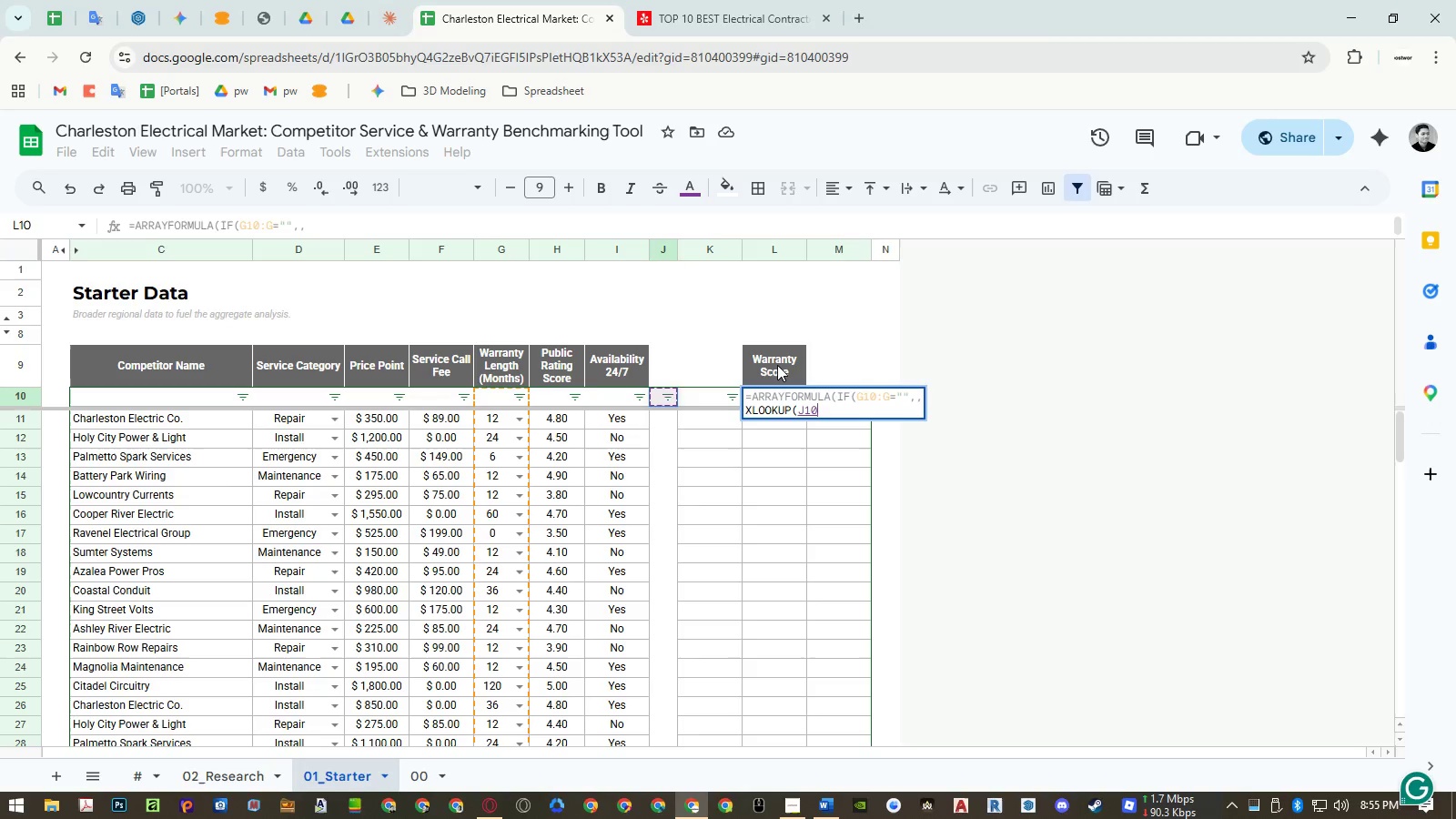 
key(ArrowLeft)
 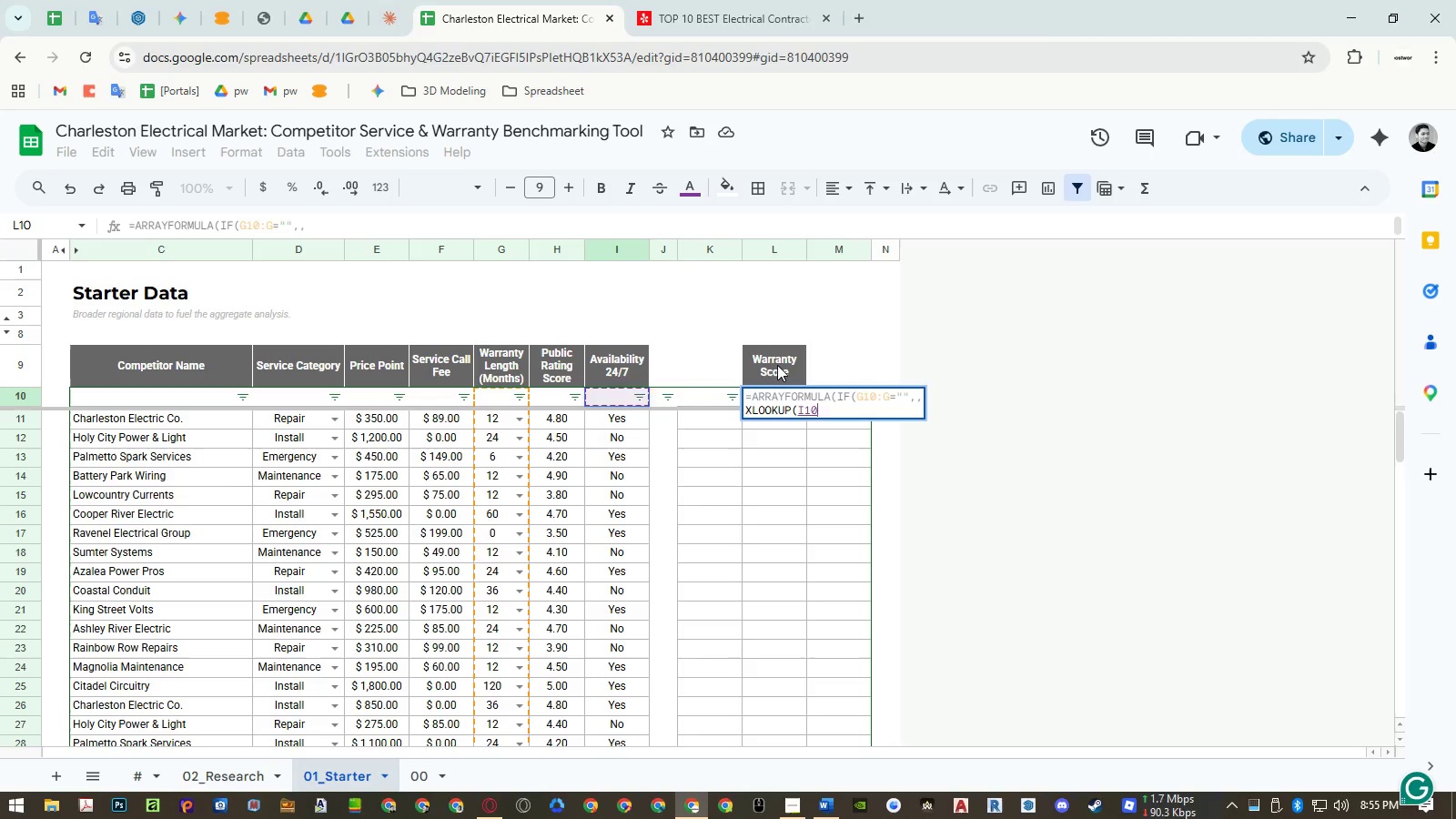 
key(ArrowLeft)
 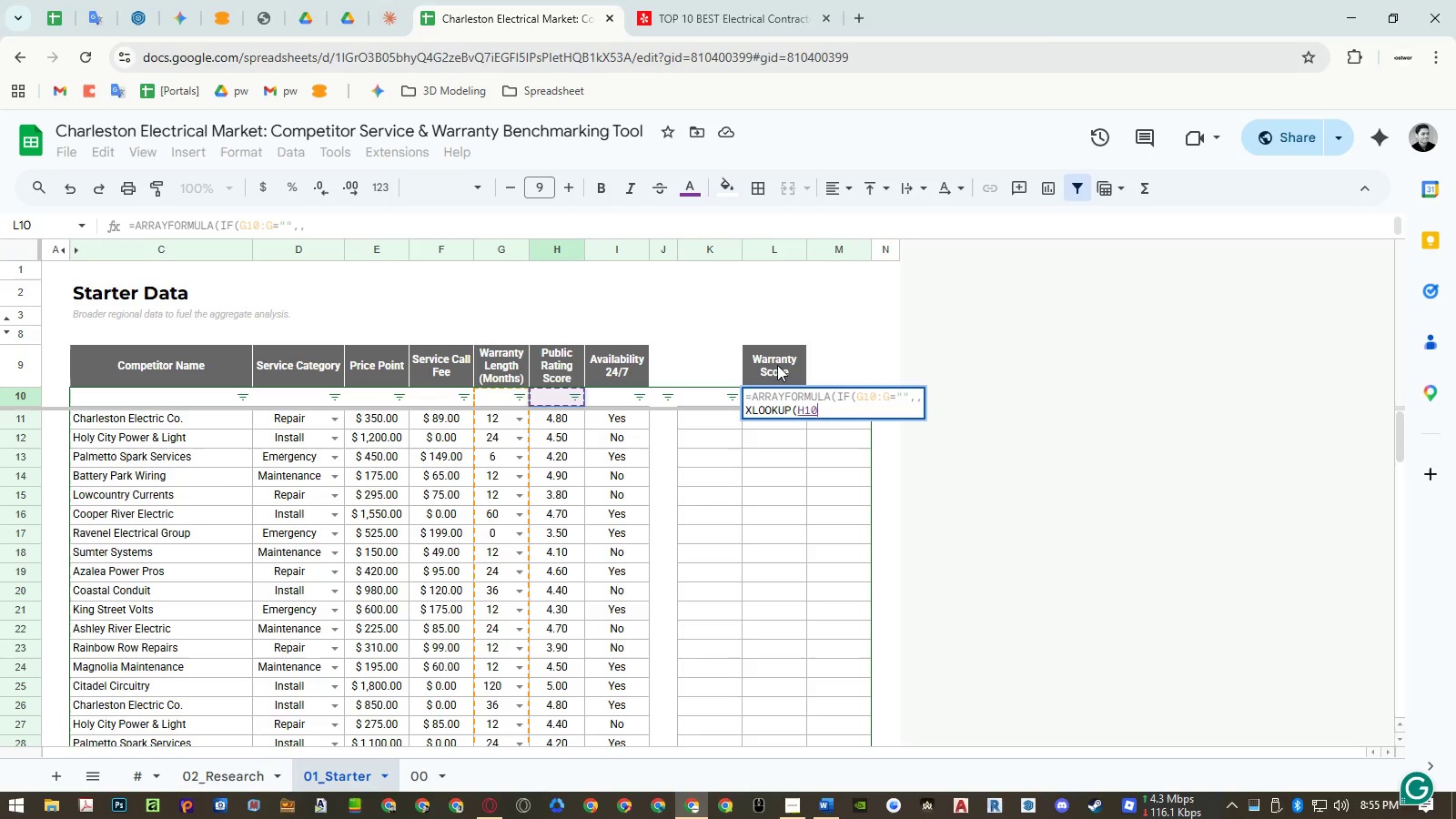 
key(ArrowLeft)
 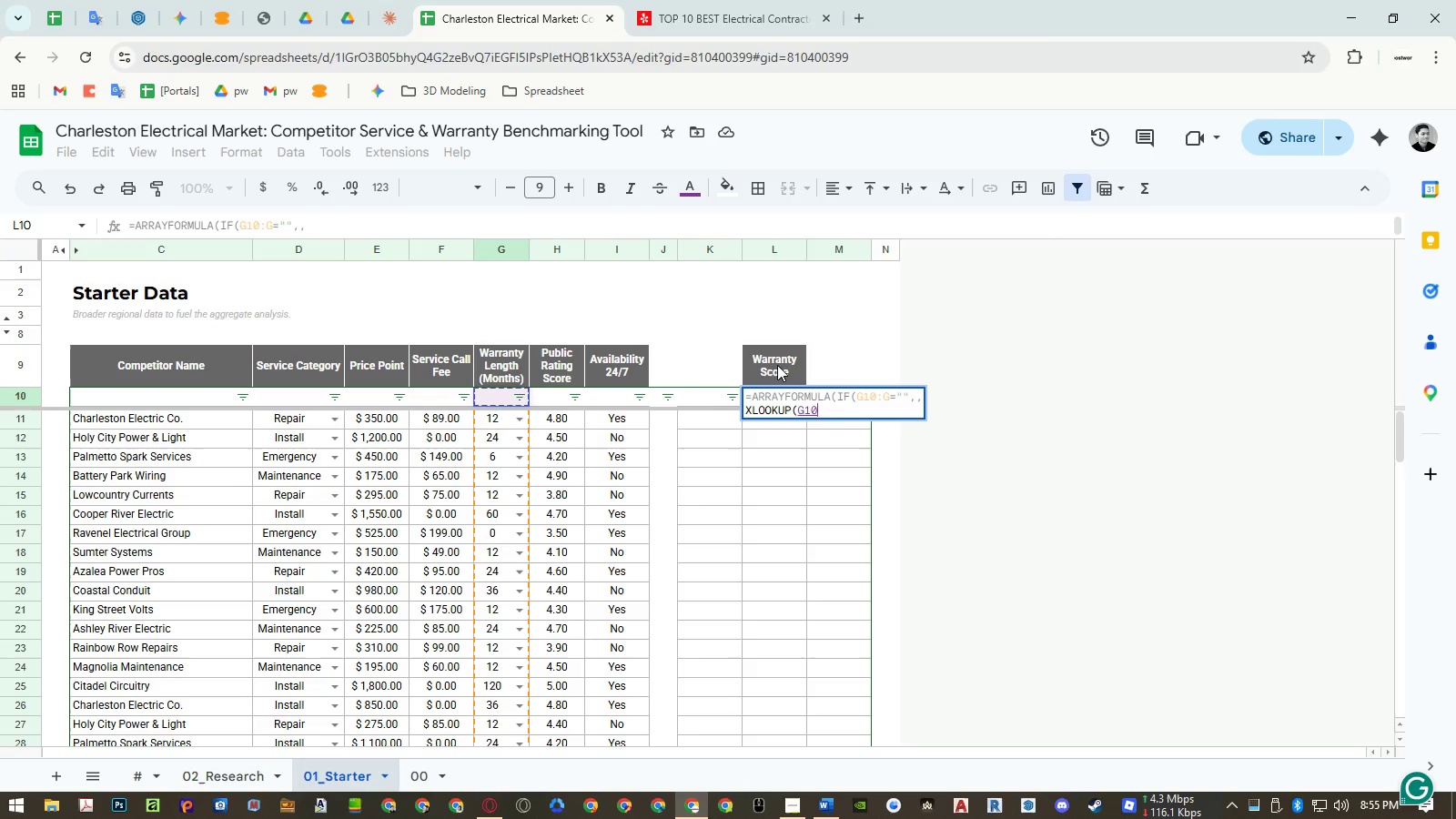 
key(Shift+ArrowDown)
 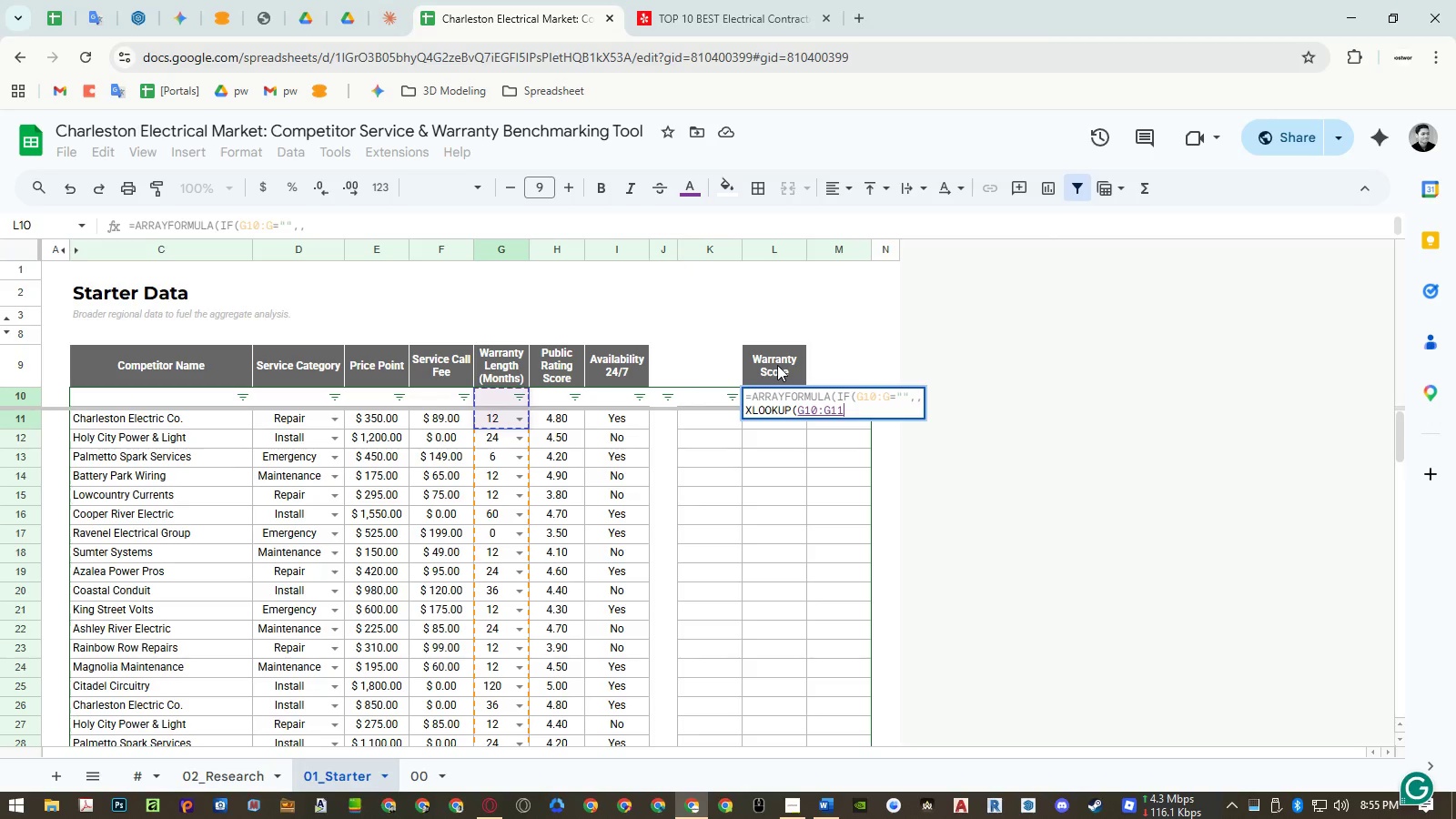 
key(Backspace)
 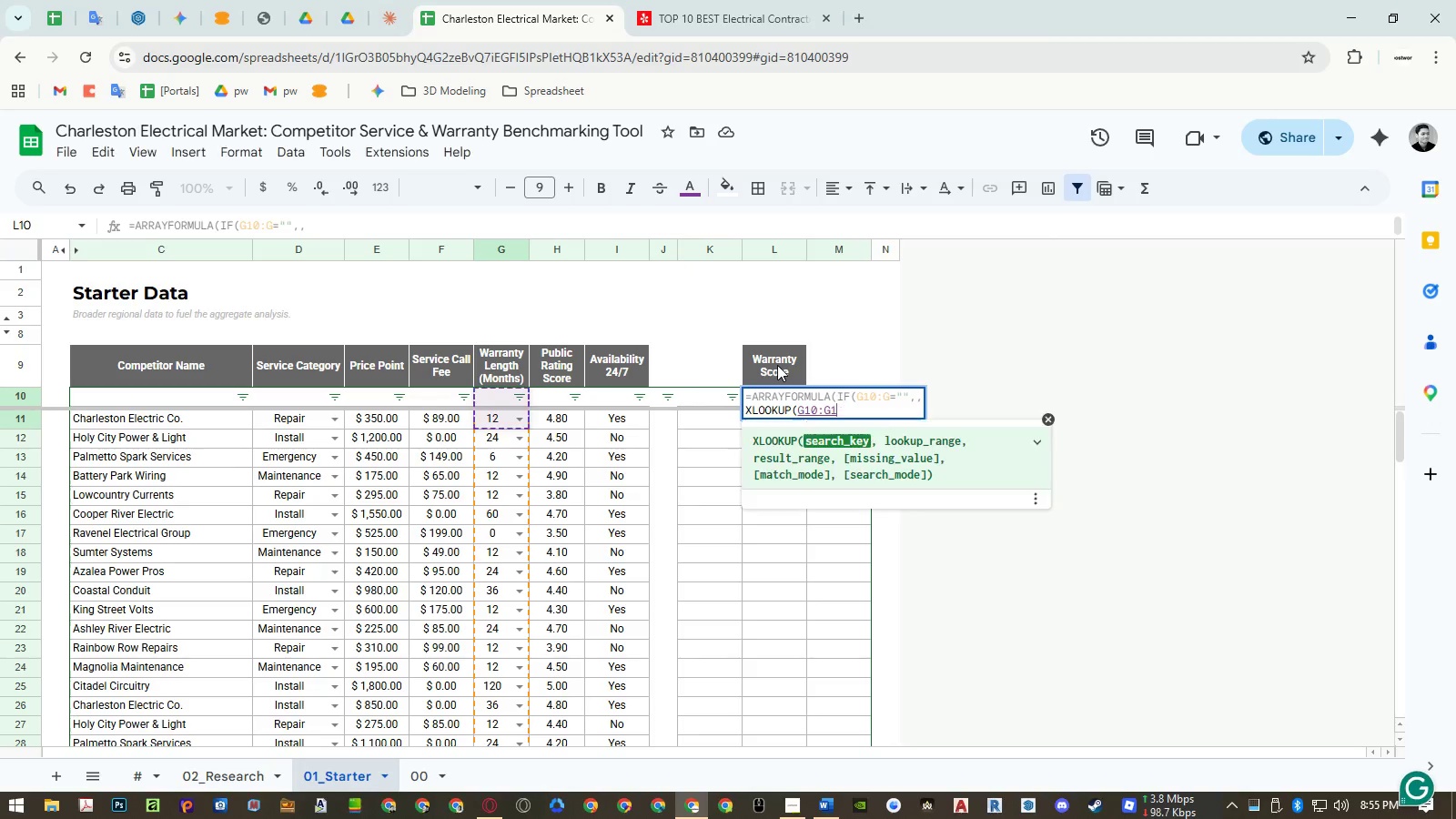 
key(Backspace)
 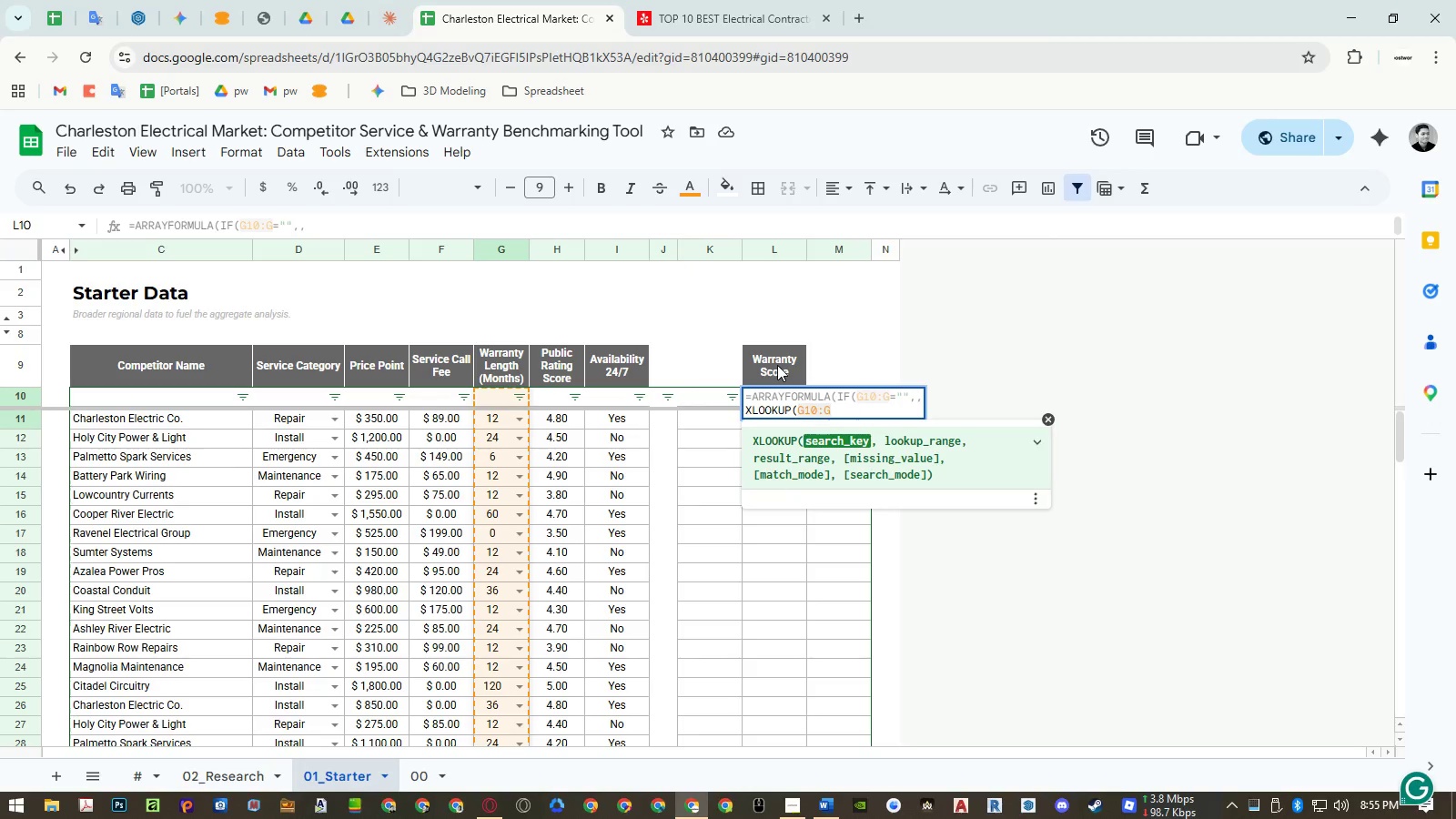 
key(Comma)
 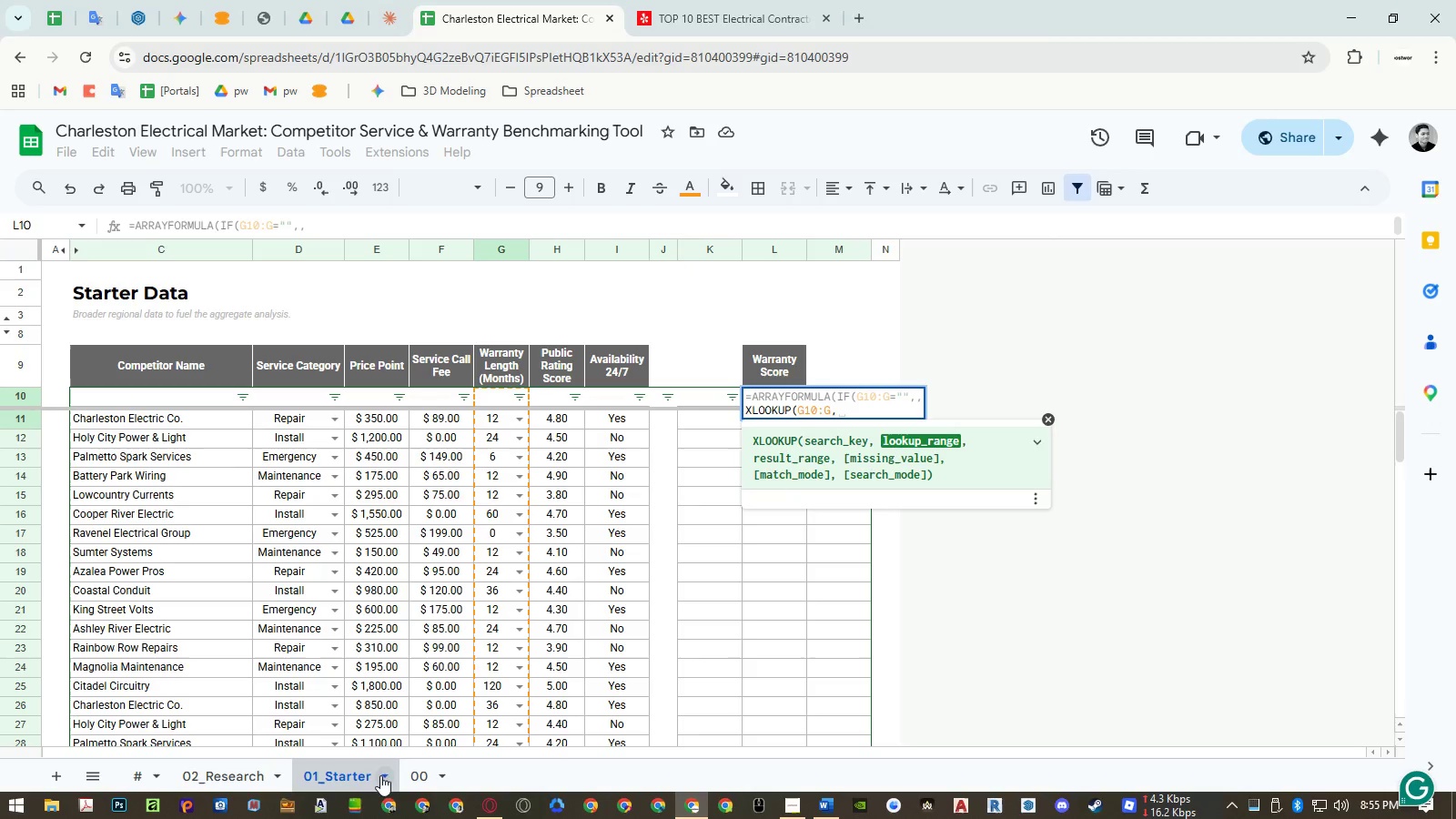 
left_click([410, 773])
 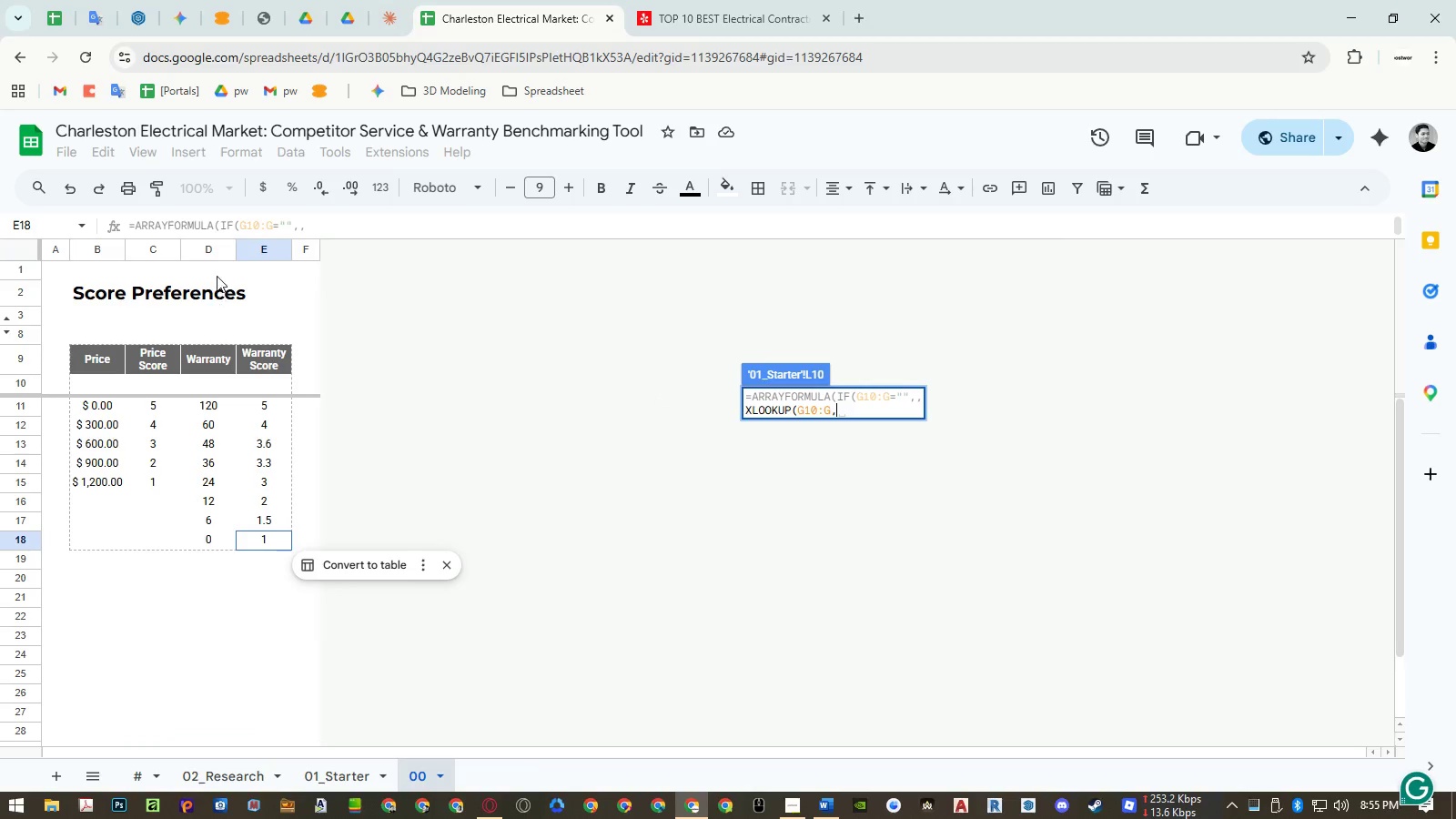 
left_click([205, 250])
 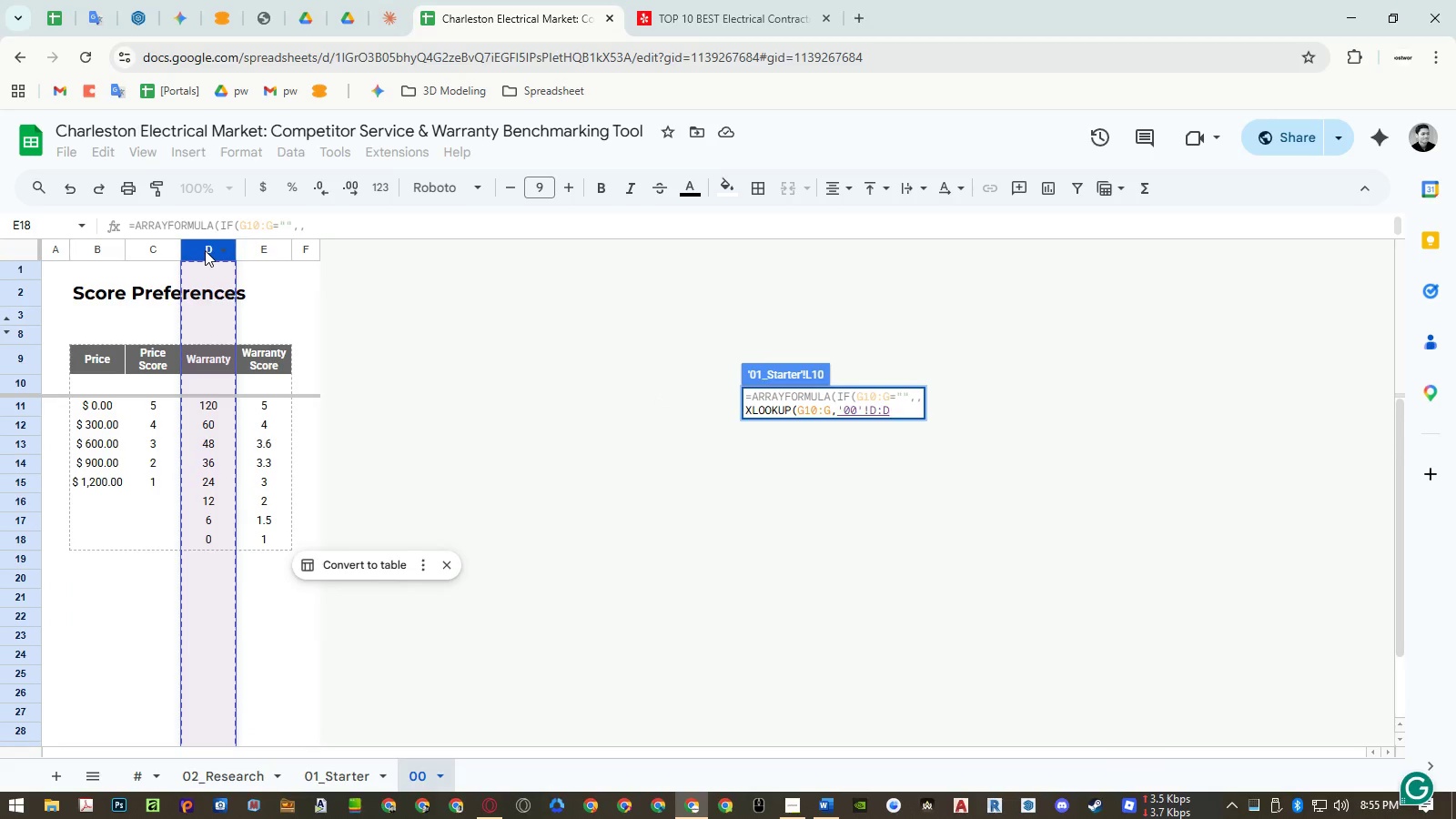 
key(Comma)
 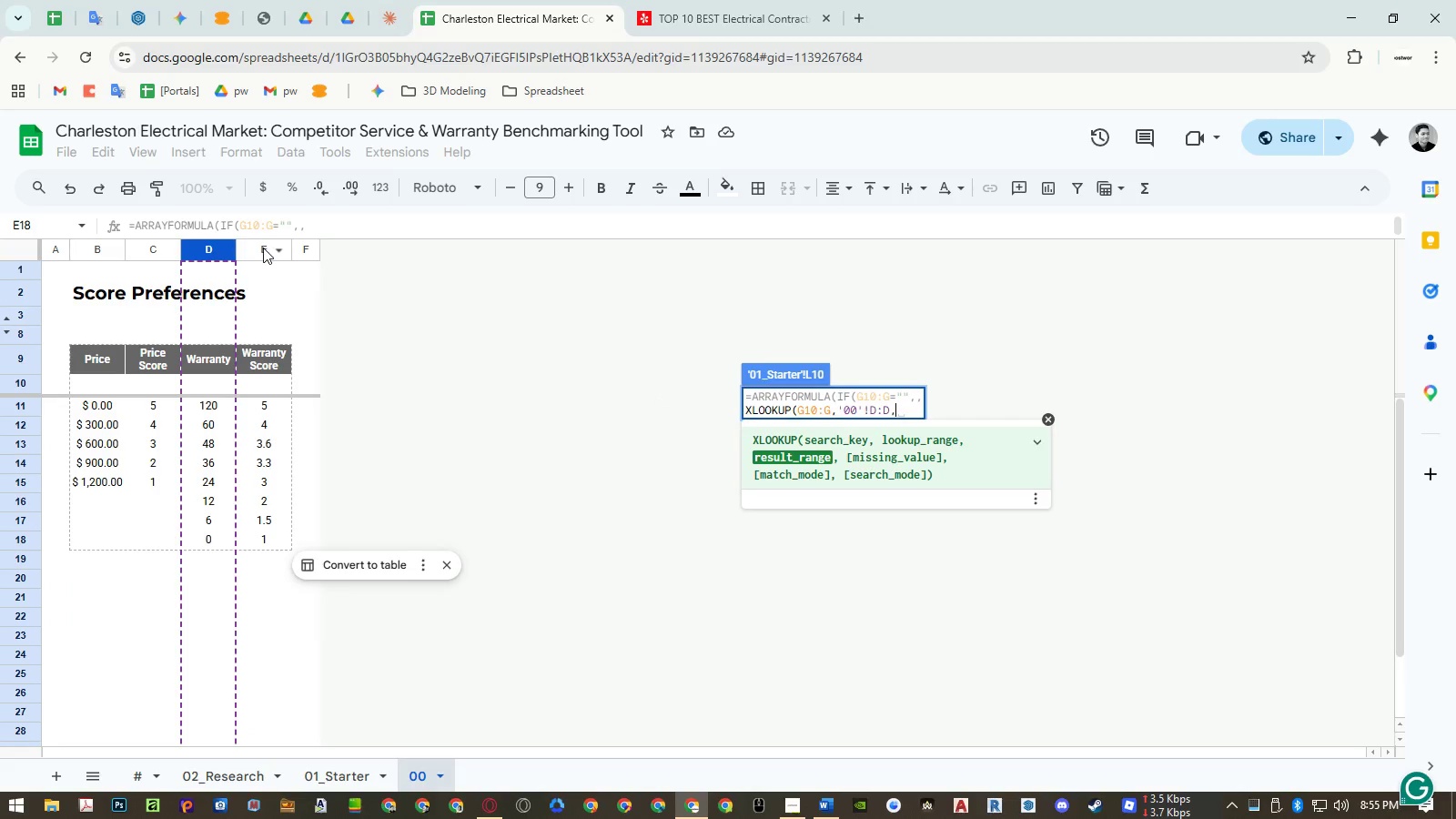 
left_click([263, 248])
 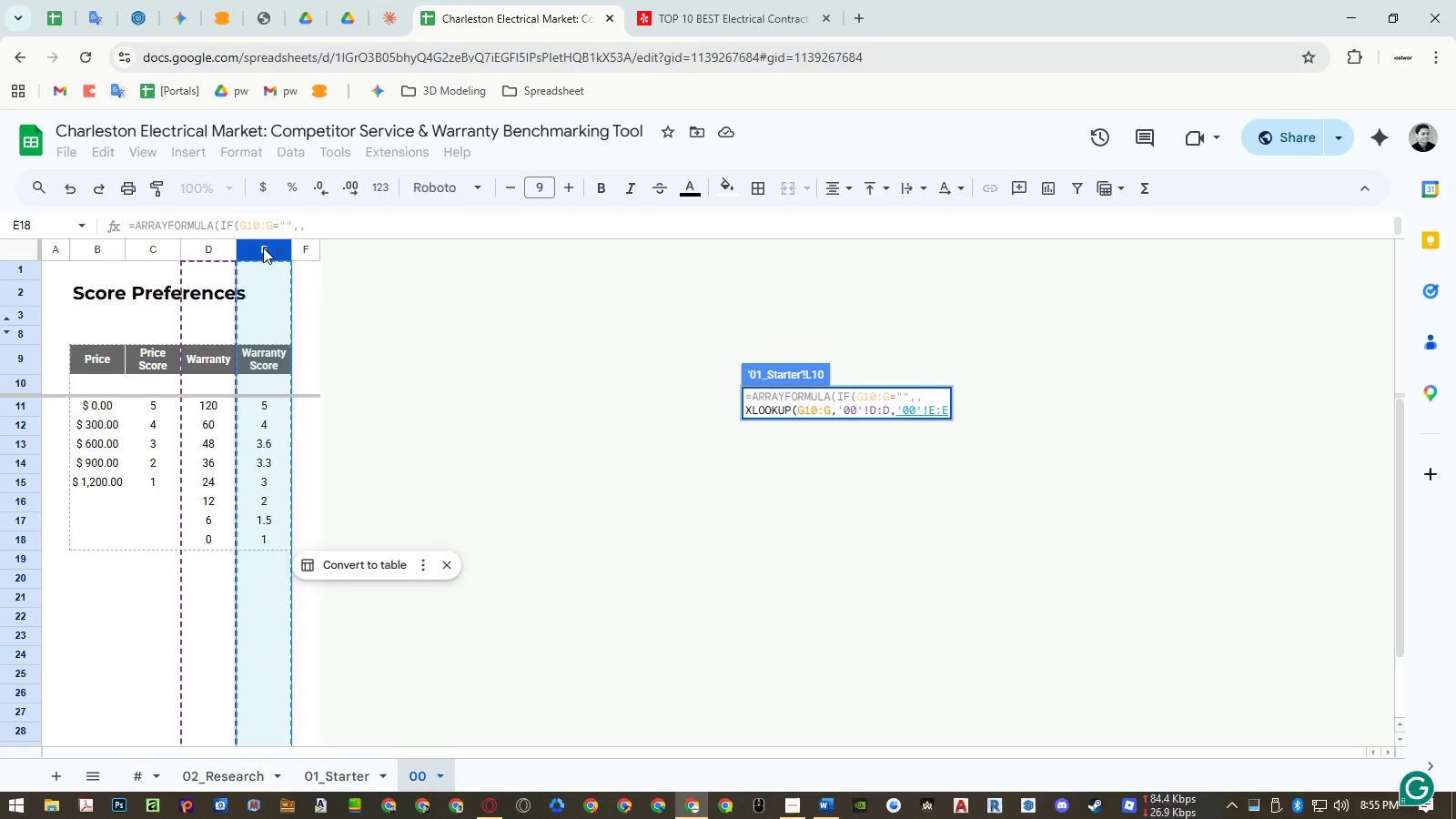 
key(Shift+0)
 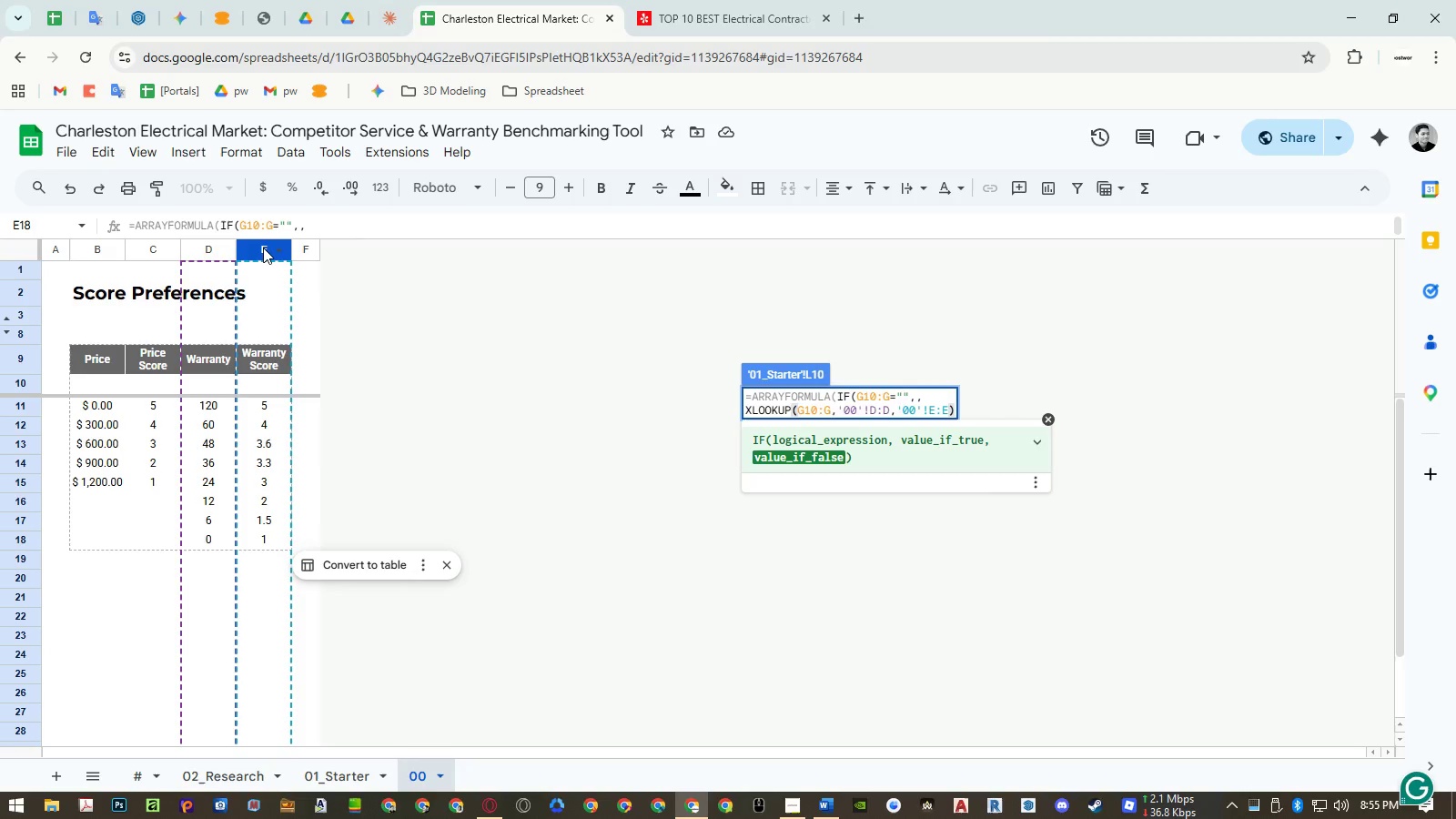 
key(Control+Enter)
 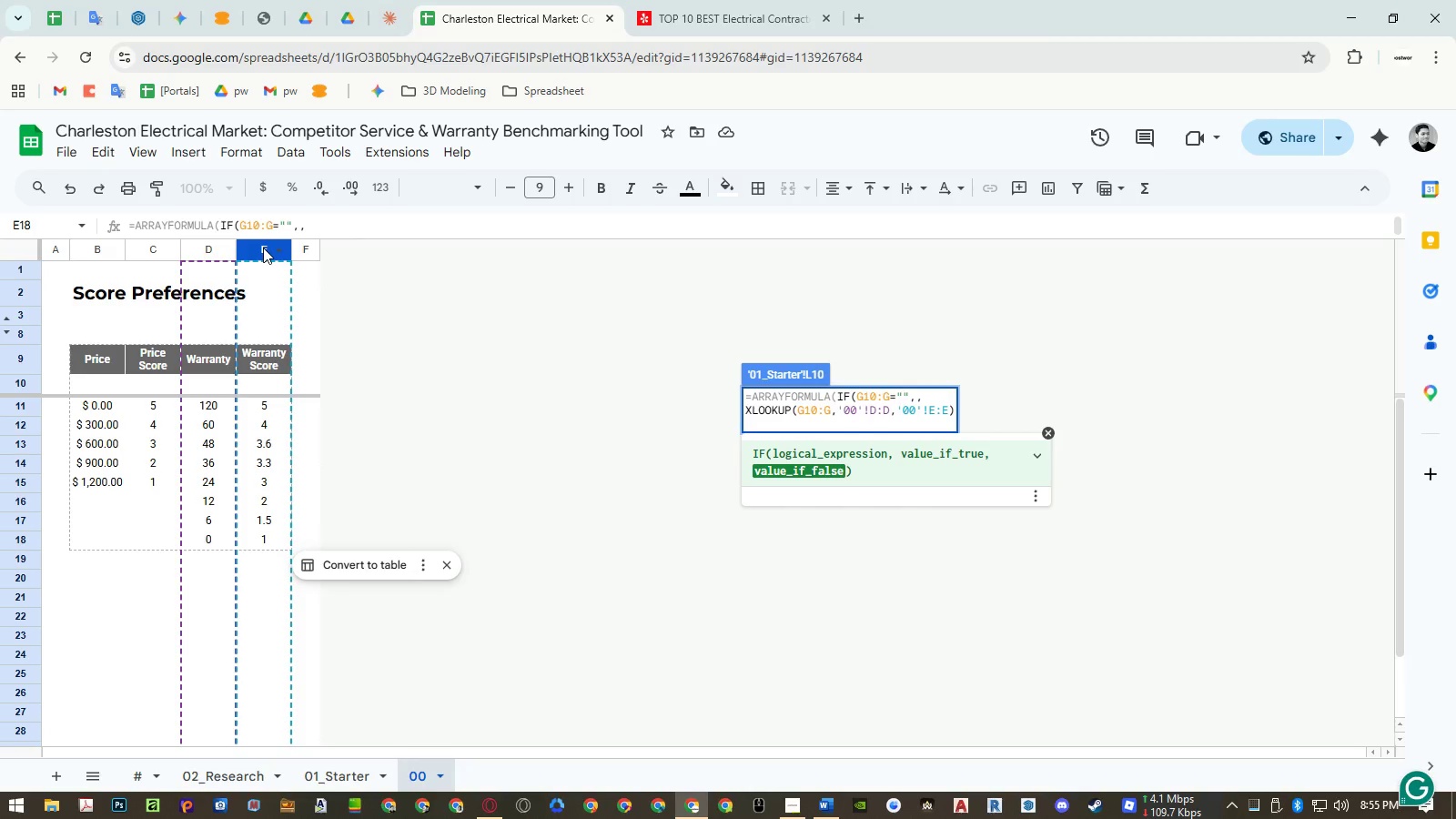 
type(0))
 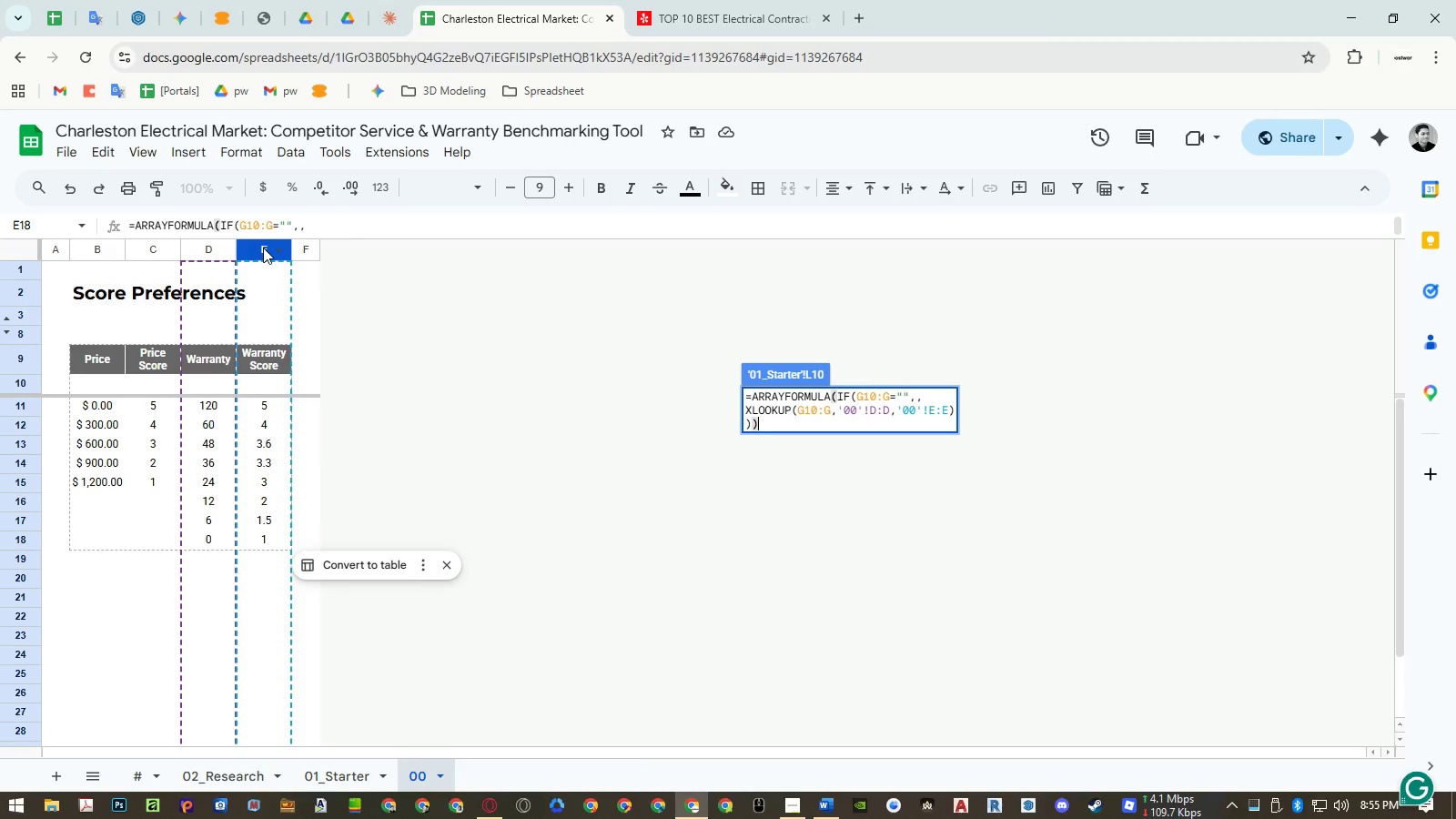 
key(Enter)
 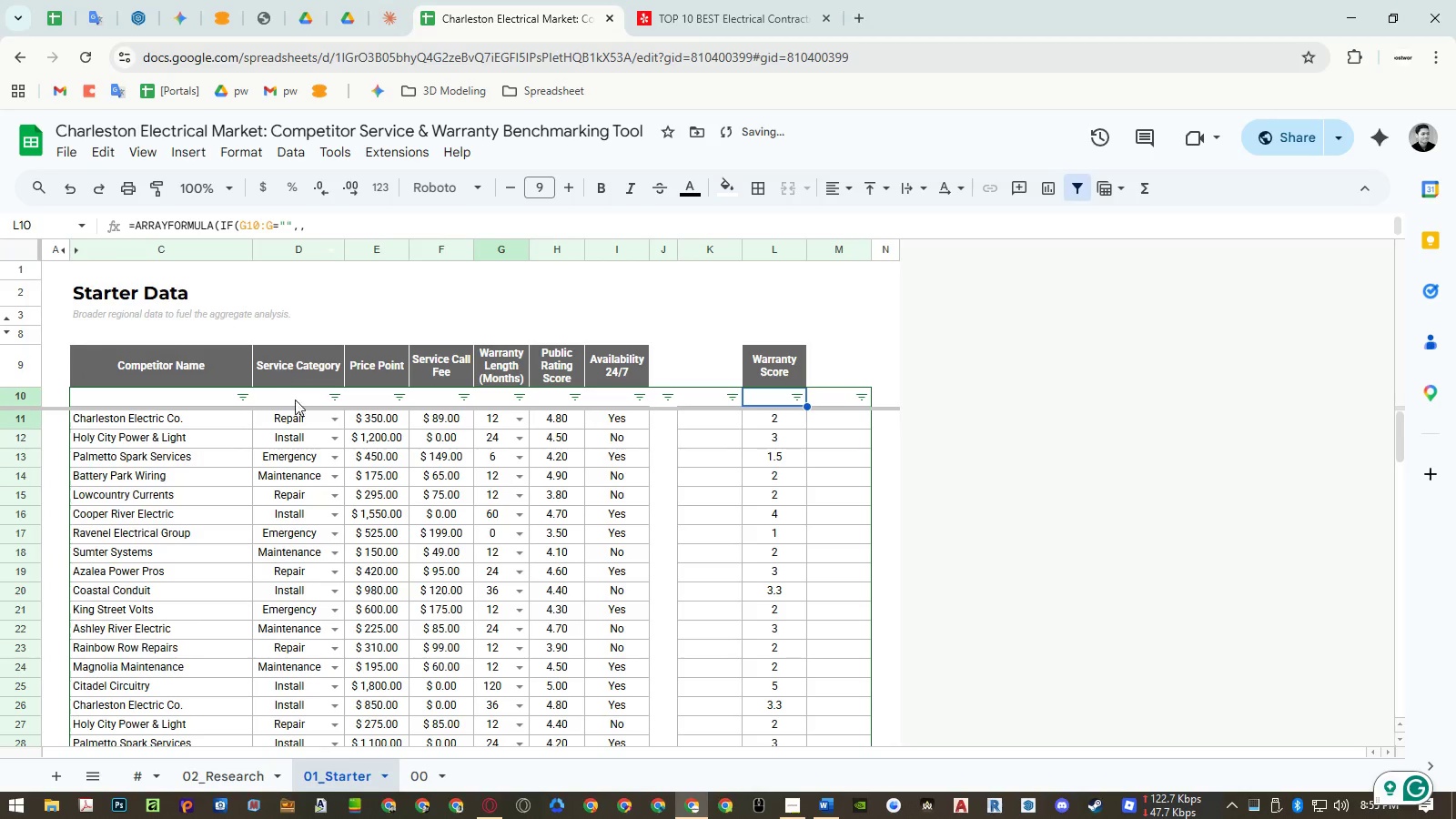 
scroll: coordinate [714, 505], scroll_direction: none, amount: 0.0
 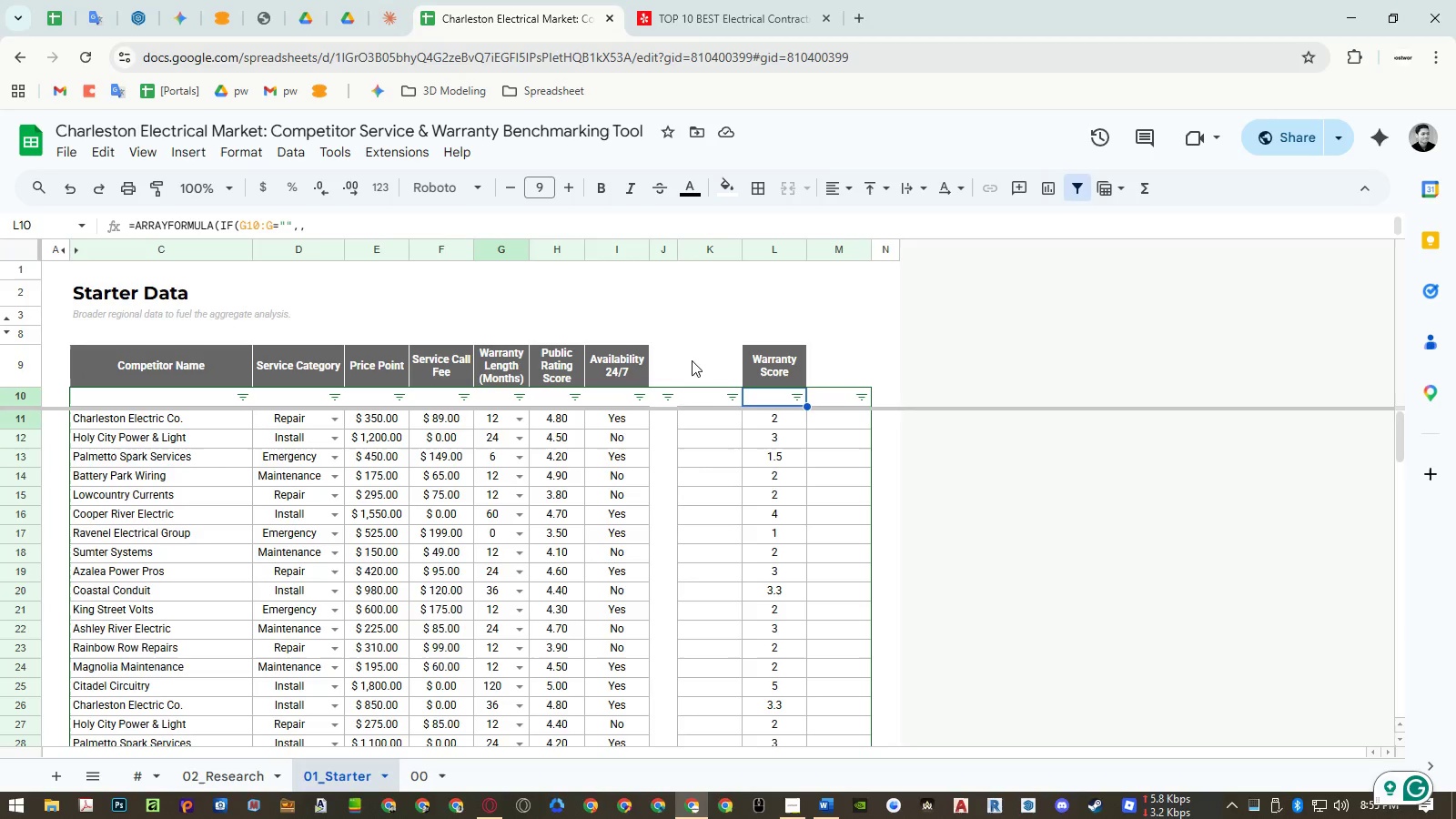 
left_click([698, 357])
 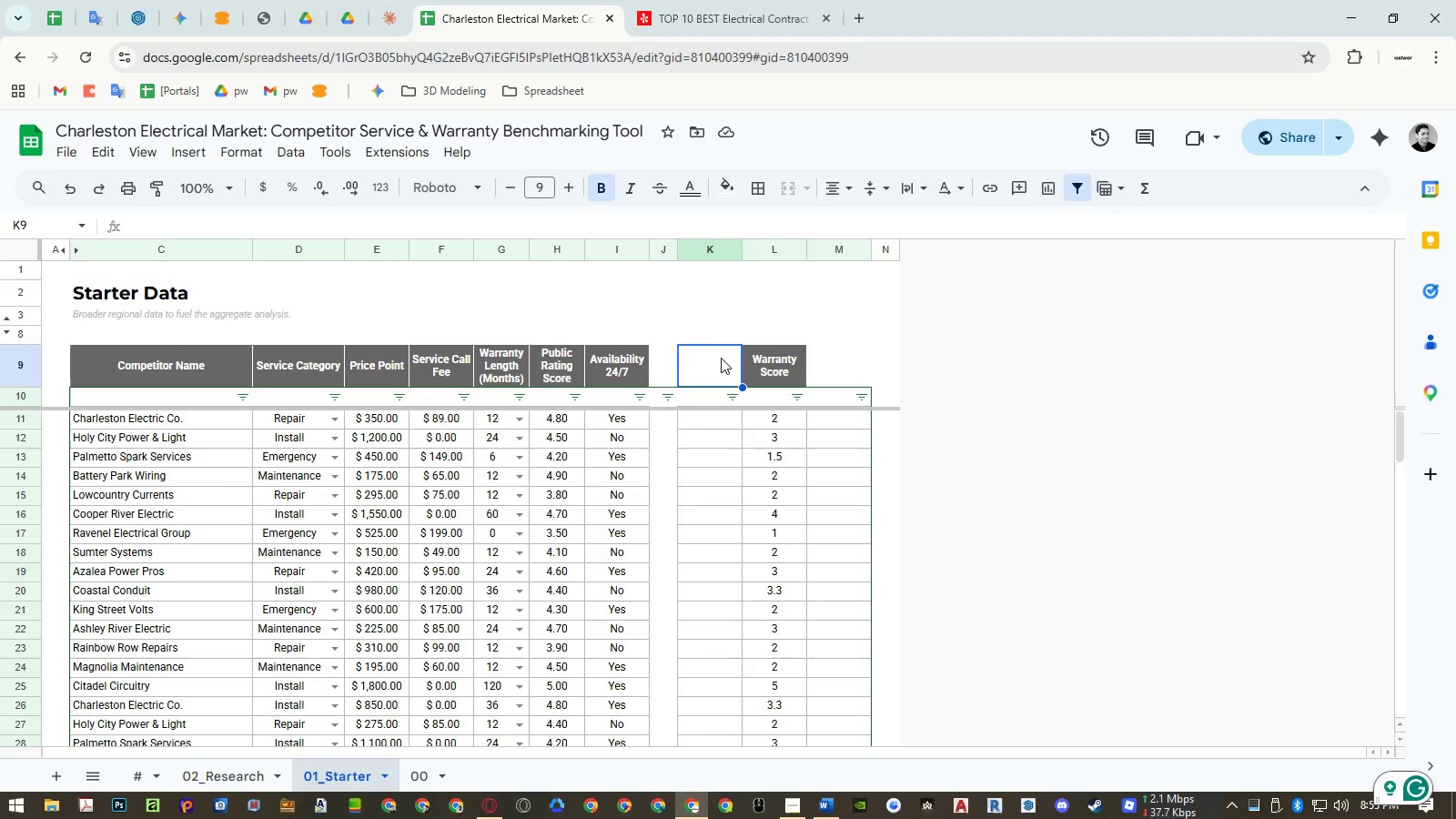 
type(Price Score)
 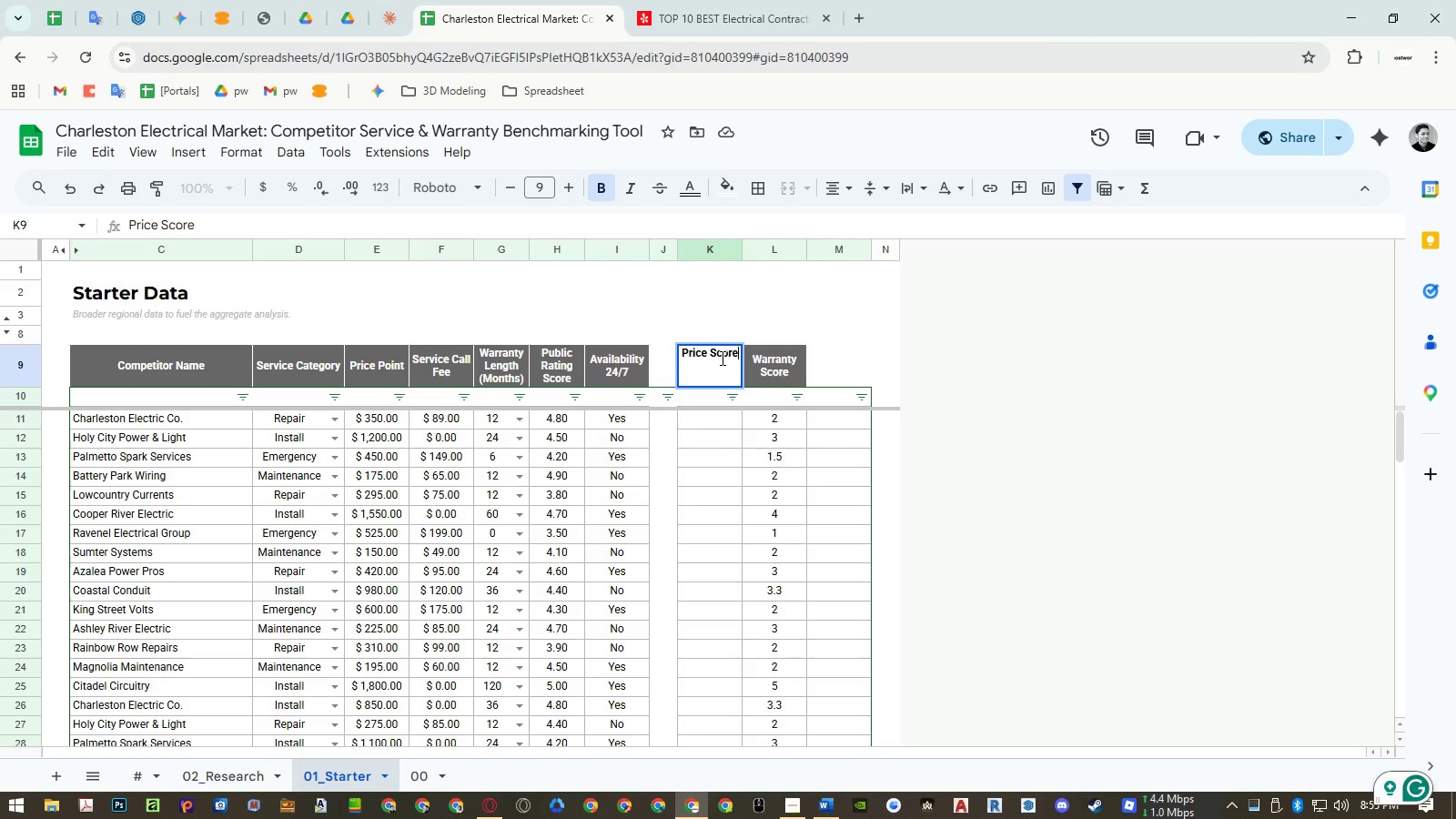 
key(Enter)
 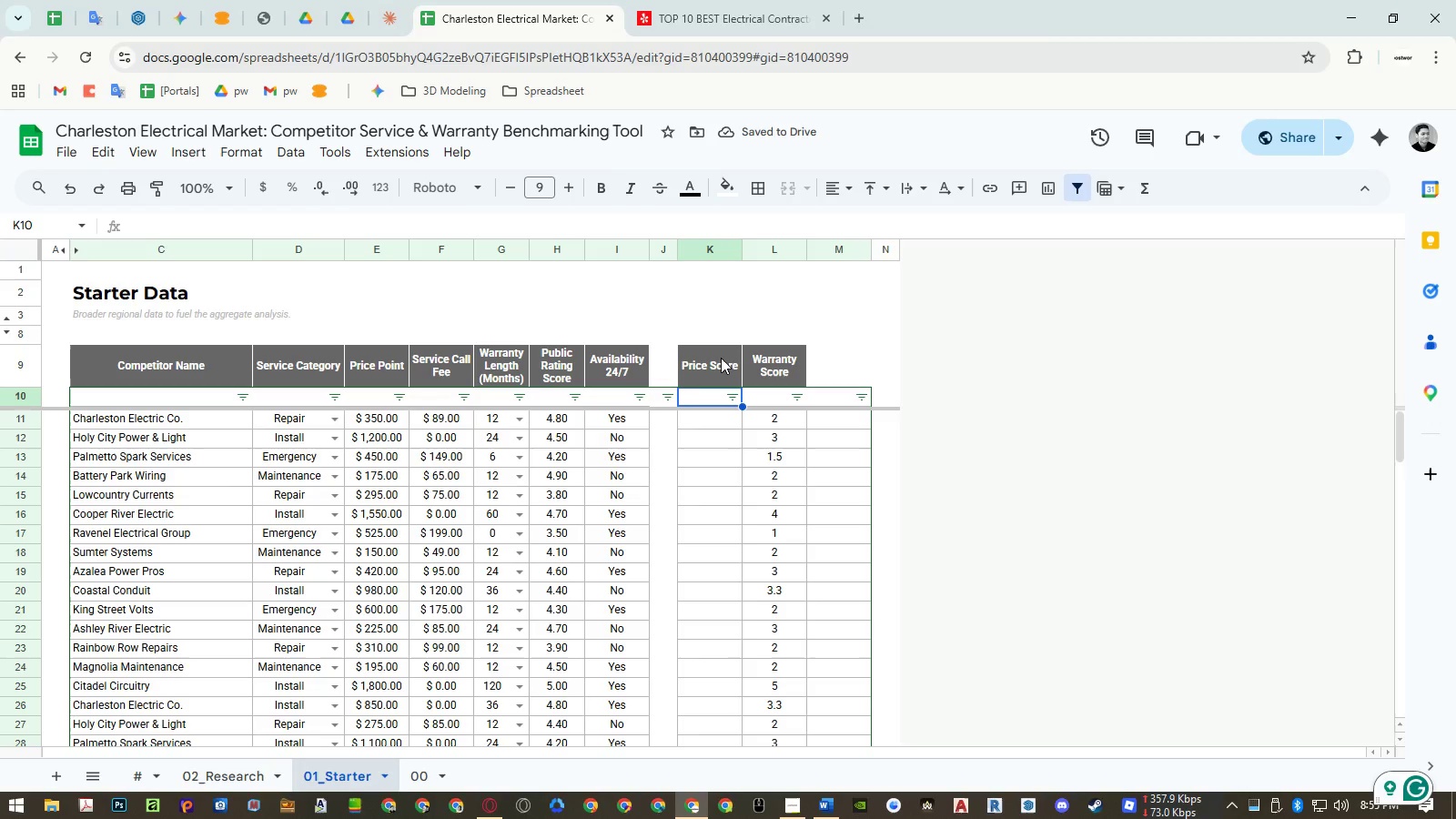 
wait(6.27)
 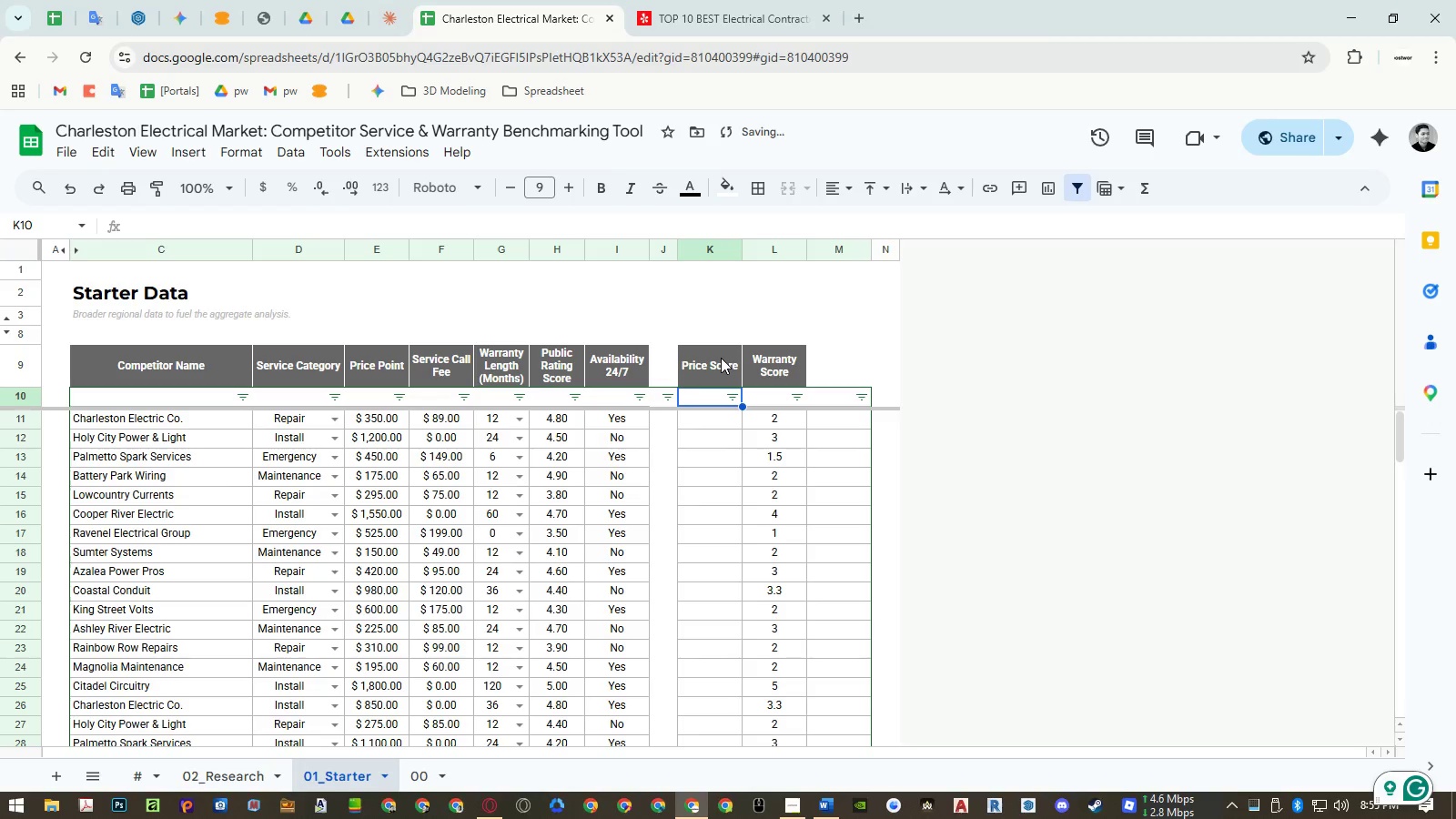 
left_click_drag(start_coordinate=[756, 255], to_coordinate=[721, 257])
 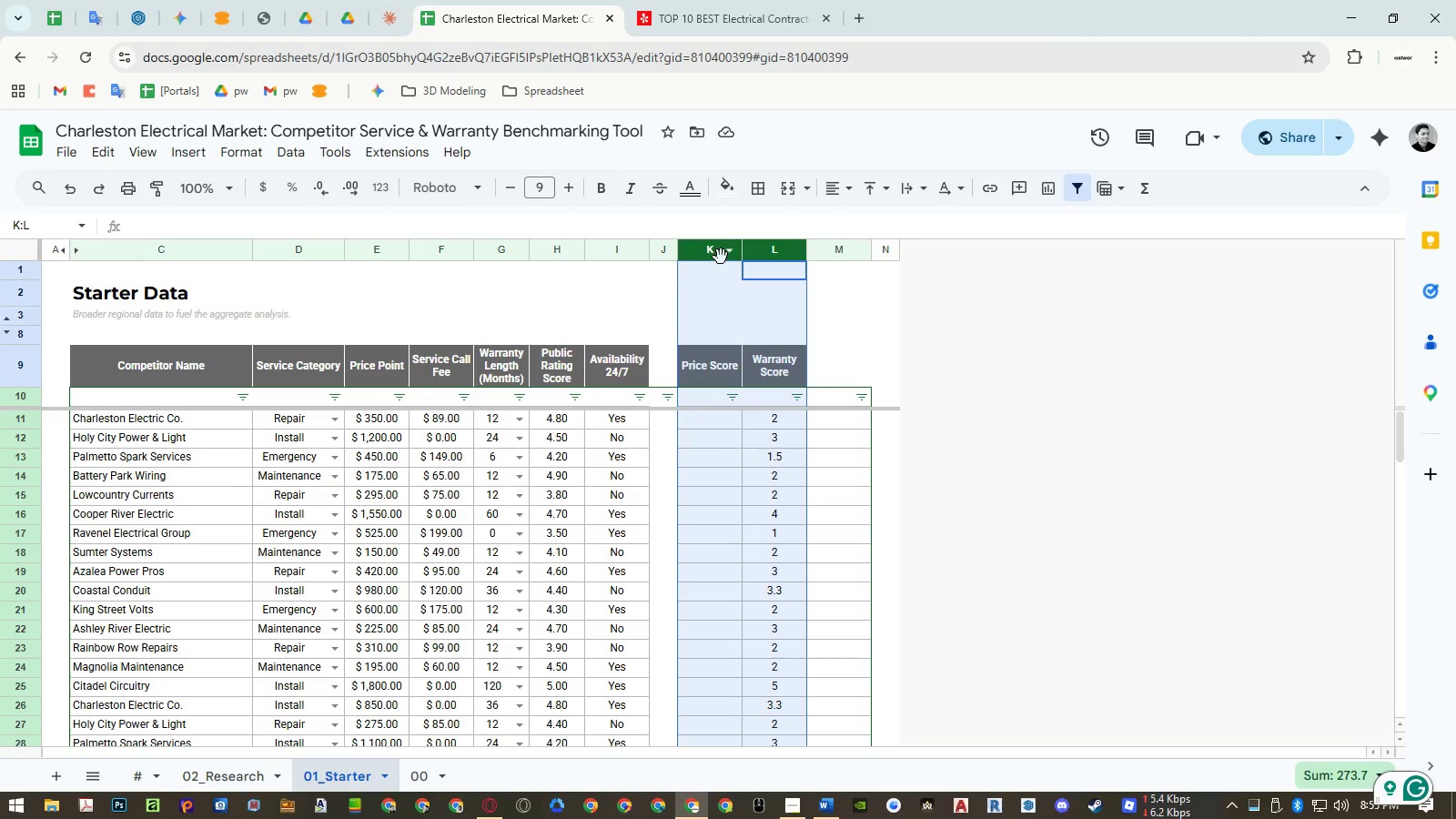 
right_click([713, 254])
 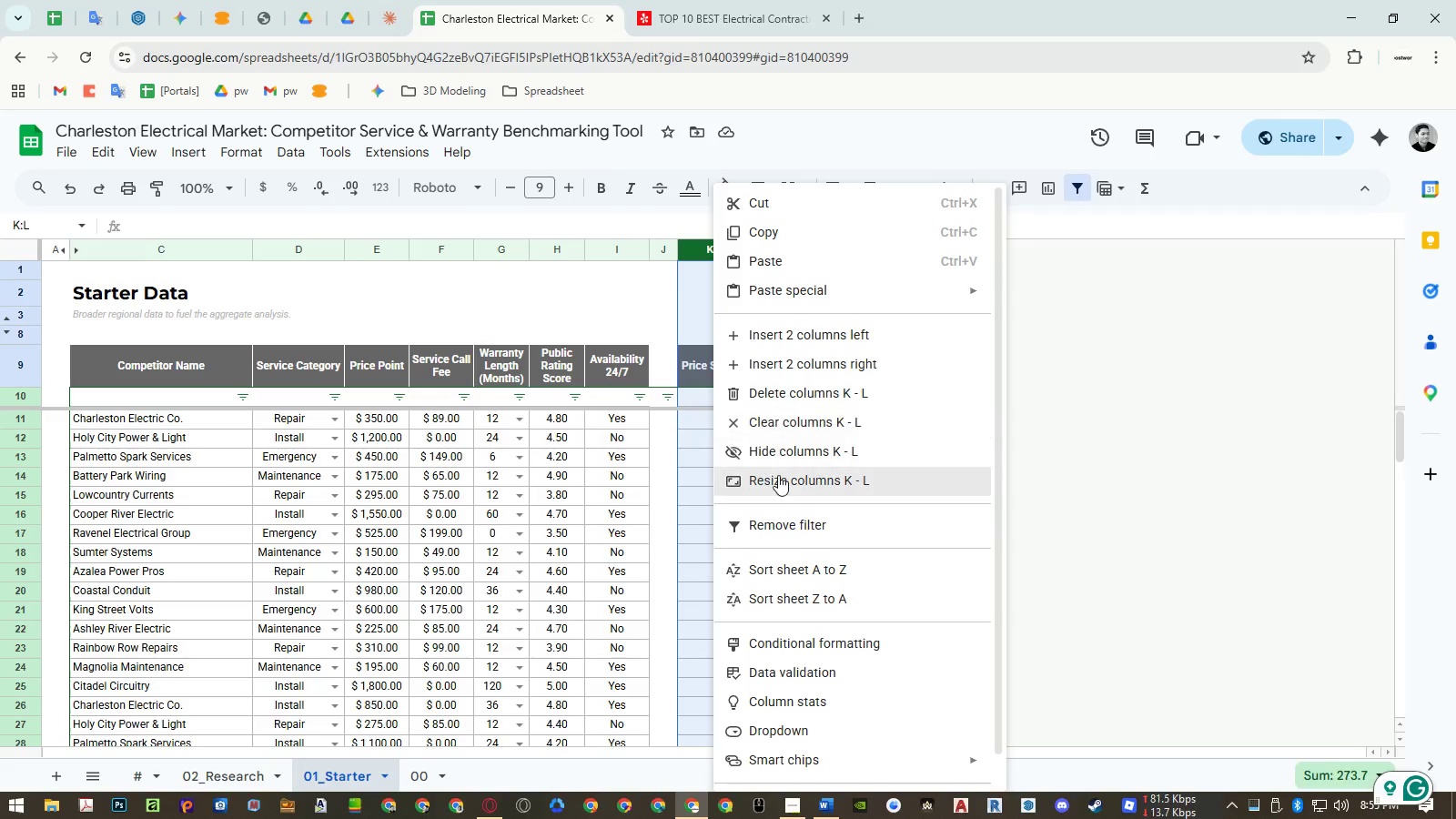 
left_click([779, 476])
 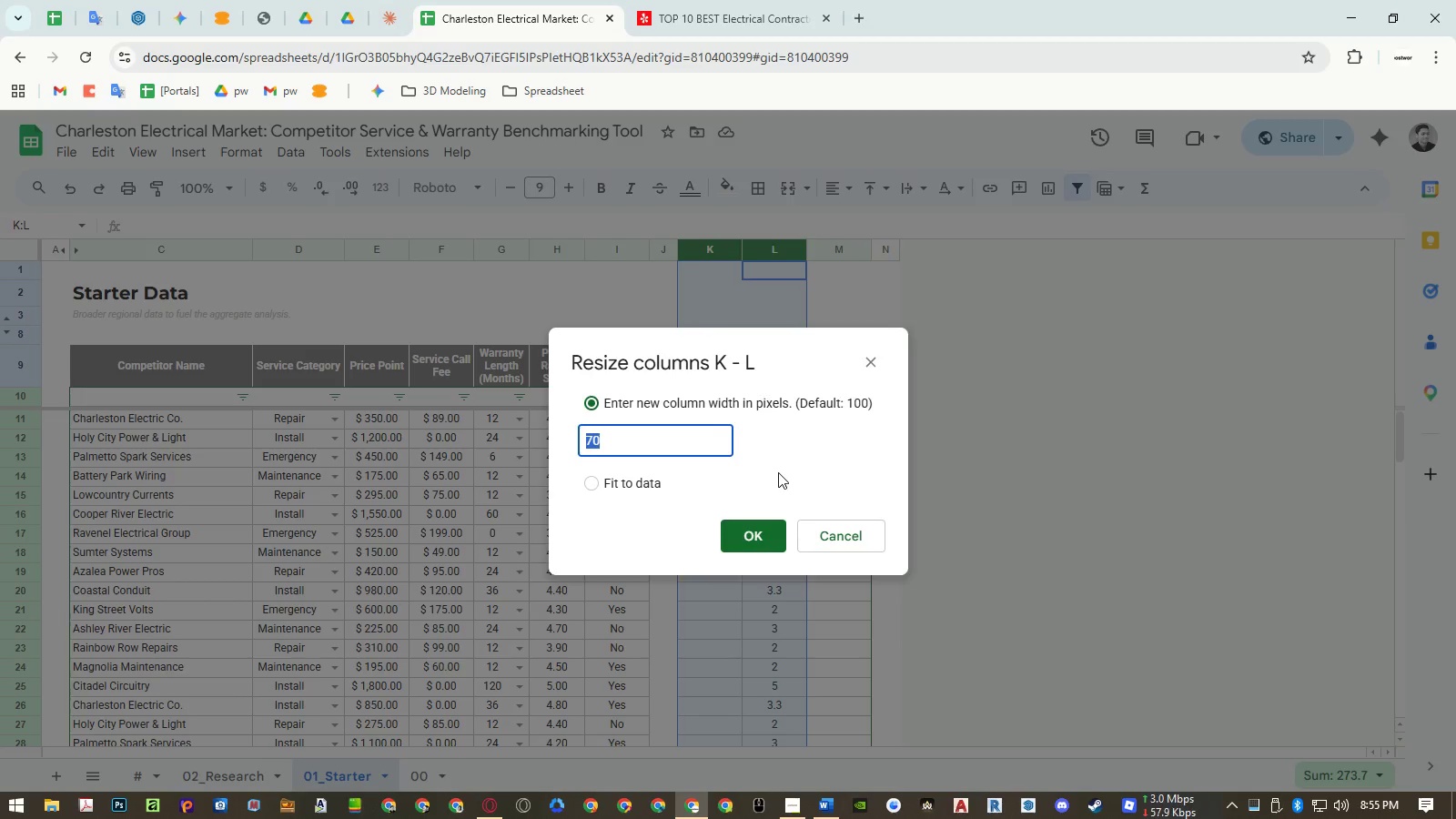 
key(Escape)
 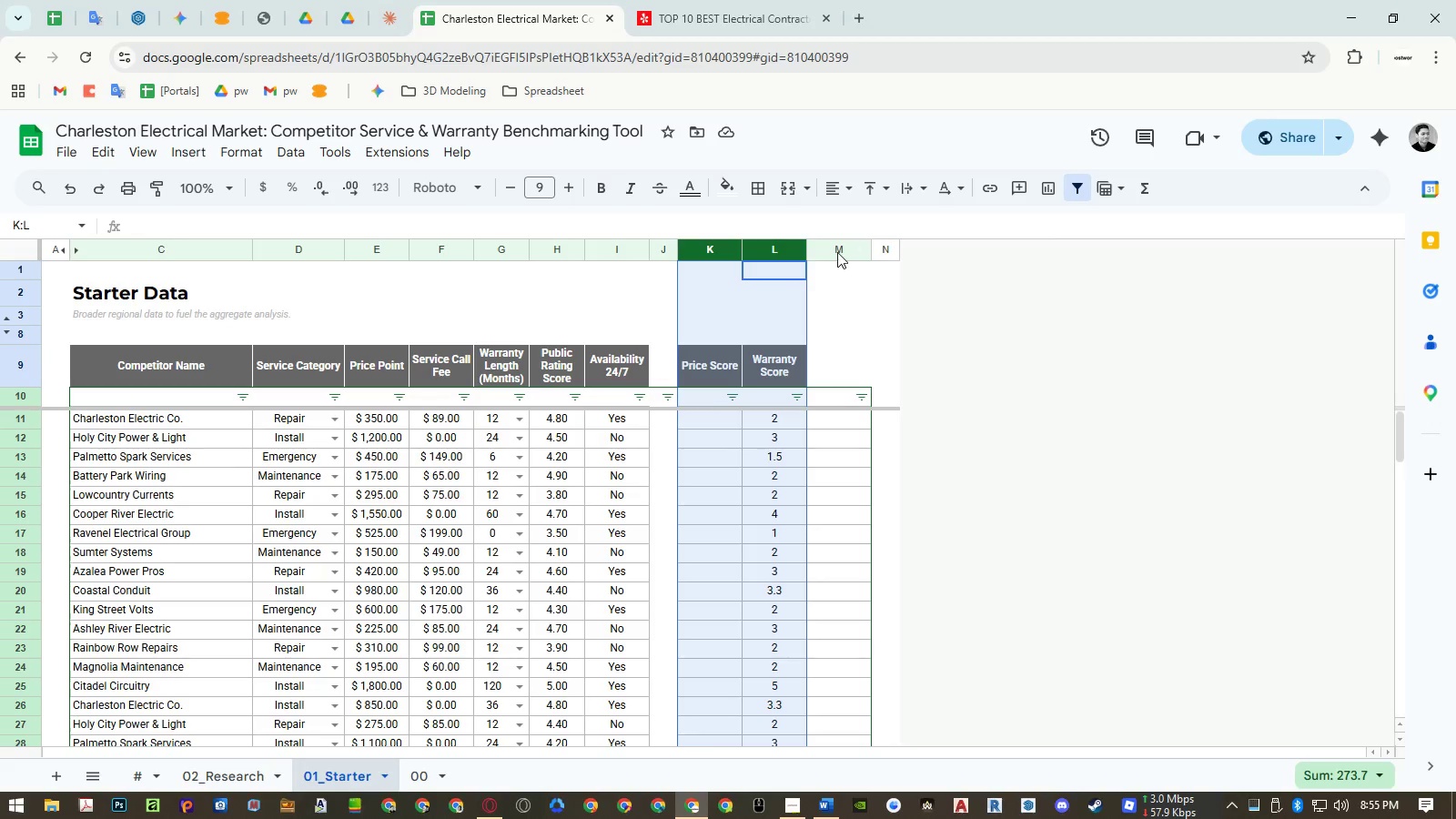 
left_click_drag(start_coordinate=[834, 248], to_coordinate=[723, 253])
 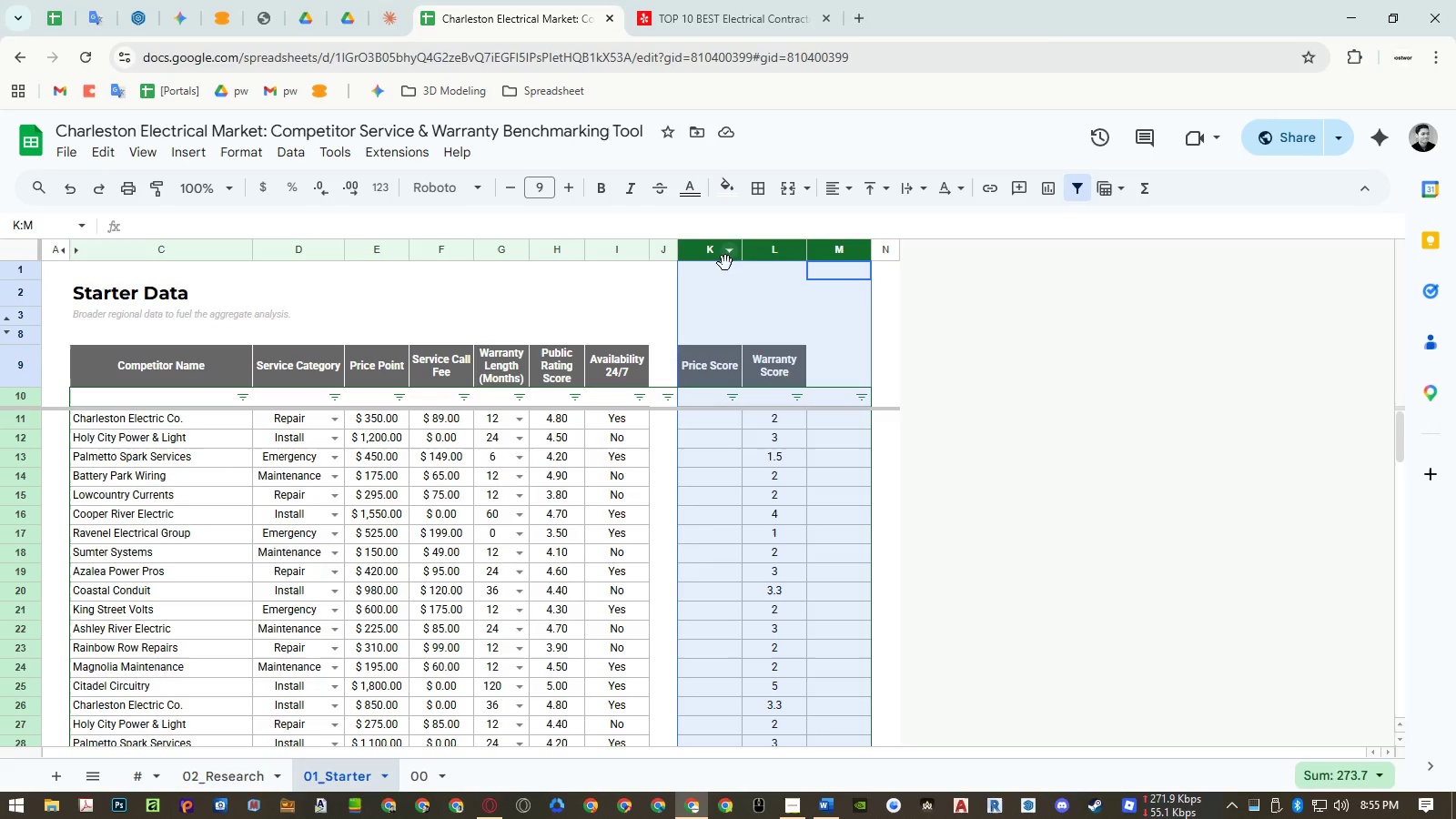 
right_click([725, 264])
 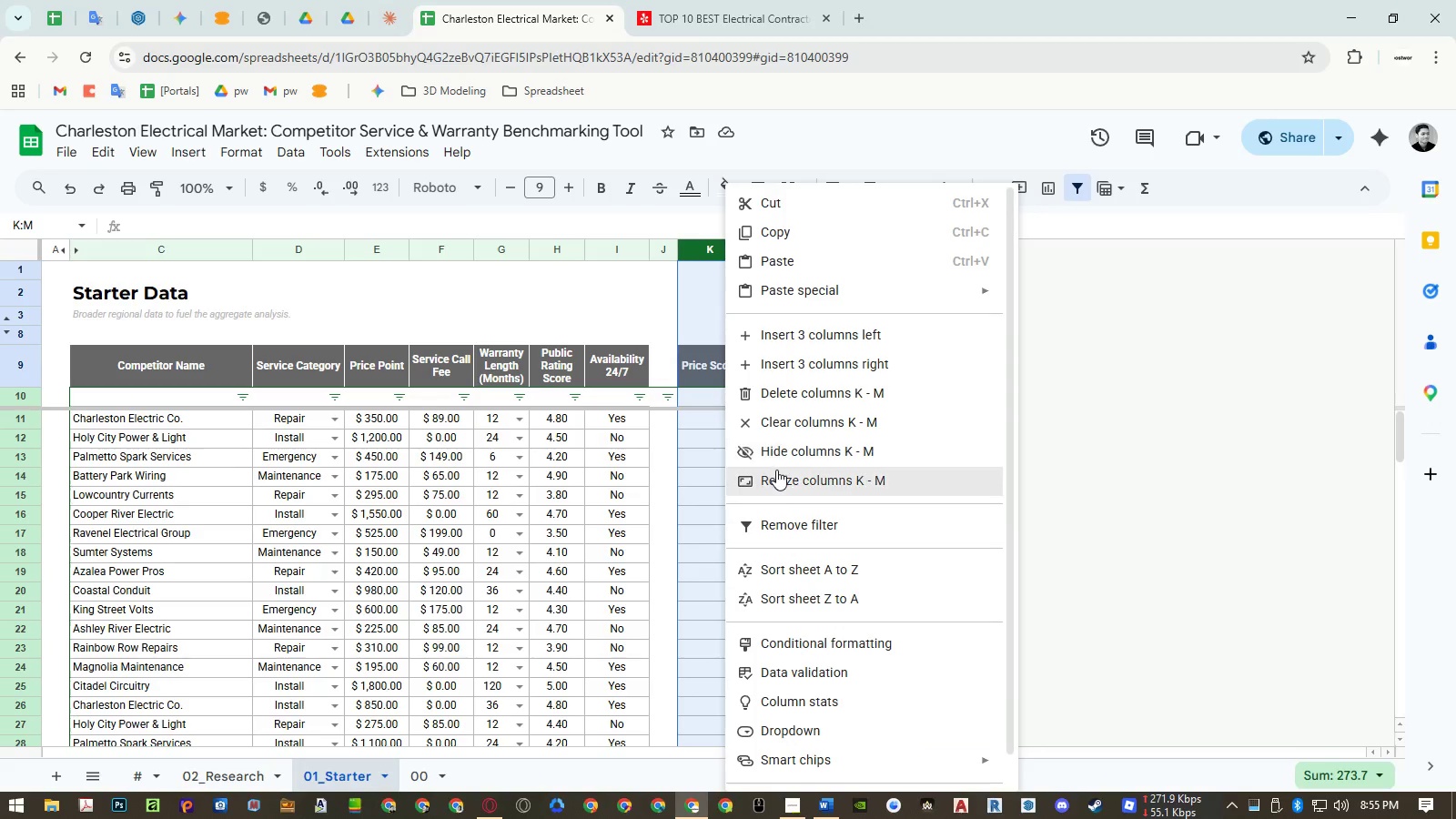 
left_click([776, 477])
 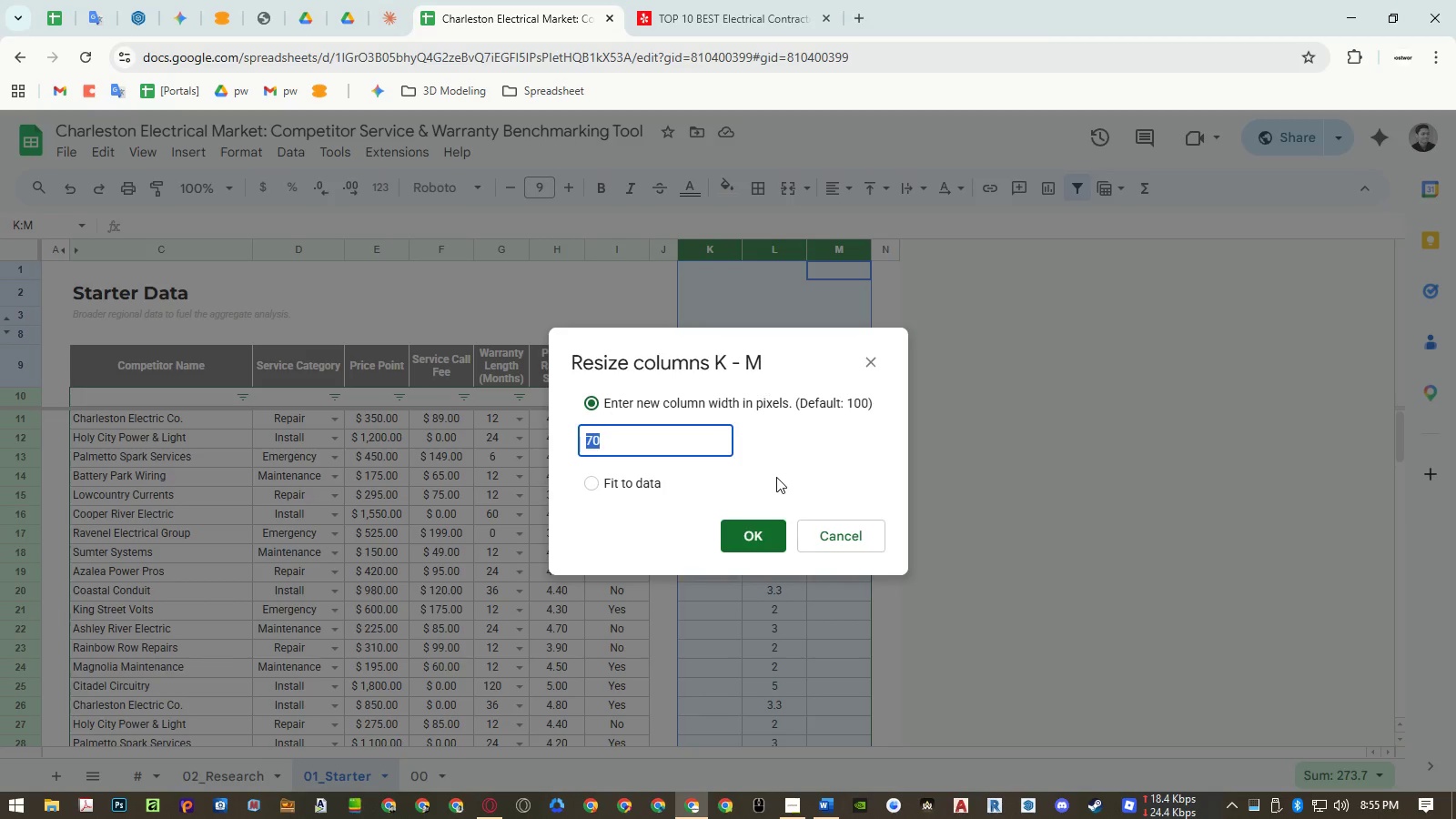 
key(Numpad6)
 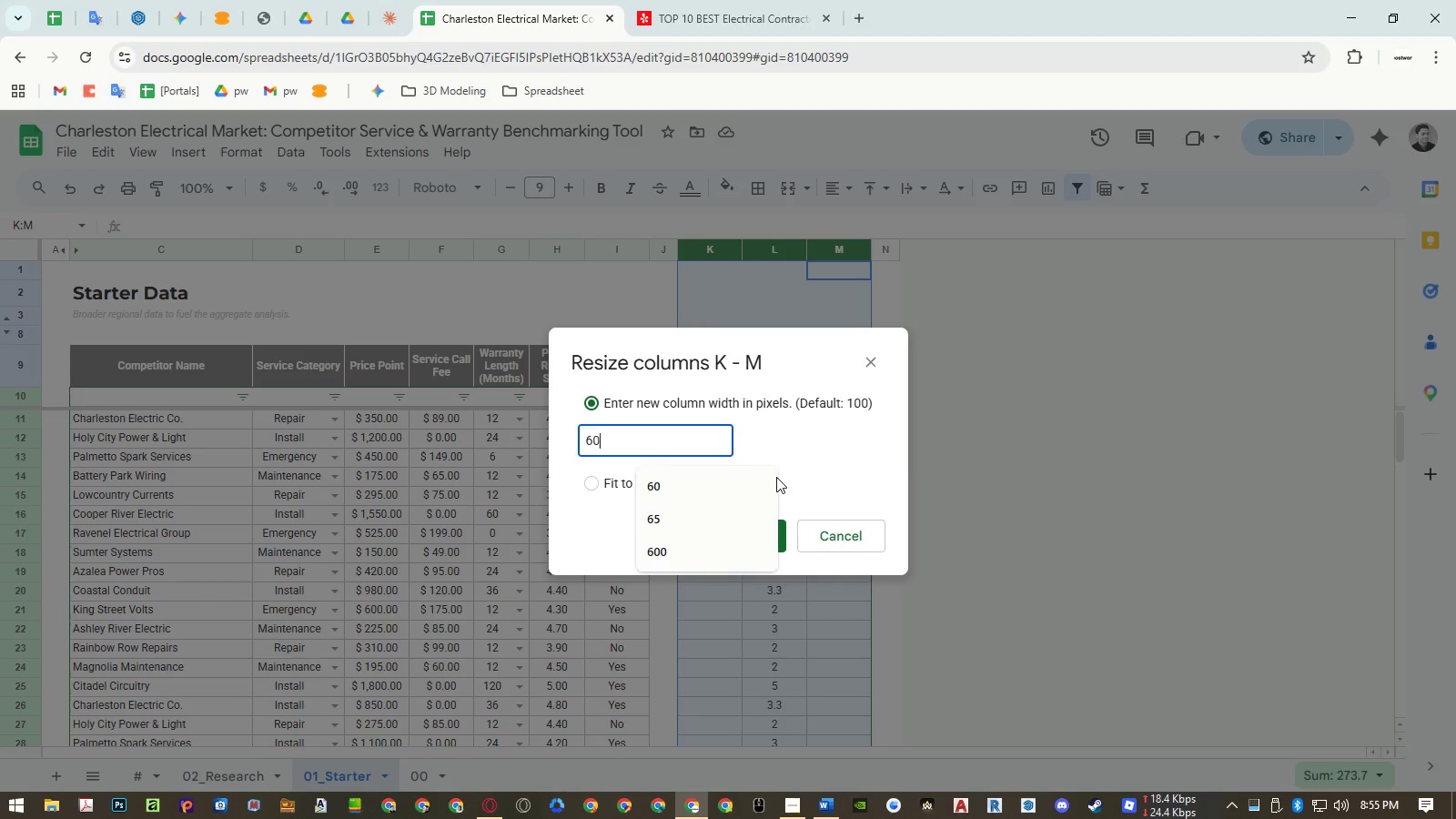 
key(Numpad0)
 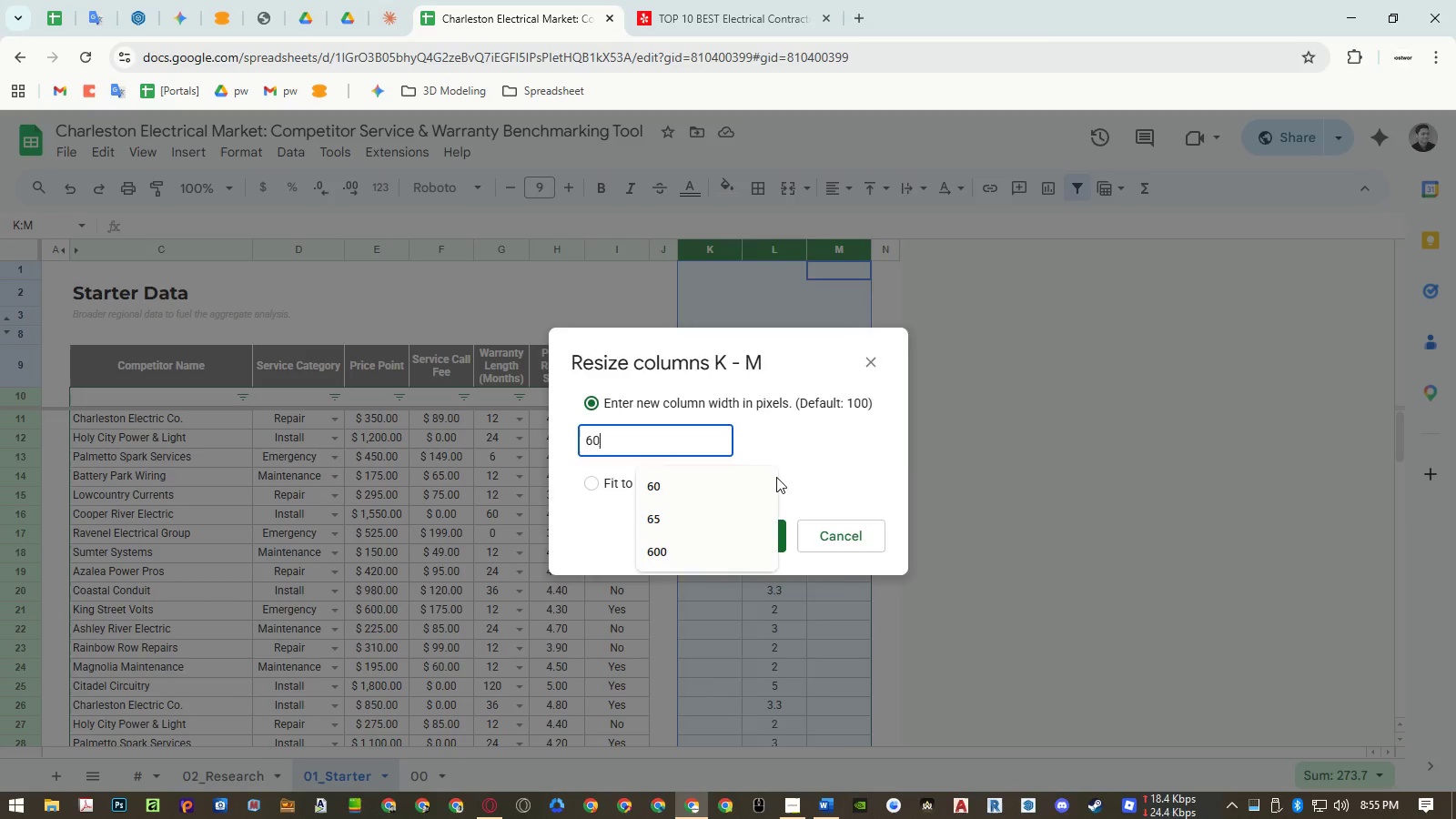 
key(NumpadEnter)
 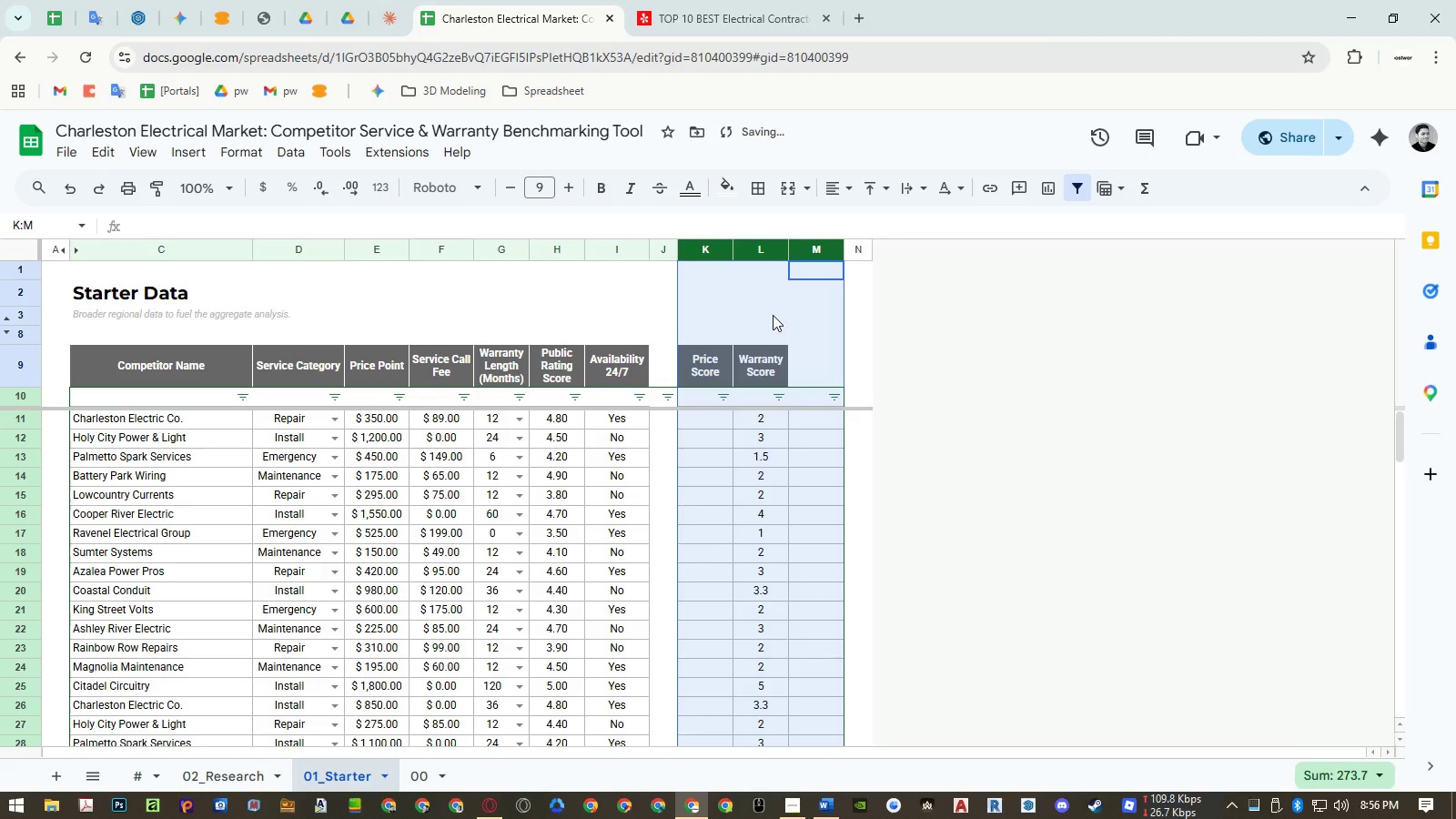 
left_click([717, 281])
 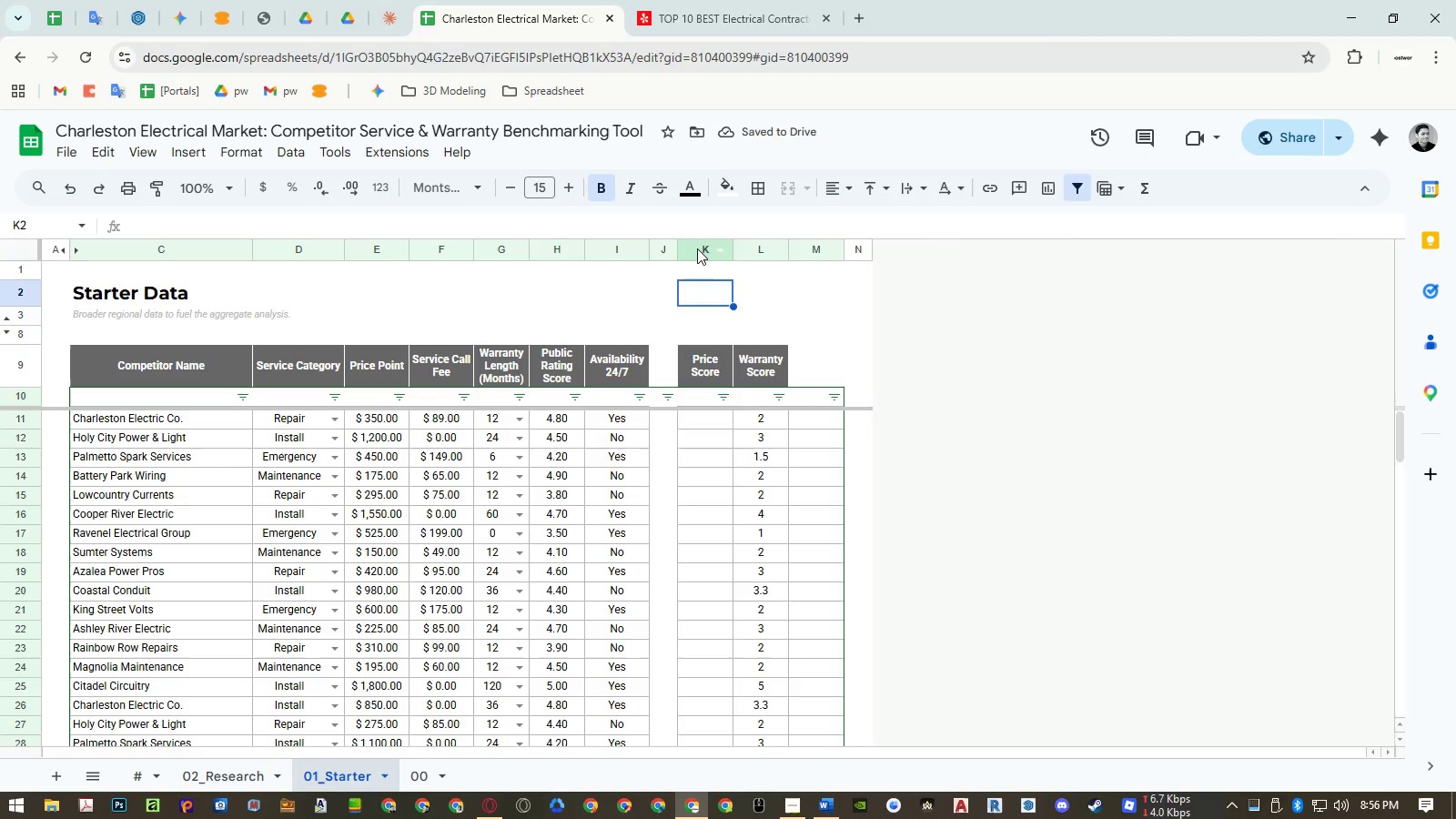 
right_click([697, 248])
 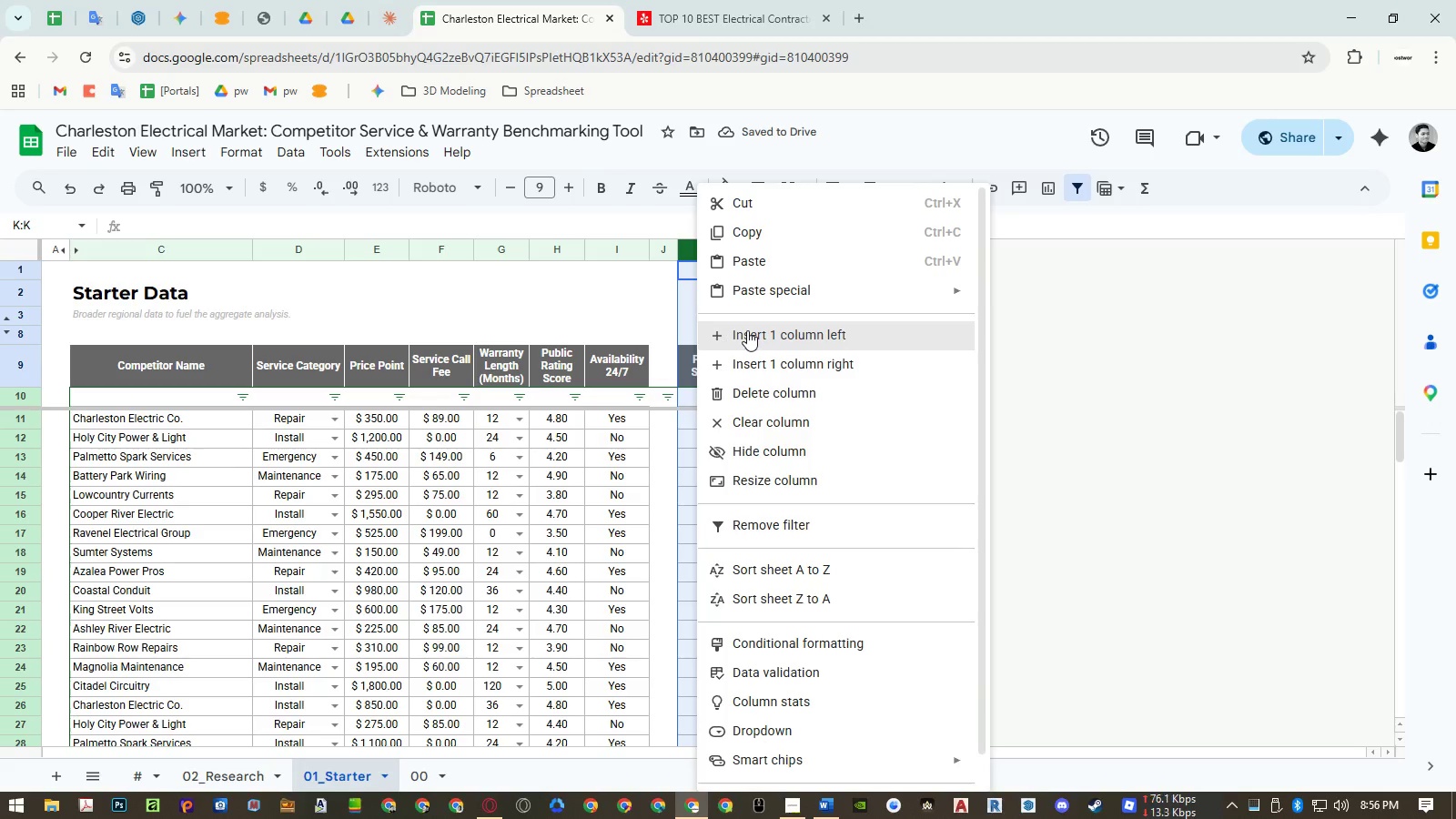 
left_click([747, 330])
 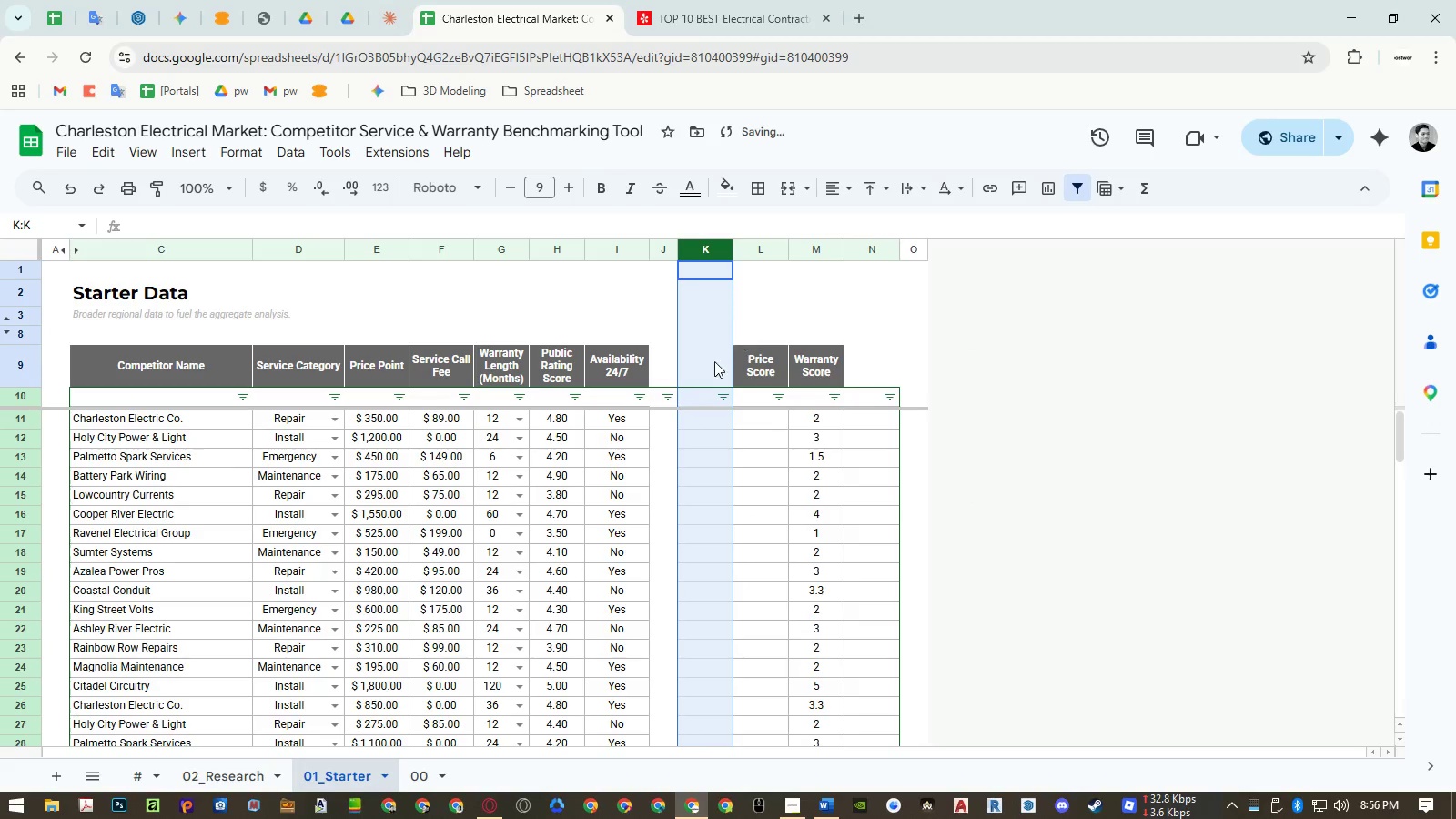 
left_click([702, 366])
 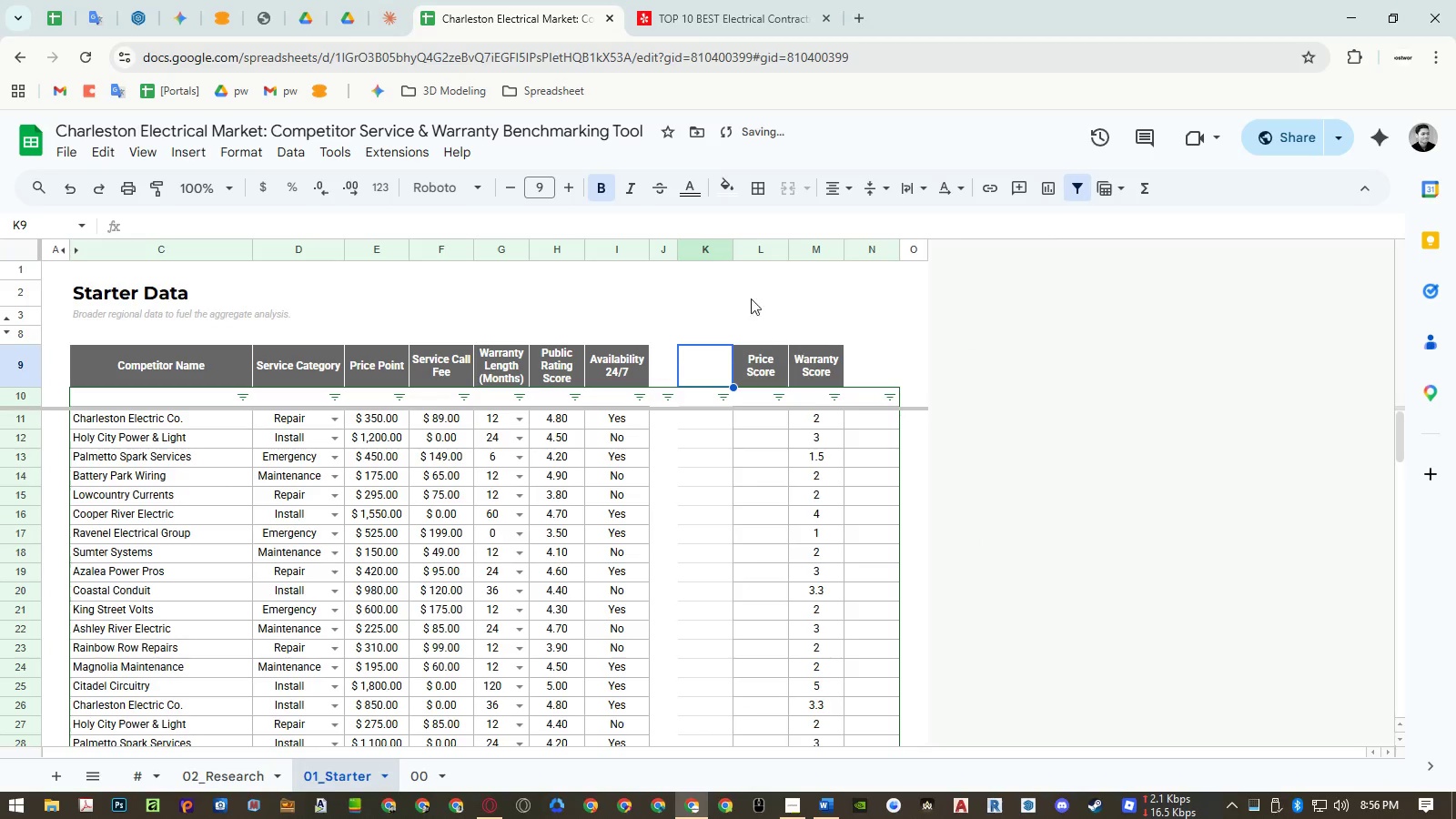 
key(Control+ControlLeft)
 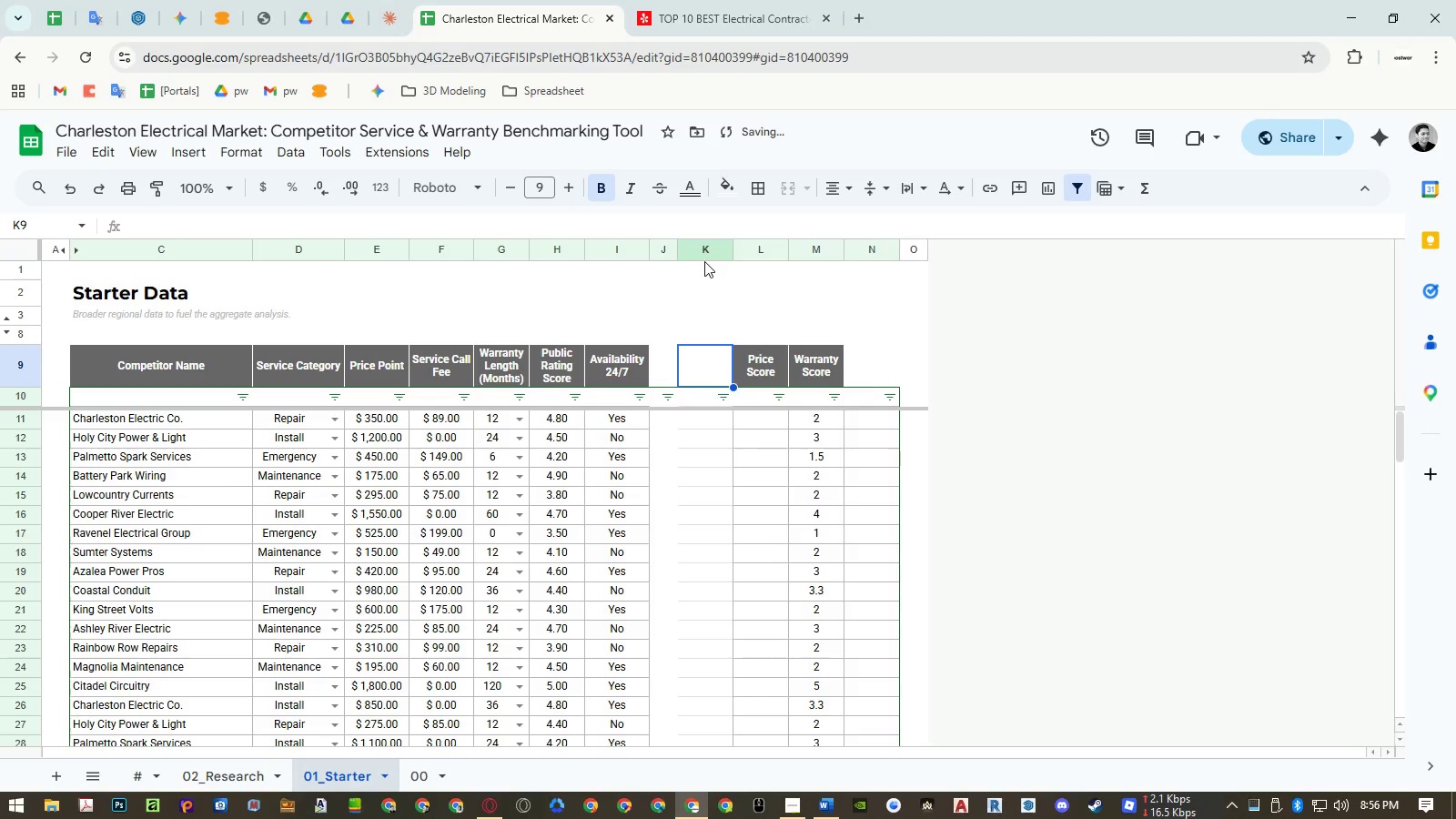 
key(Control+Z)
 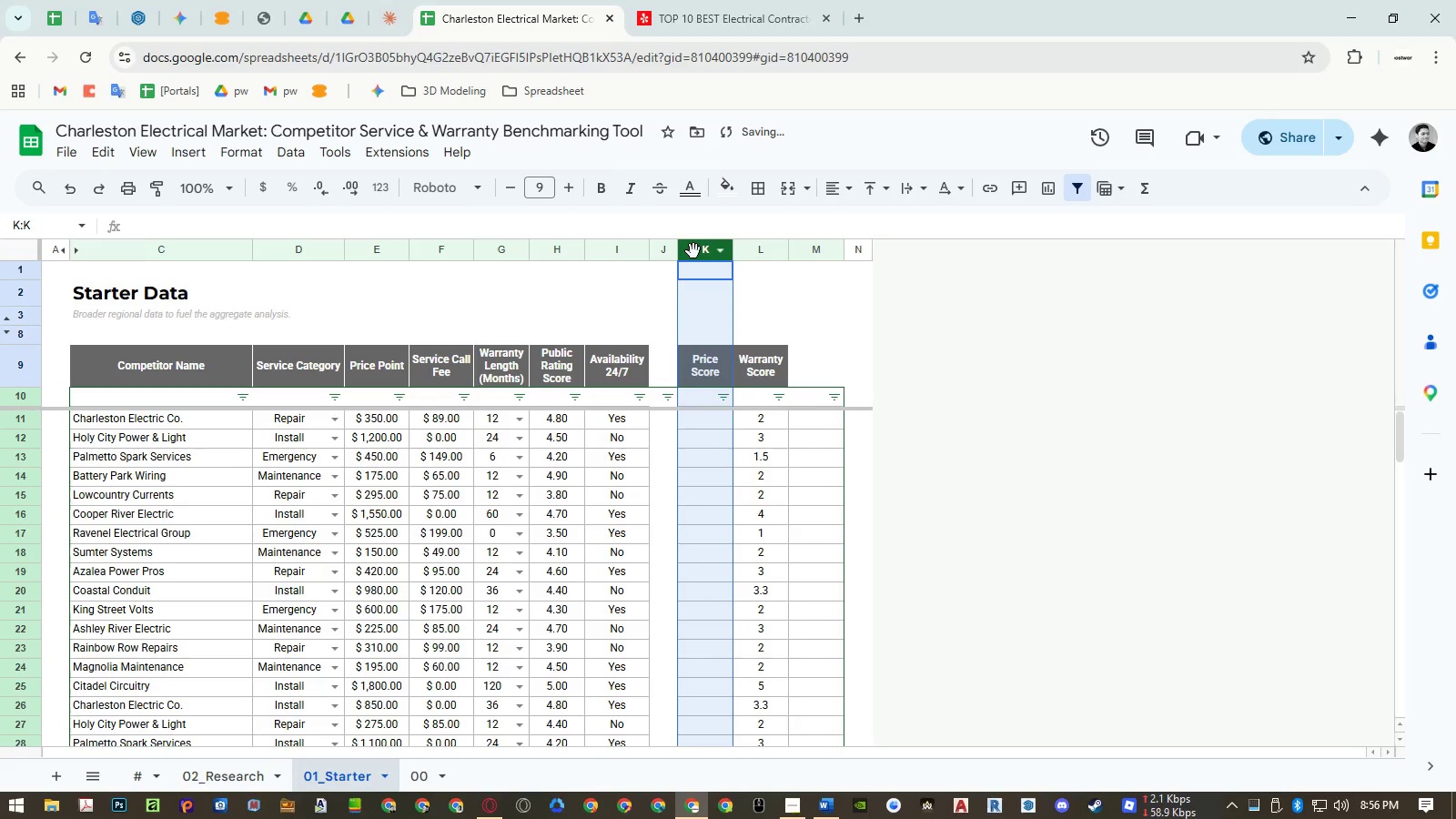 
right_click([693, 251])
 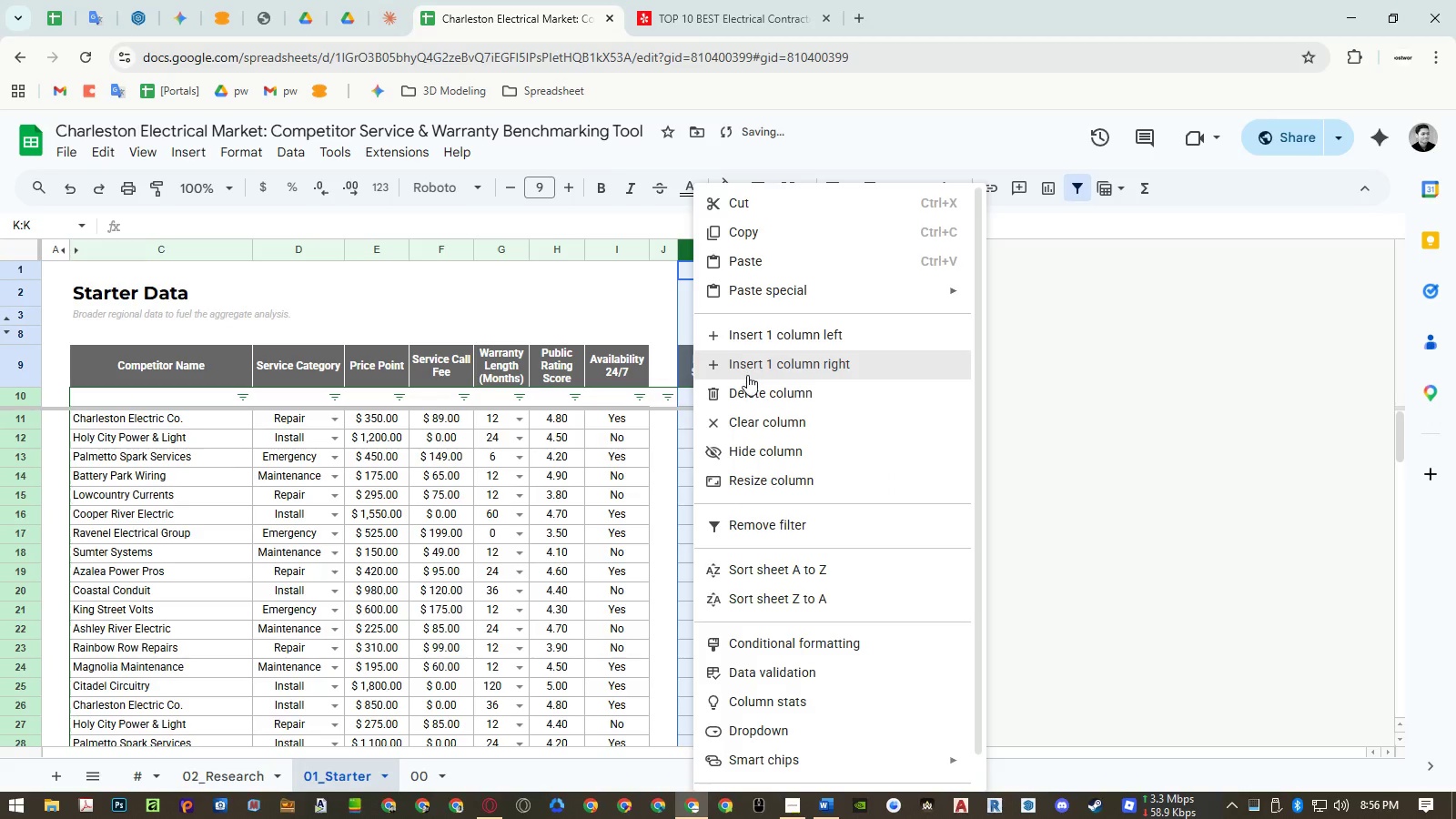 
left_click([747, 376])
 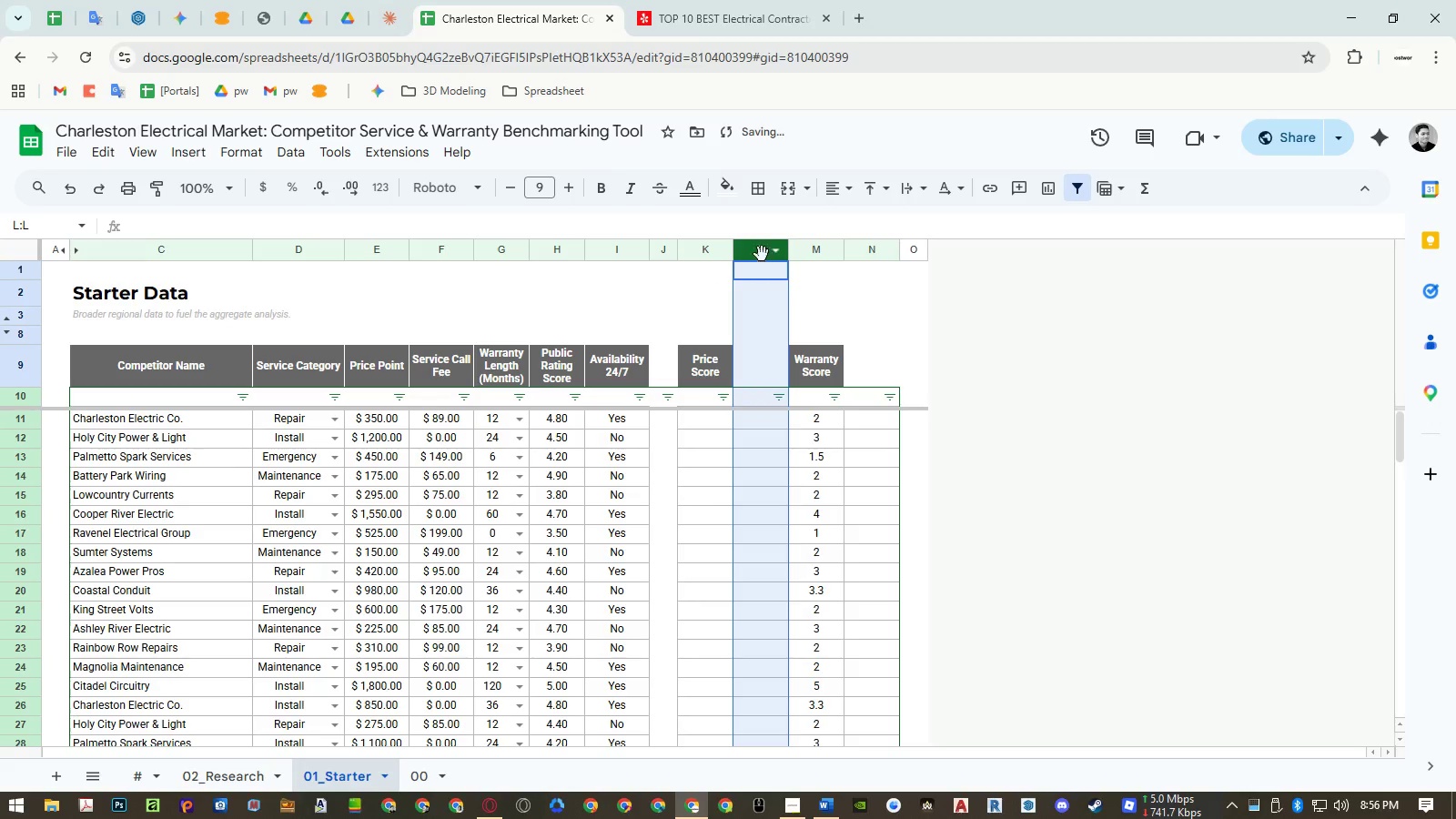 
left_click_drag(start_coordinate=[757, 250], to_coordinate=[699, 249])
 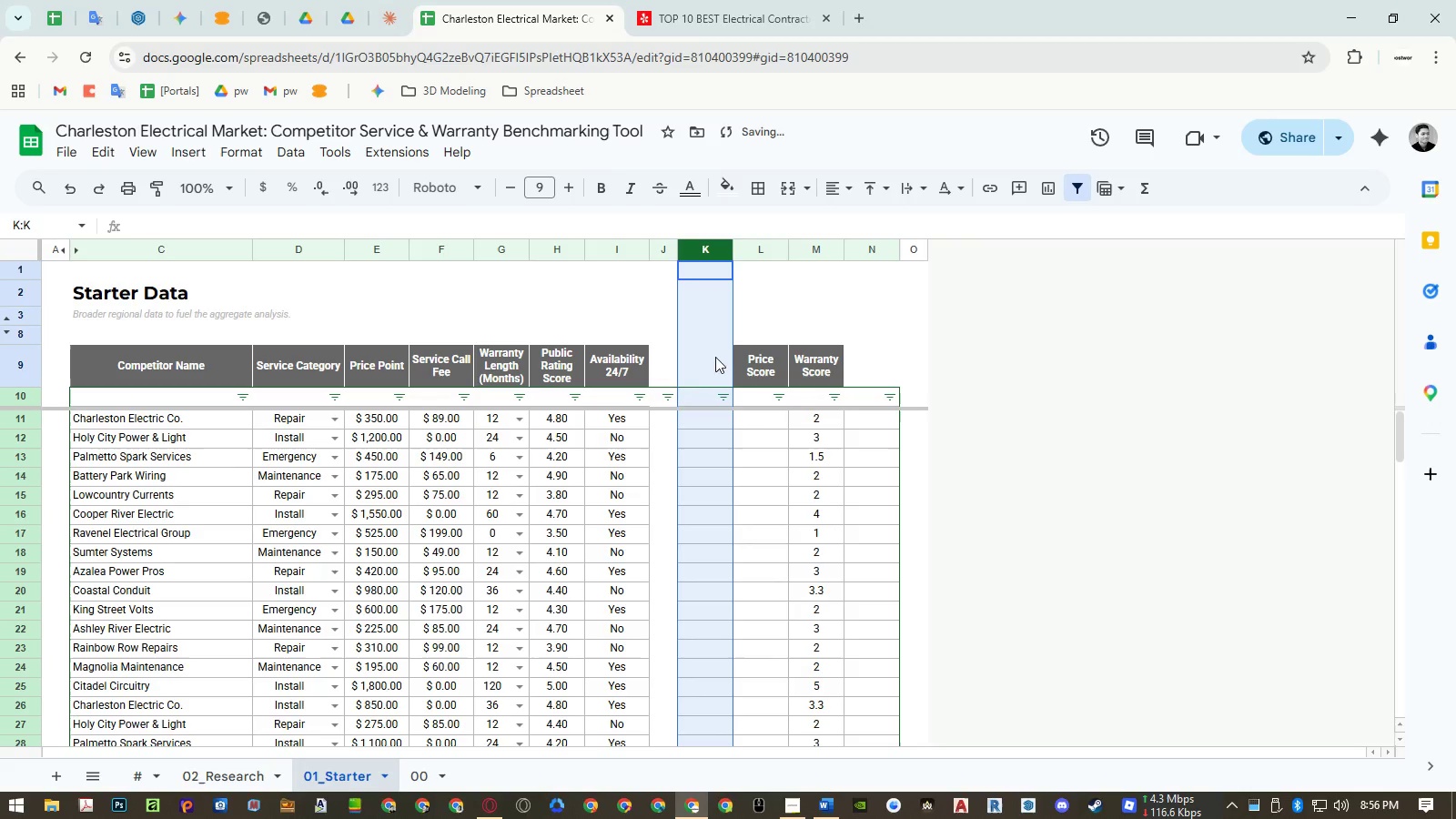 
left_click([710, 356])
 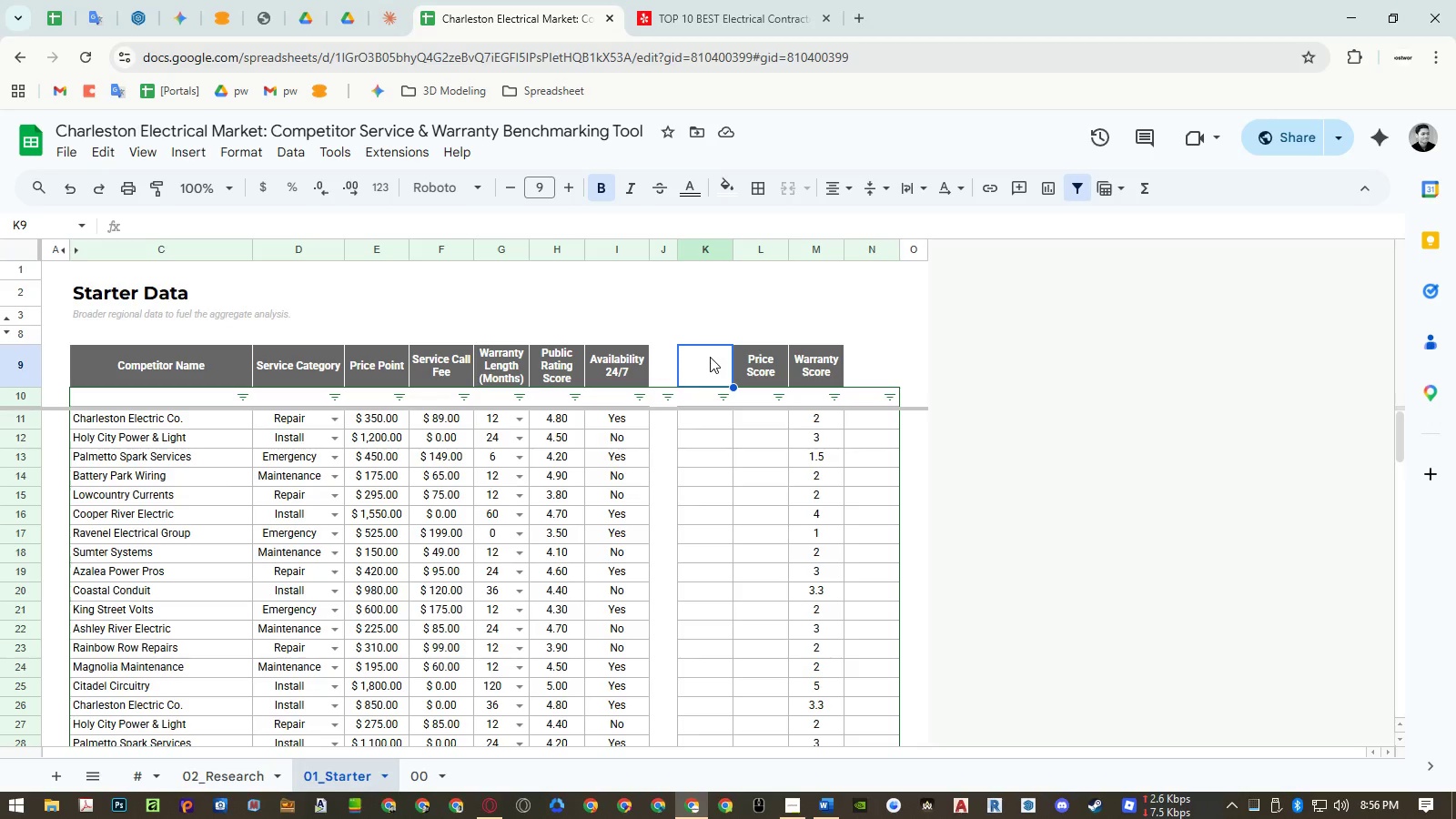 
wait(20.23)
 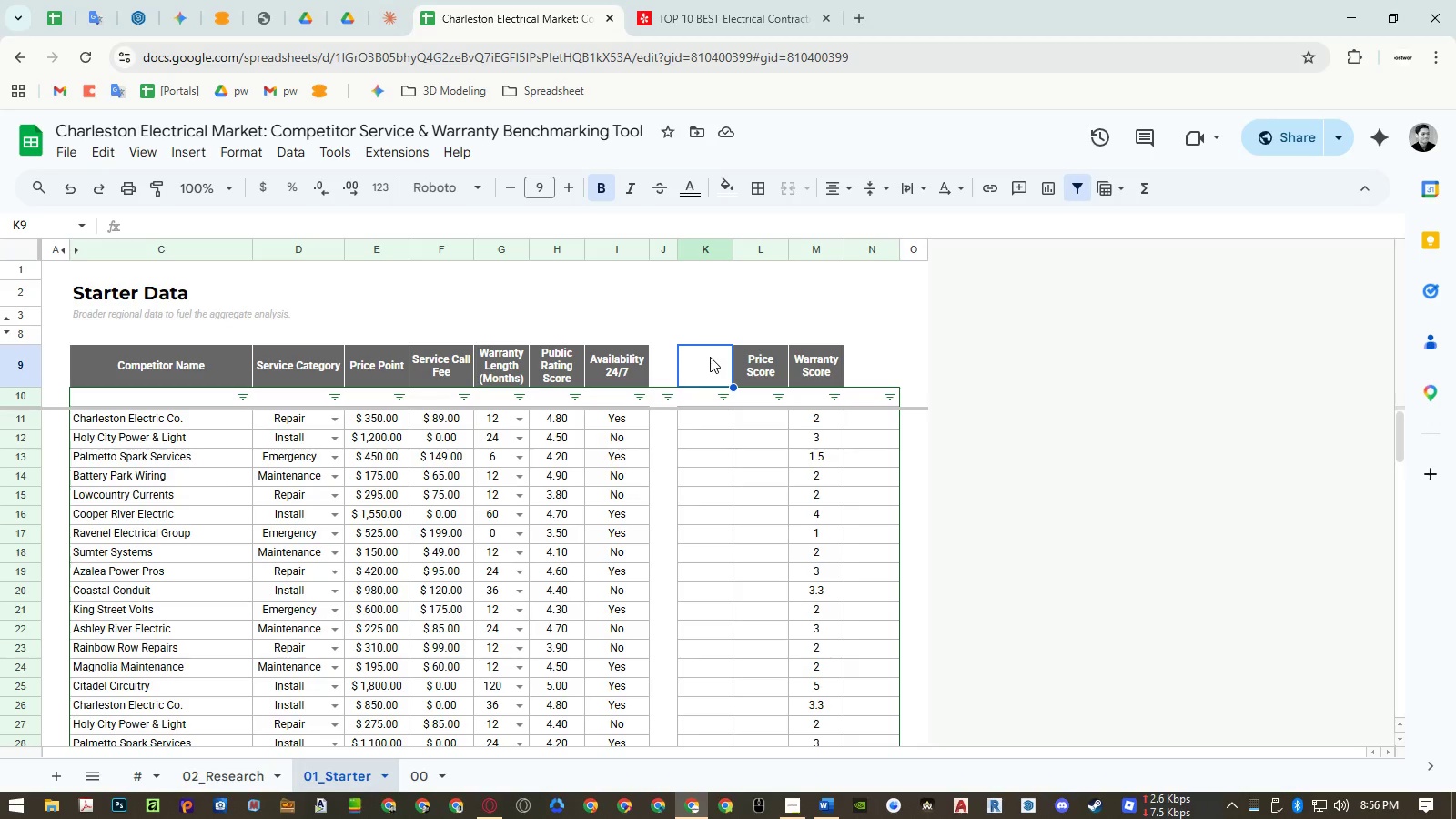 
key(ArrowDown)
 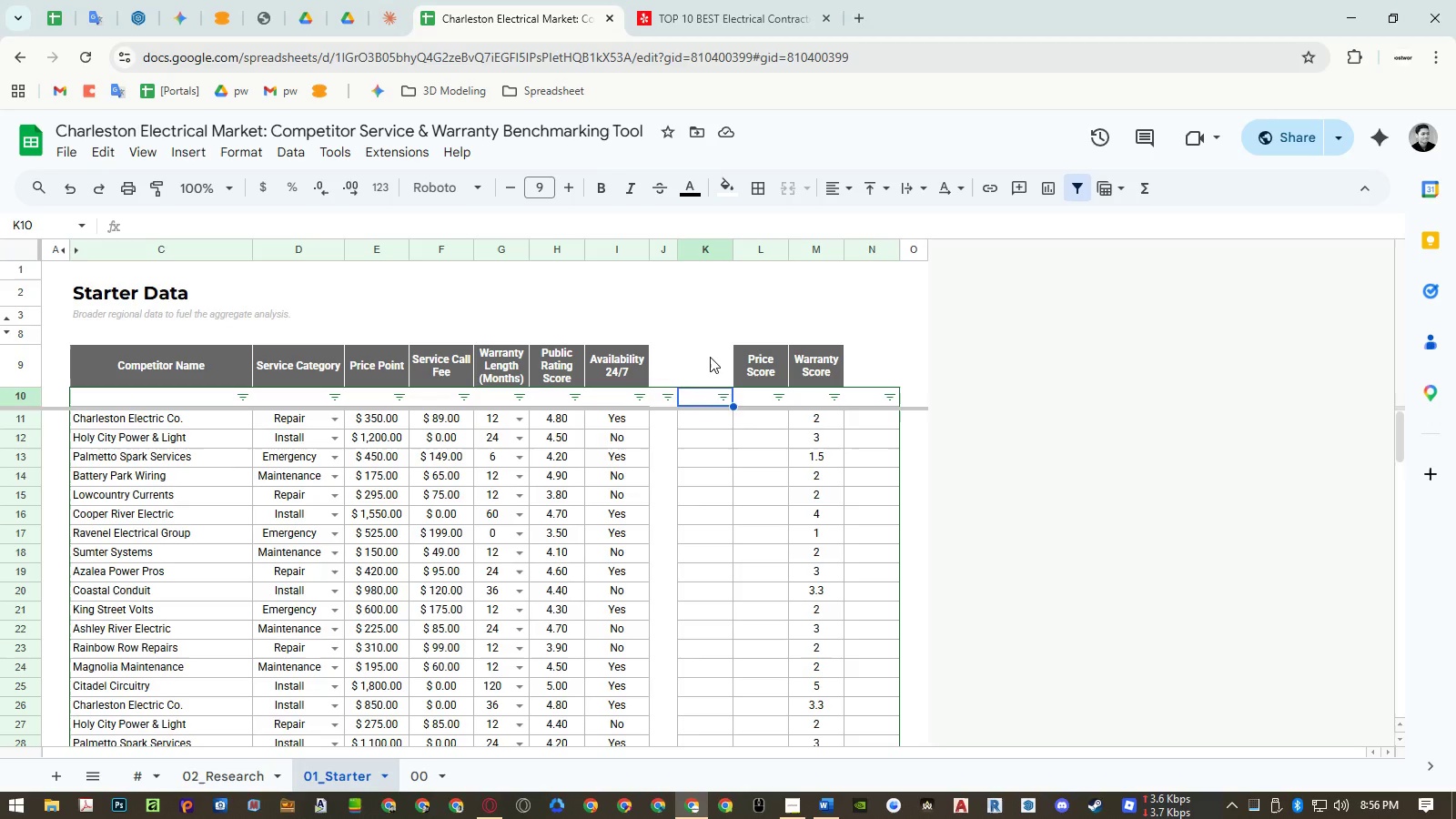 
key(ArrowDown)
 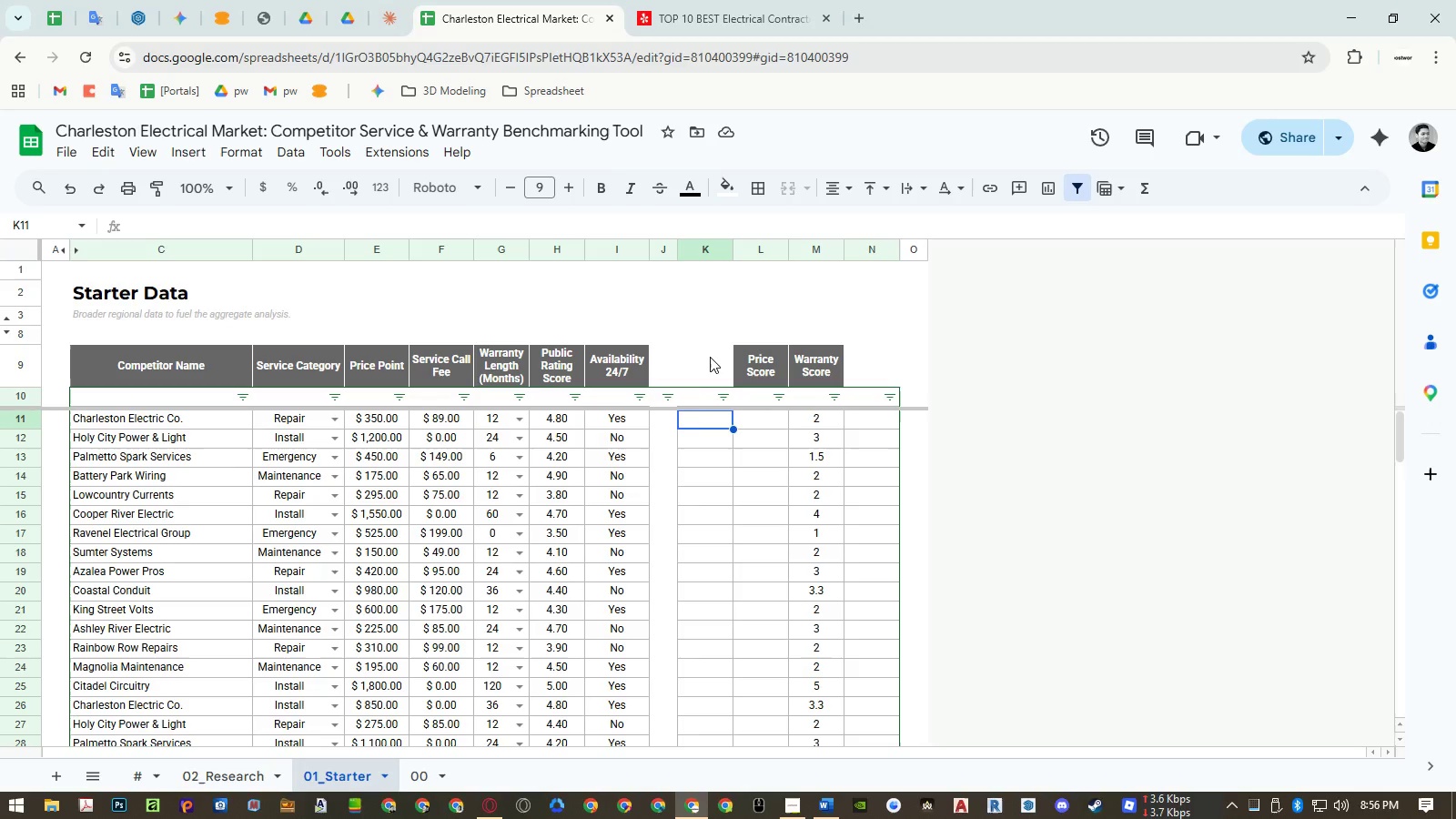 
key(Equal)
 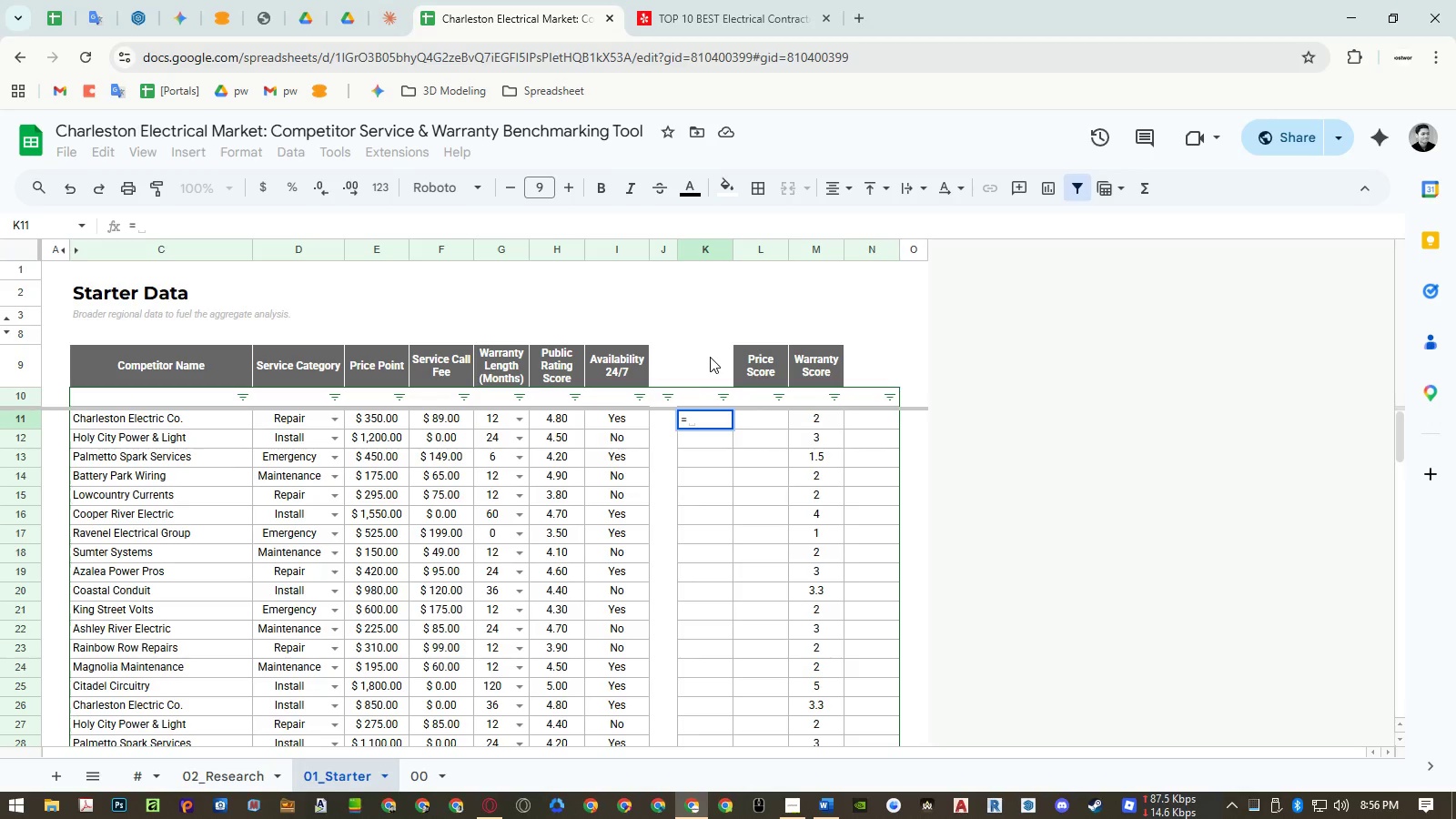 
wait(5.38)
 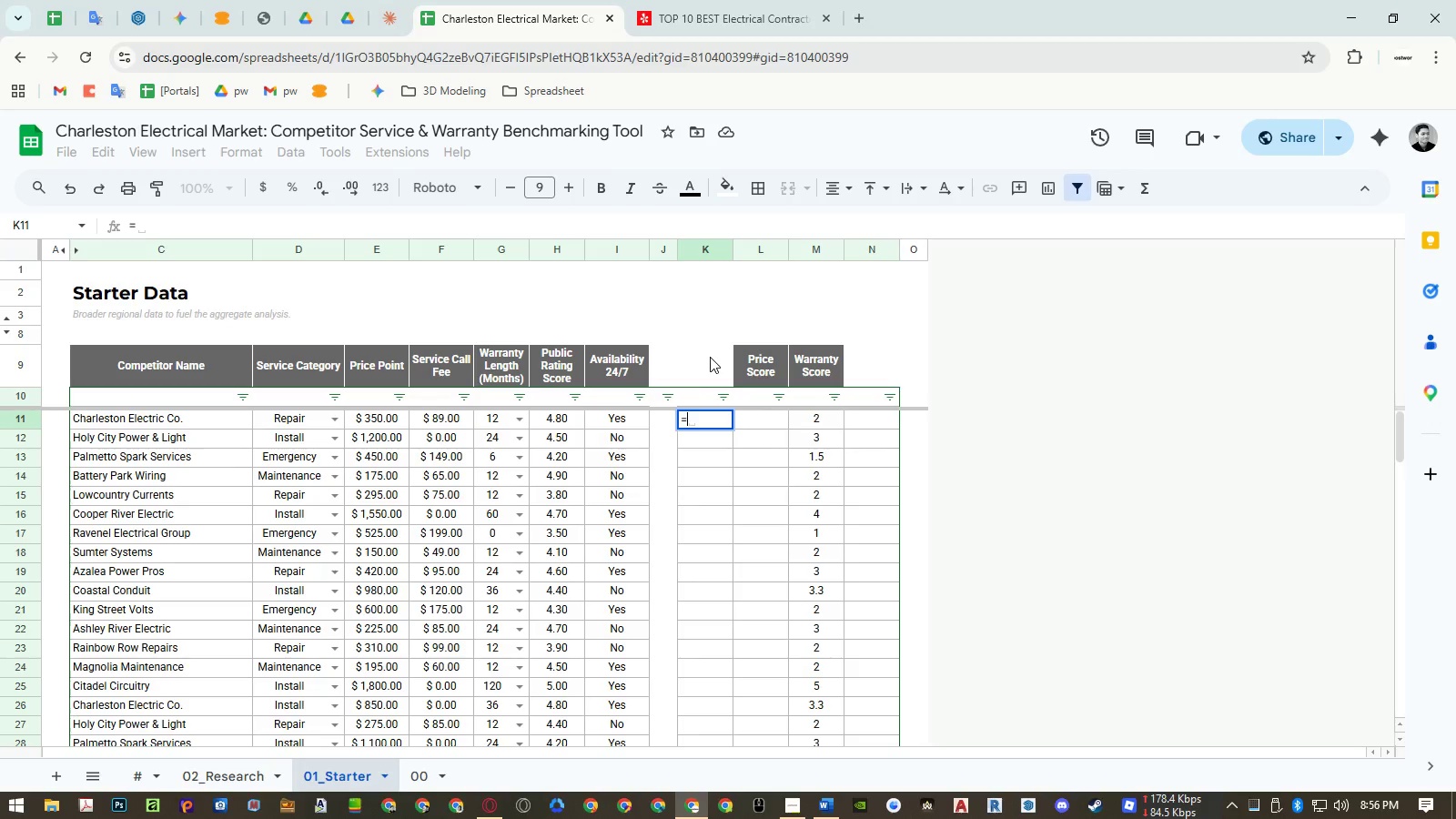 
key(Escape)
 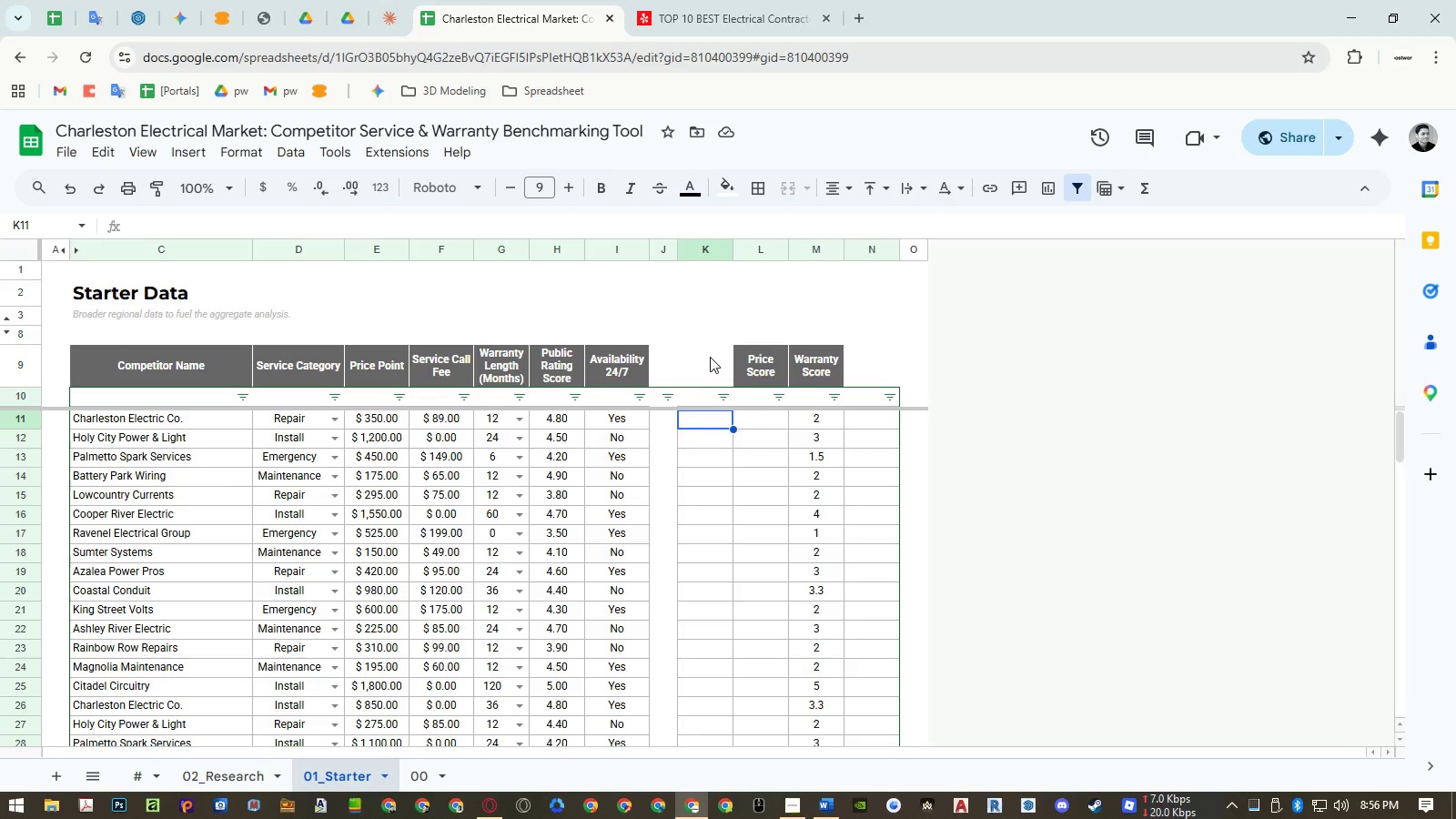 
key(ArrowUp)
 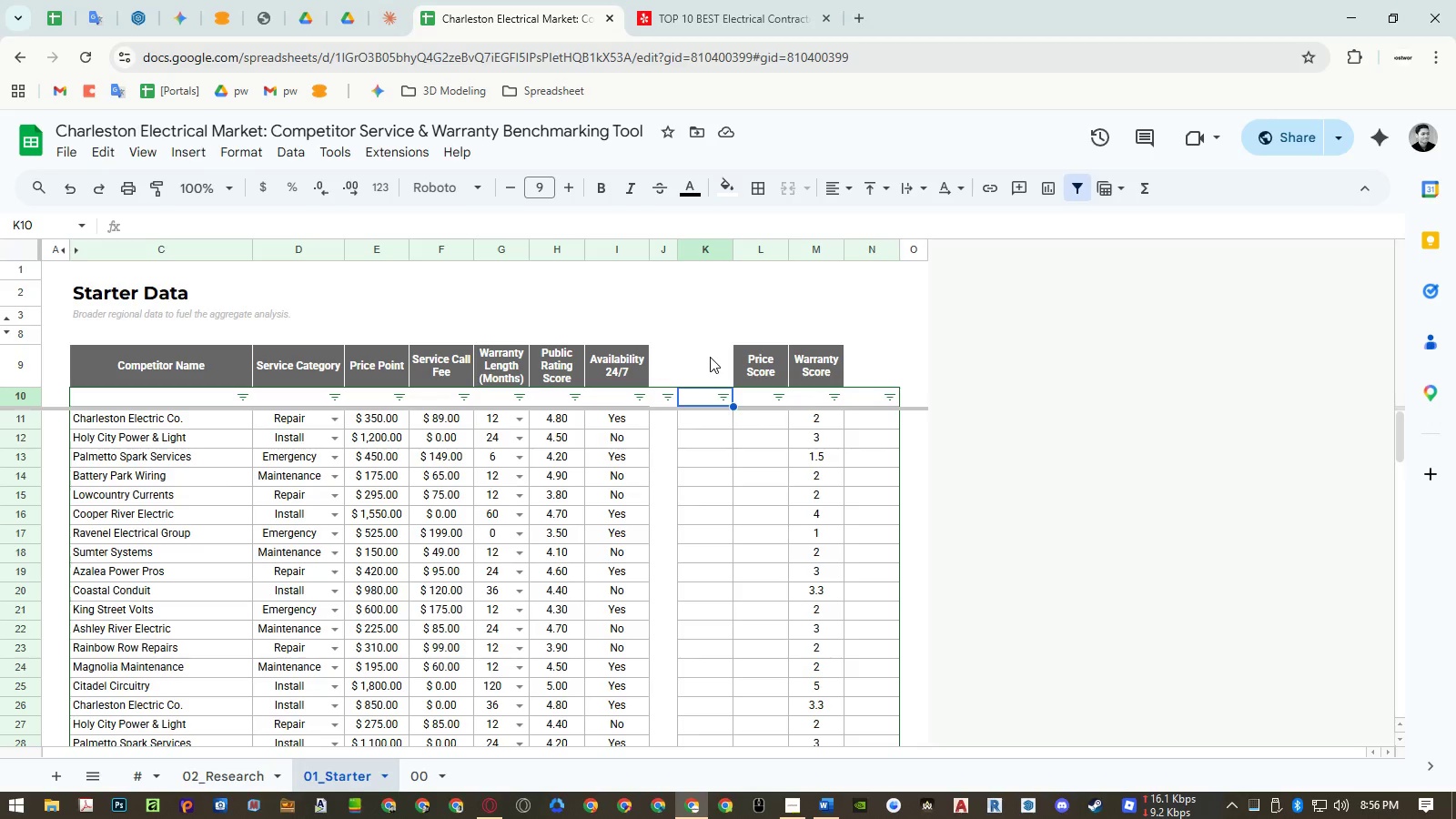 
type(=arr)
 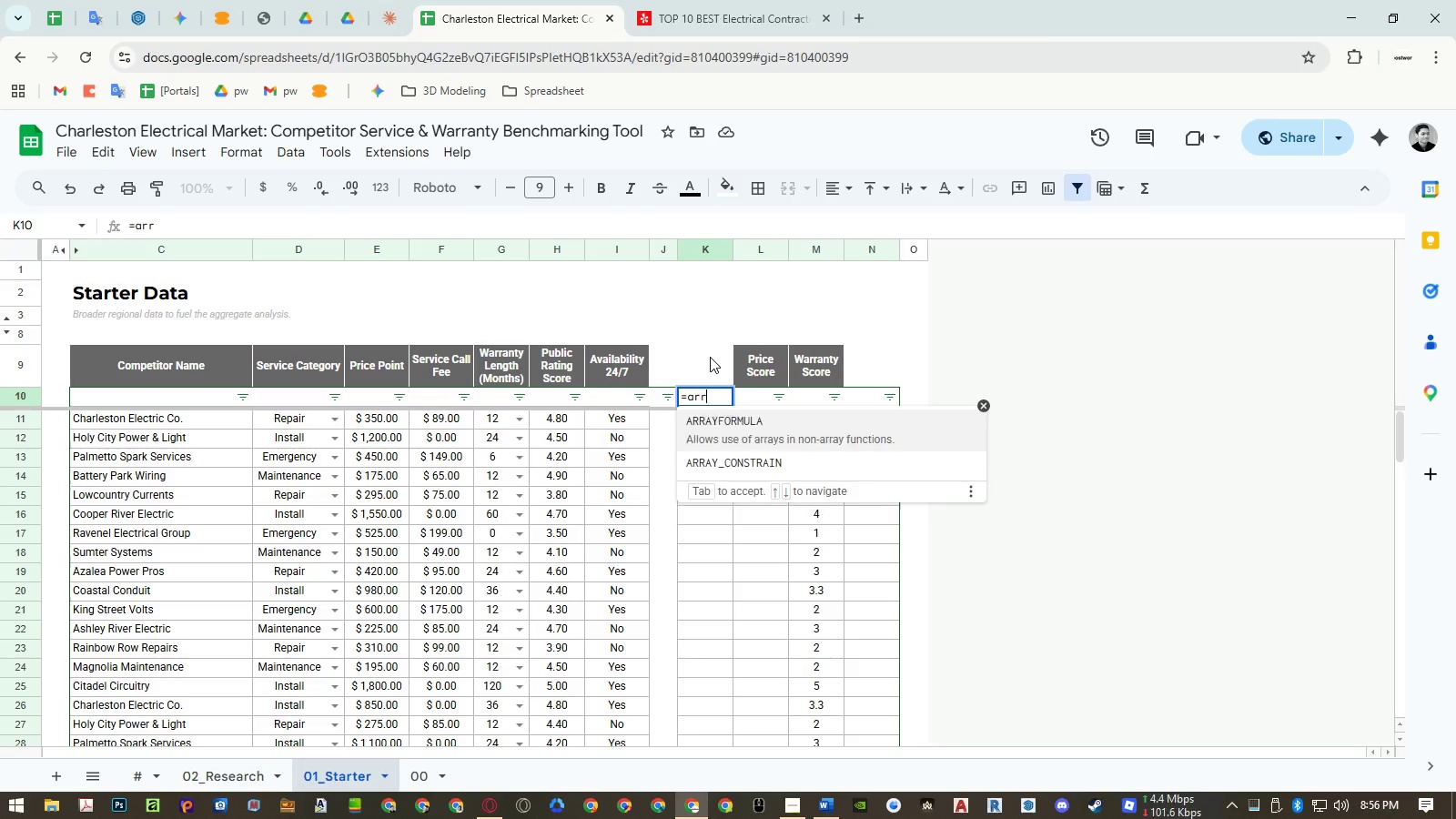 
key(Enter)
 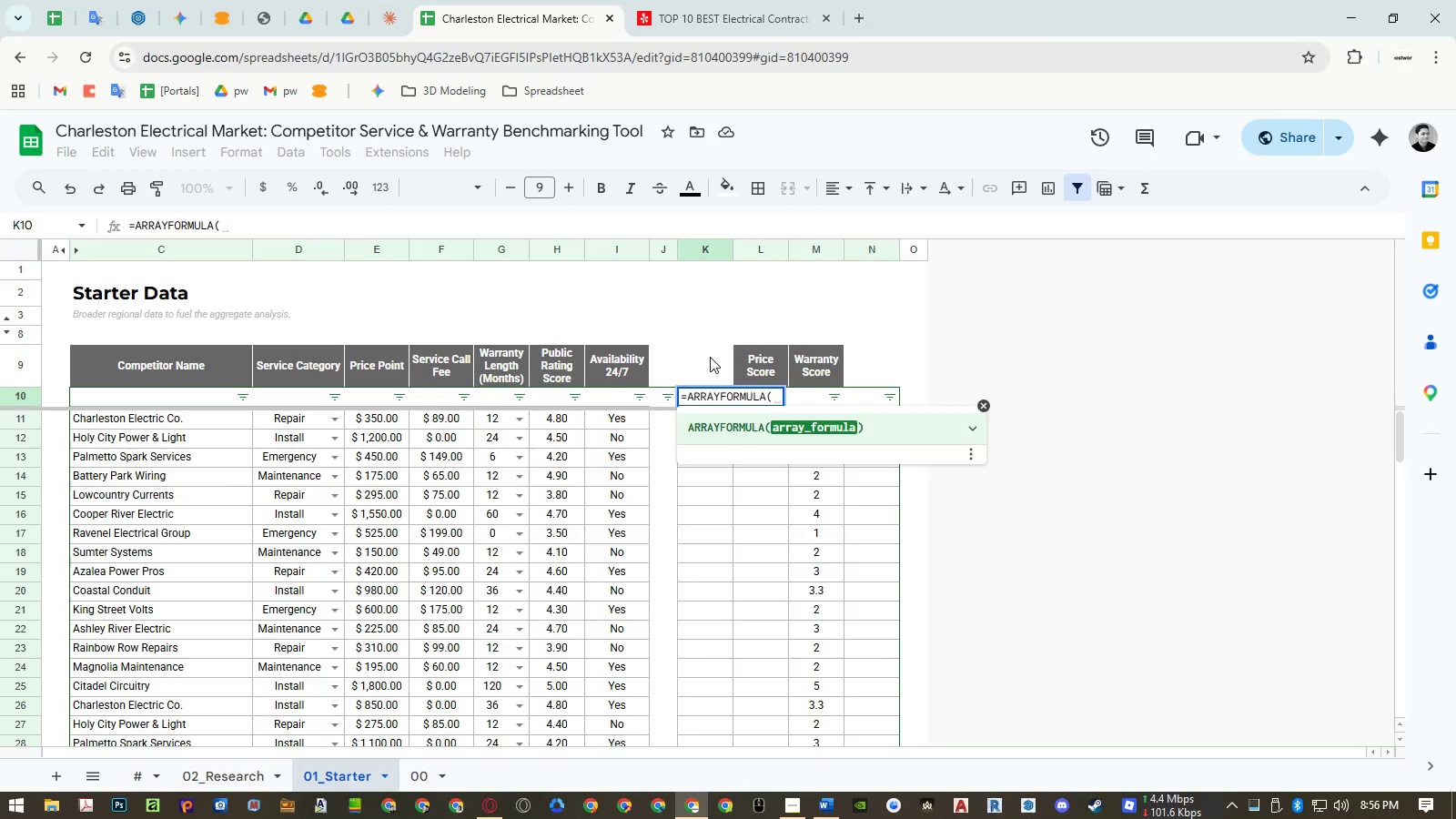 
type(if)
 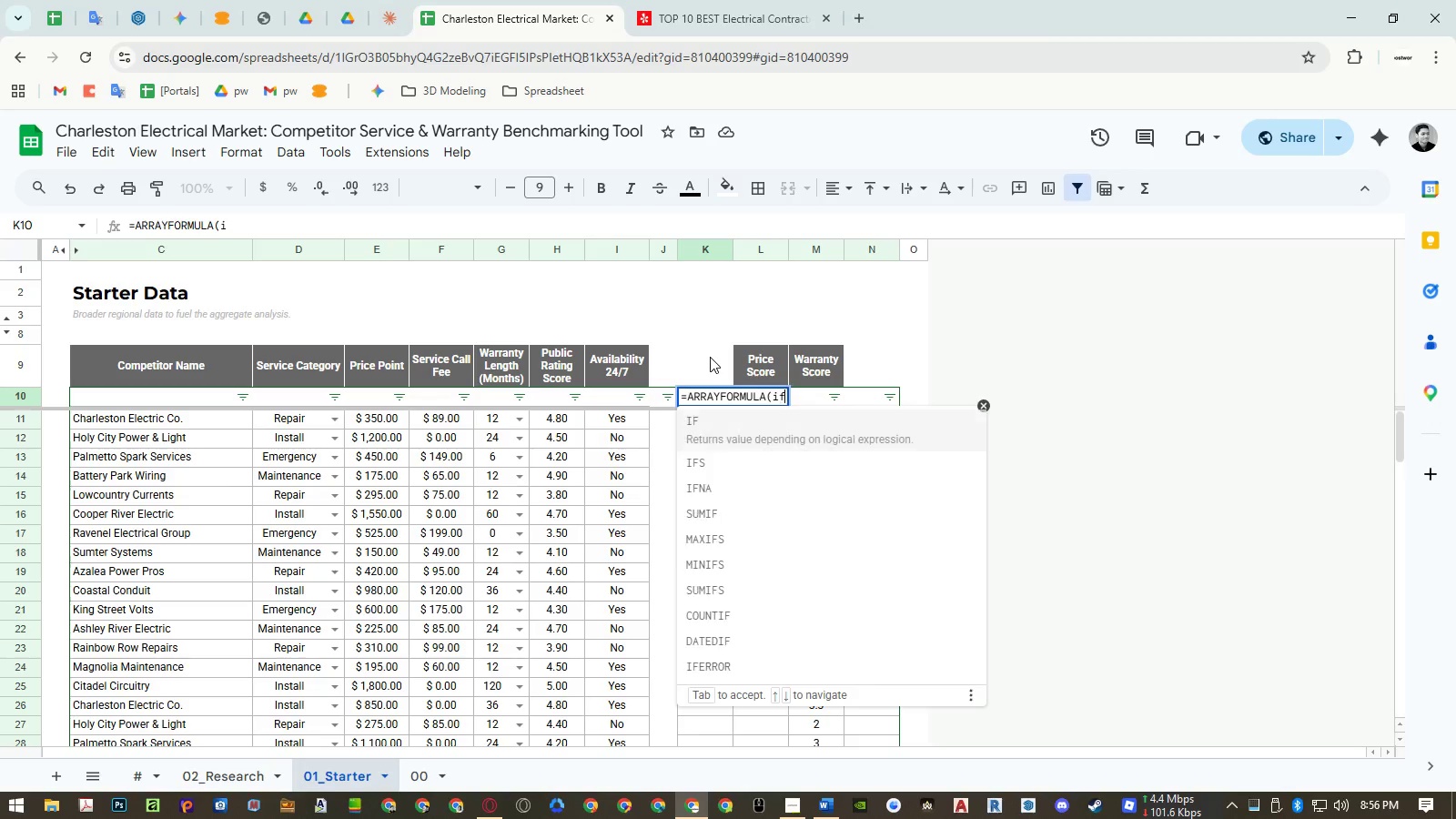 
key(Enter)
 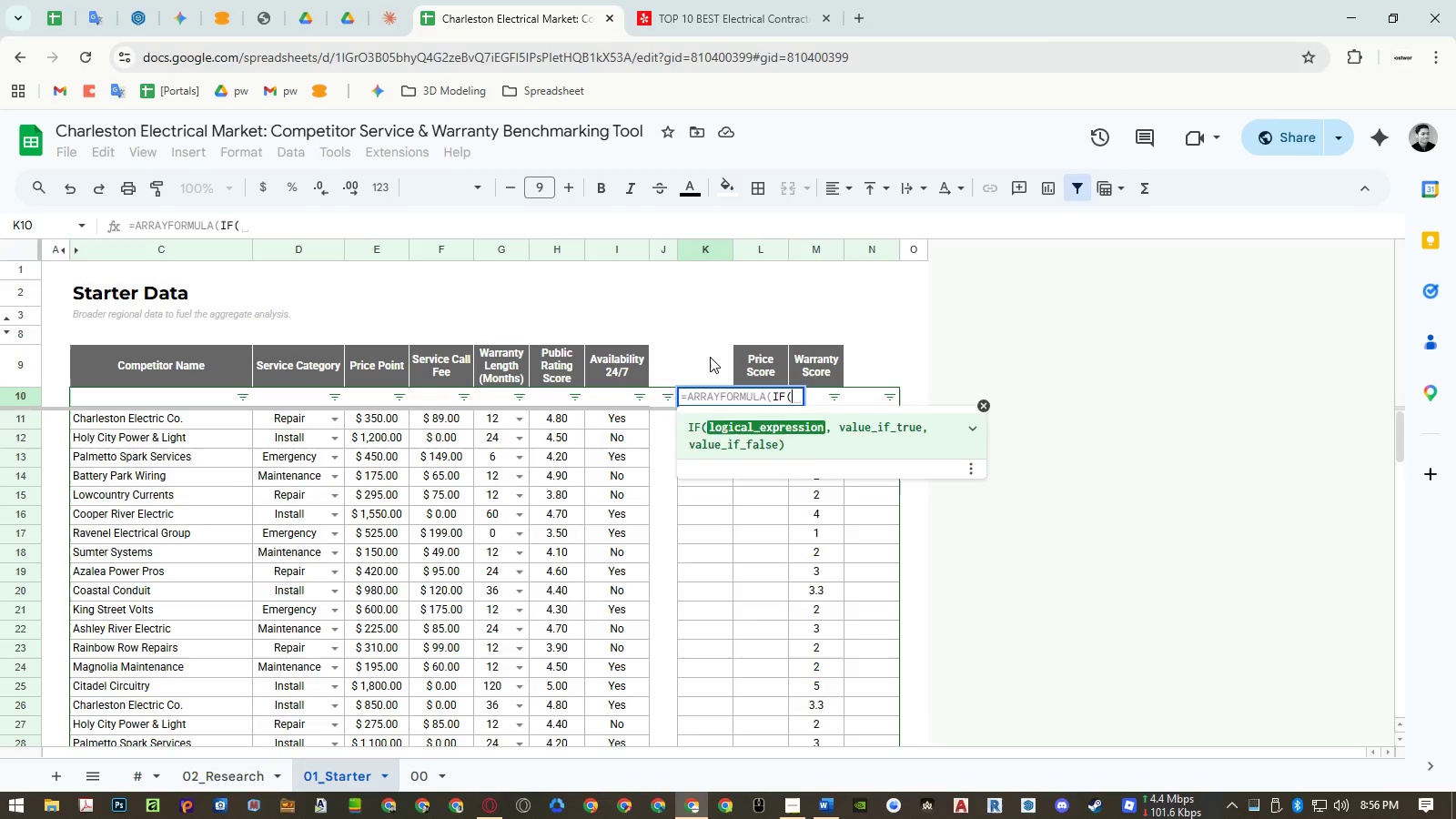 
key(ArrowLeft)
 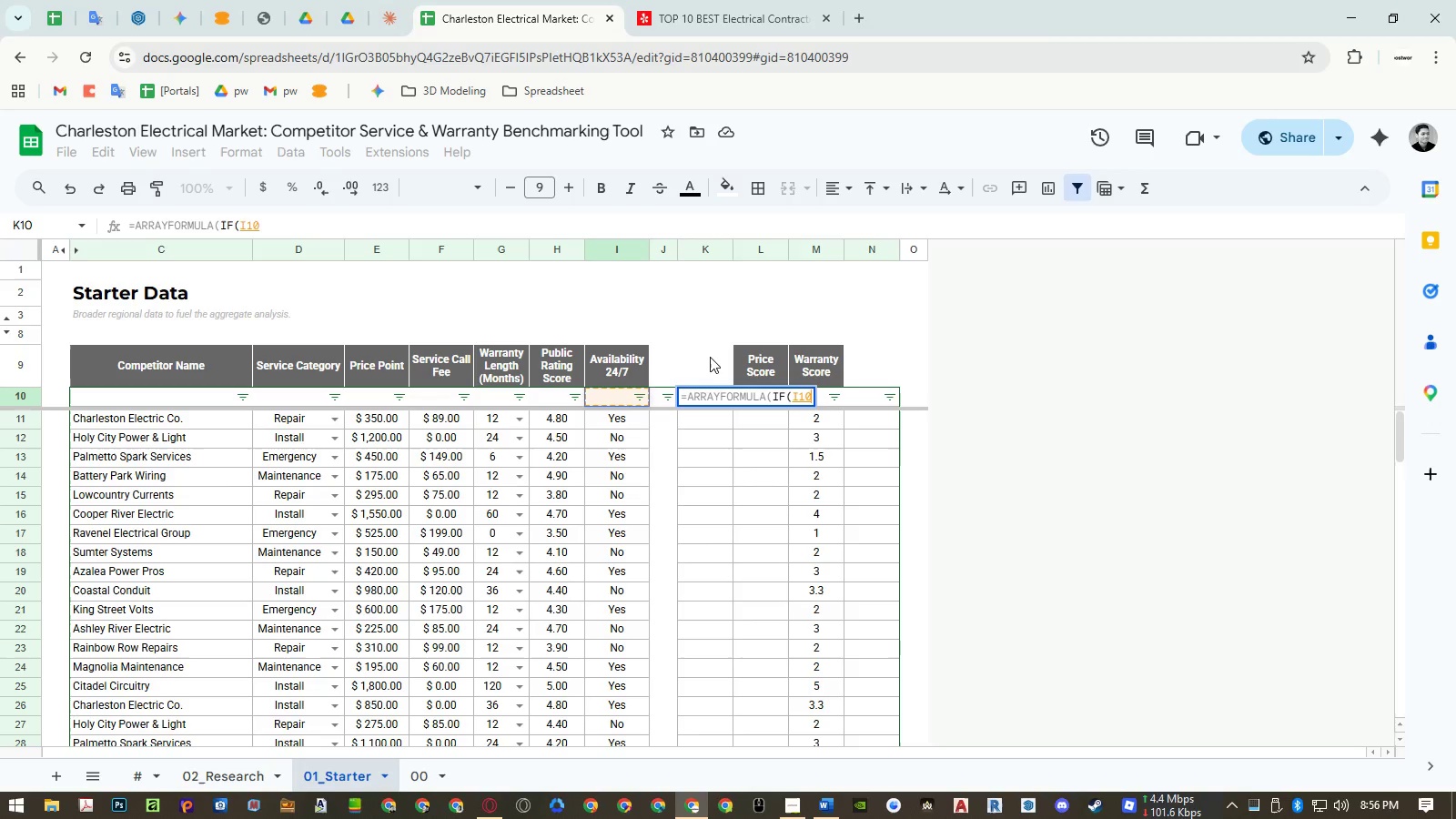 
key(ArrowLeft)
 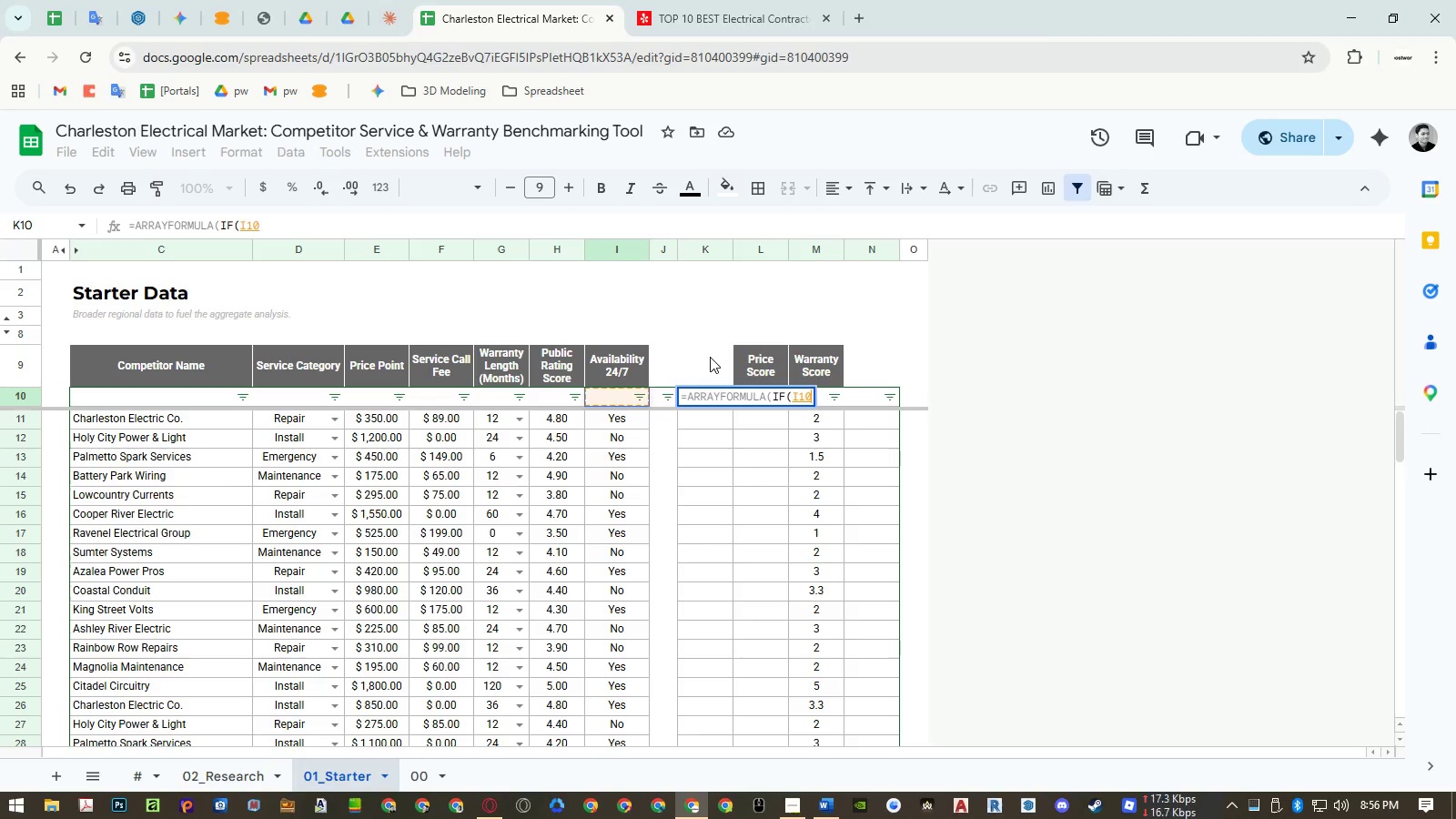 
key(ArrowLeft)
 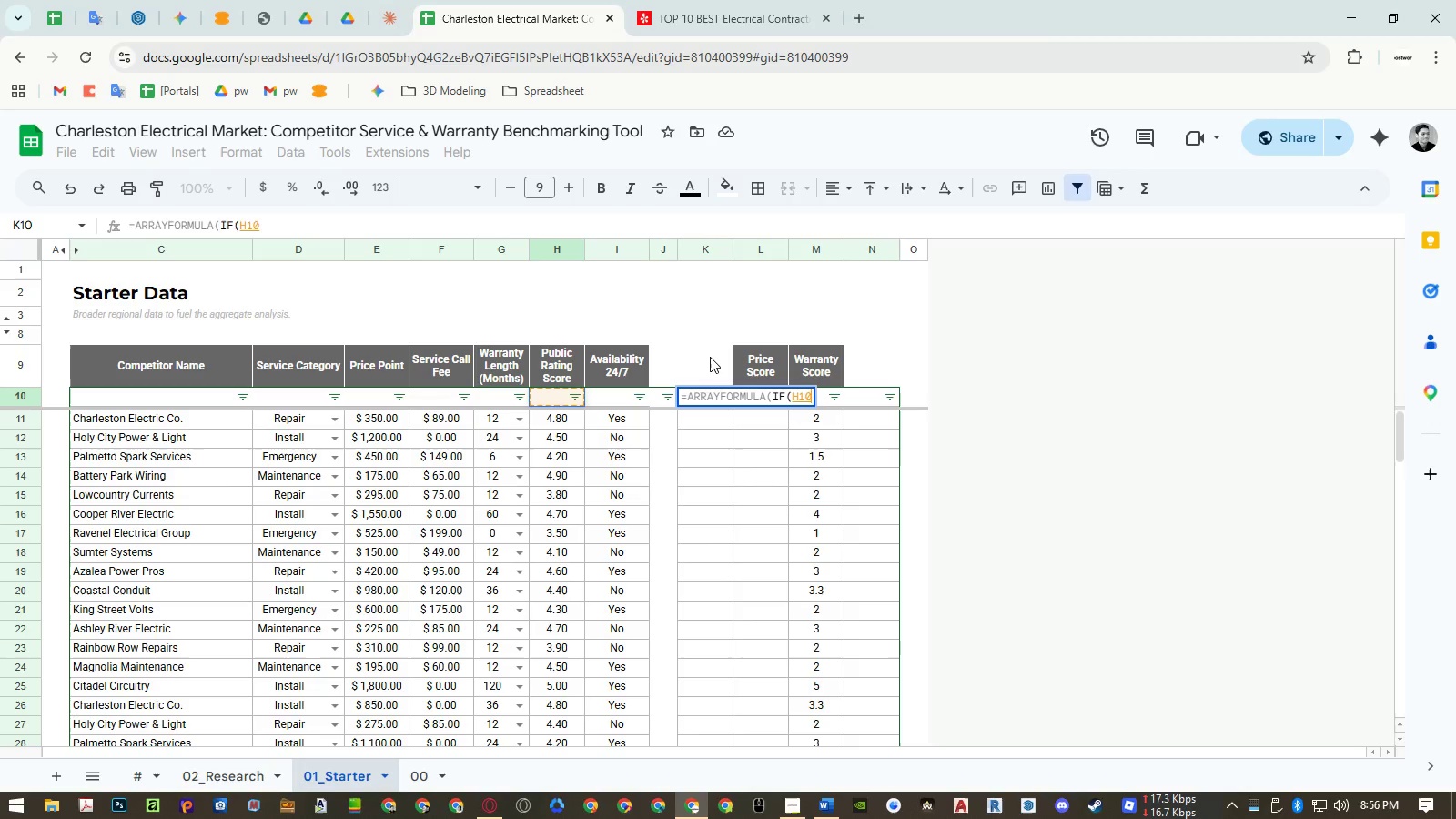 
key(ArrowLeft)
 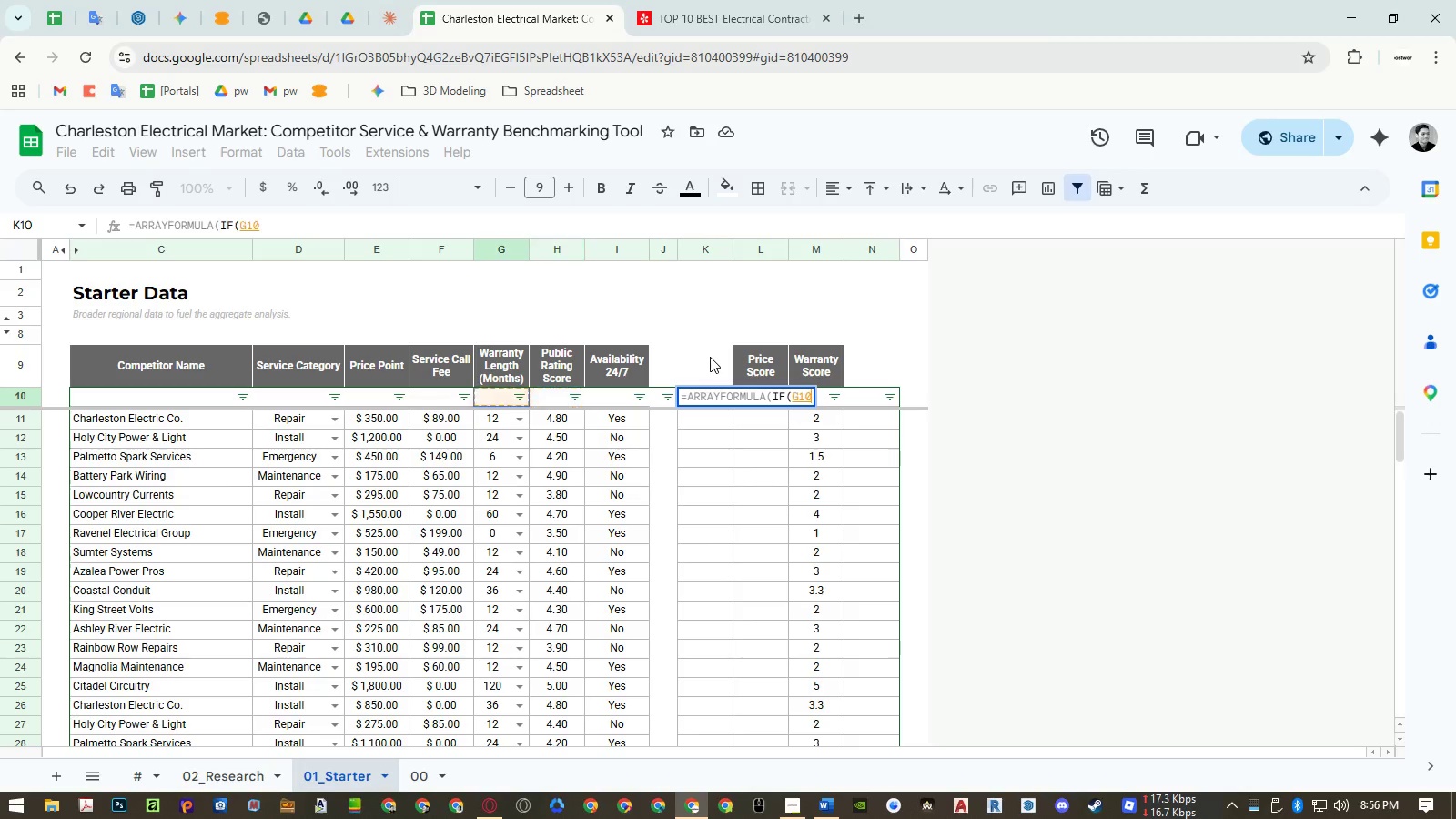 
key(ArrowLeft)
 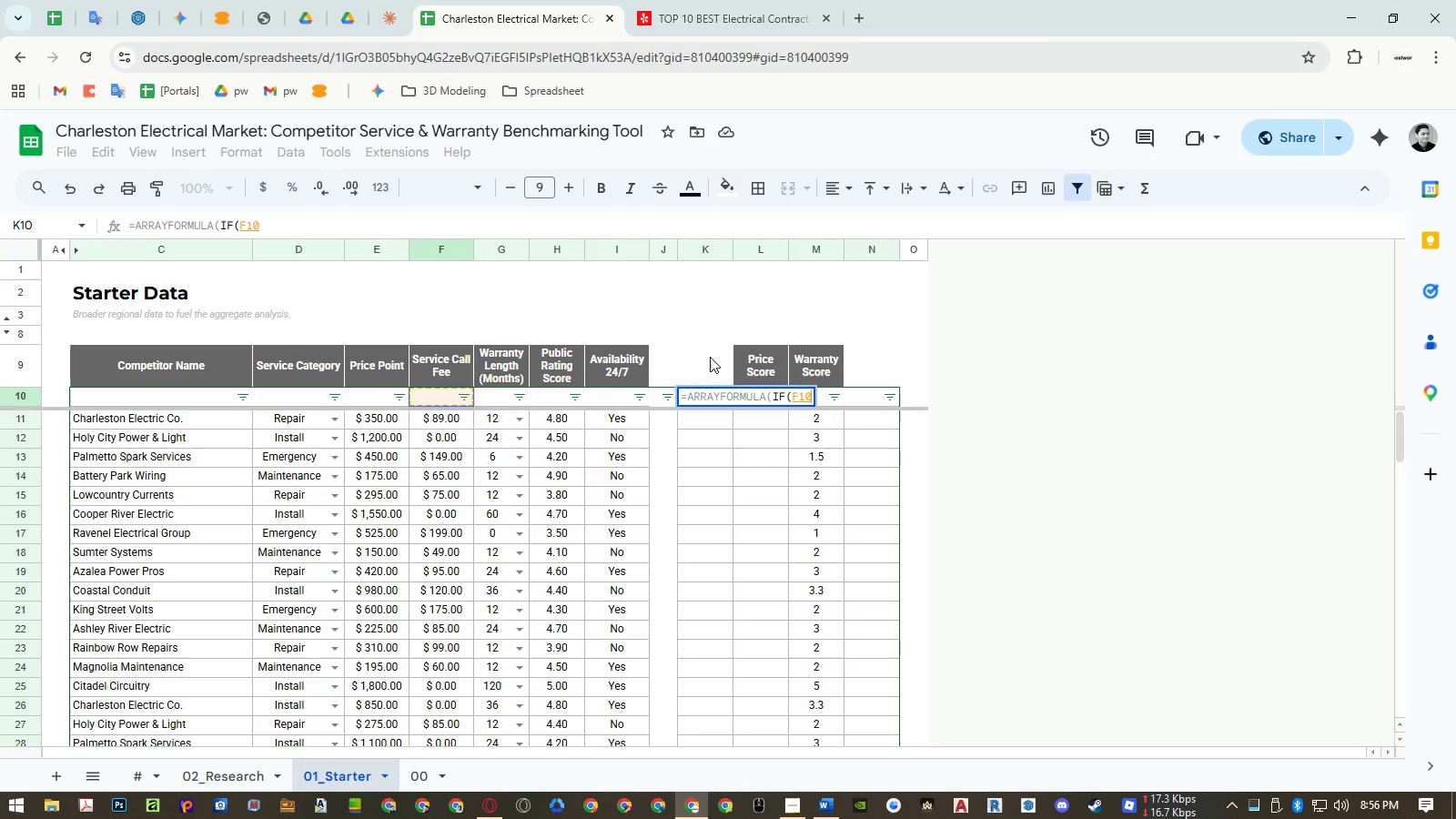 
key(ArrowLeft)
 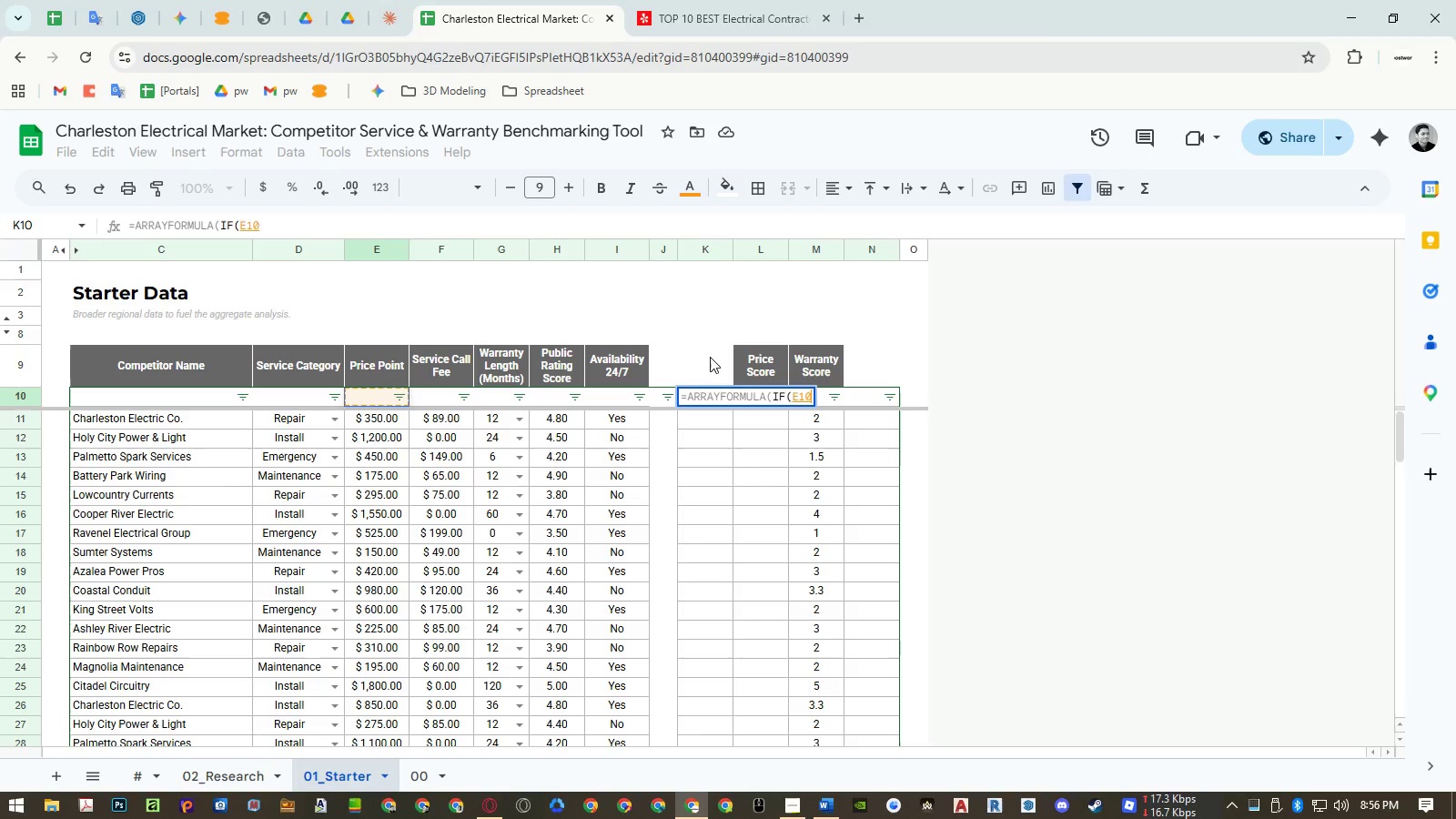 
key(Shift+ArrowDown)
 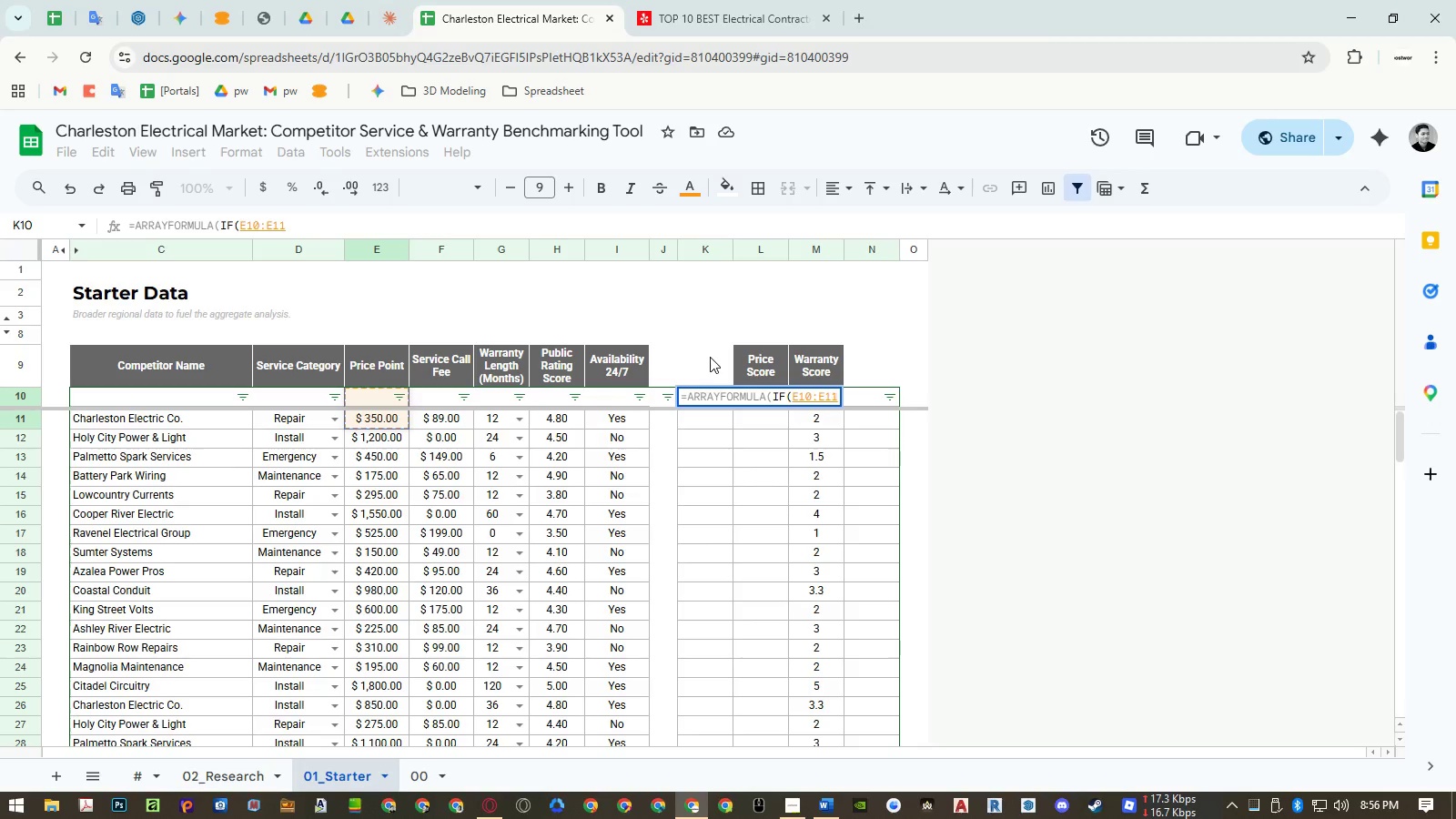 
key(Backspace)
 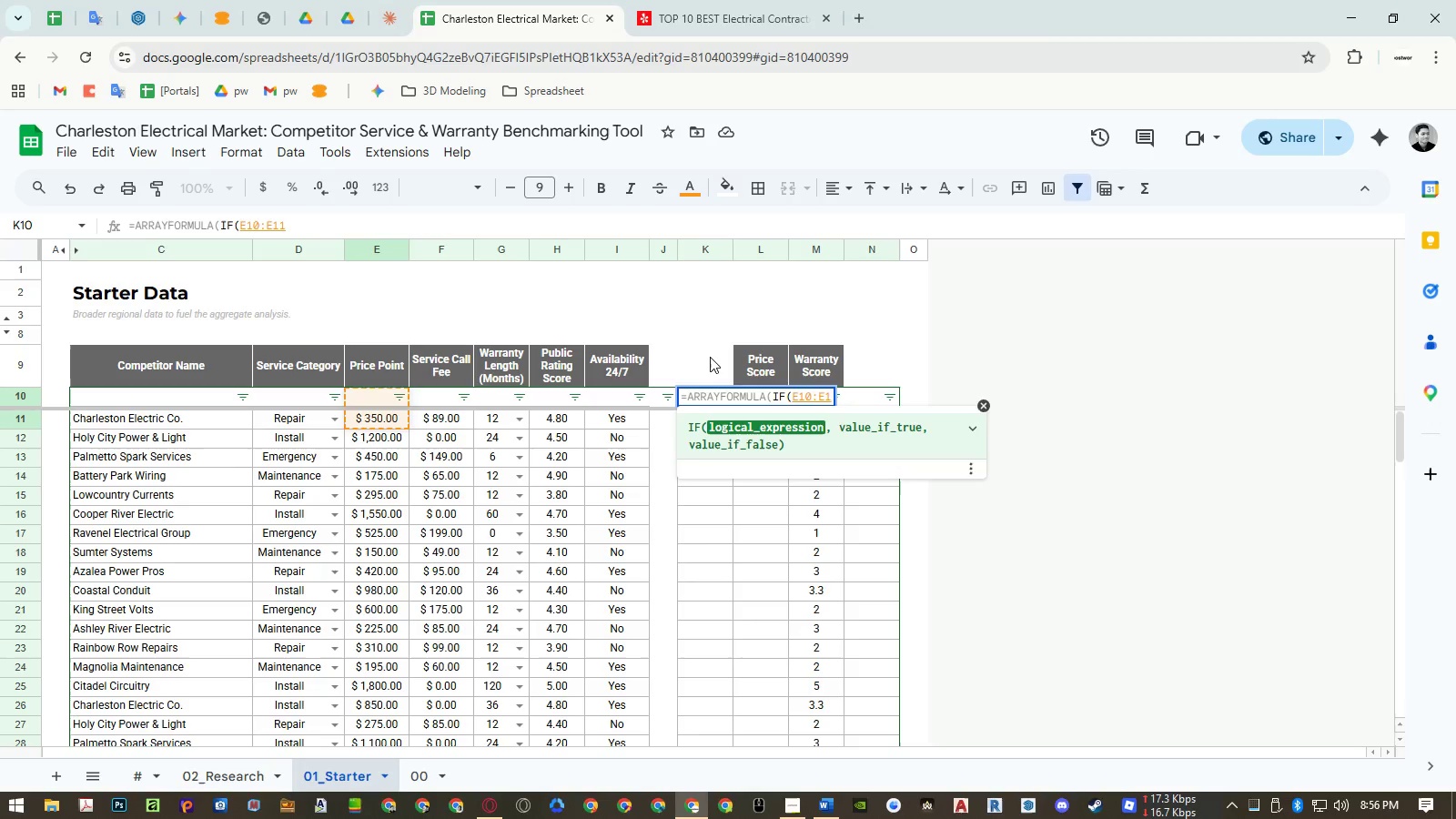 
key(Backspace)
 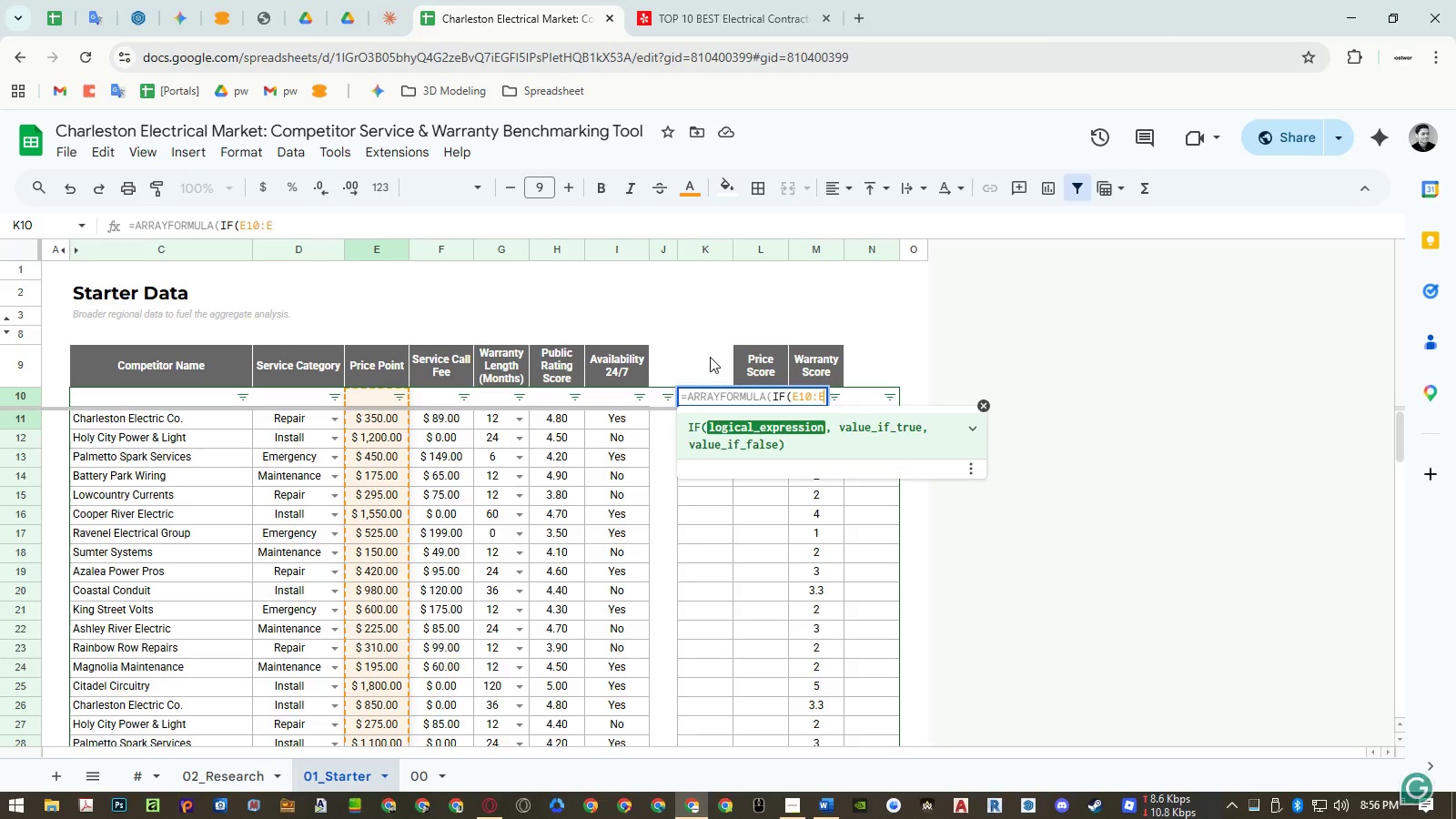 
key(Equal)
 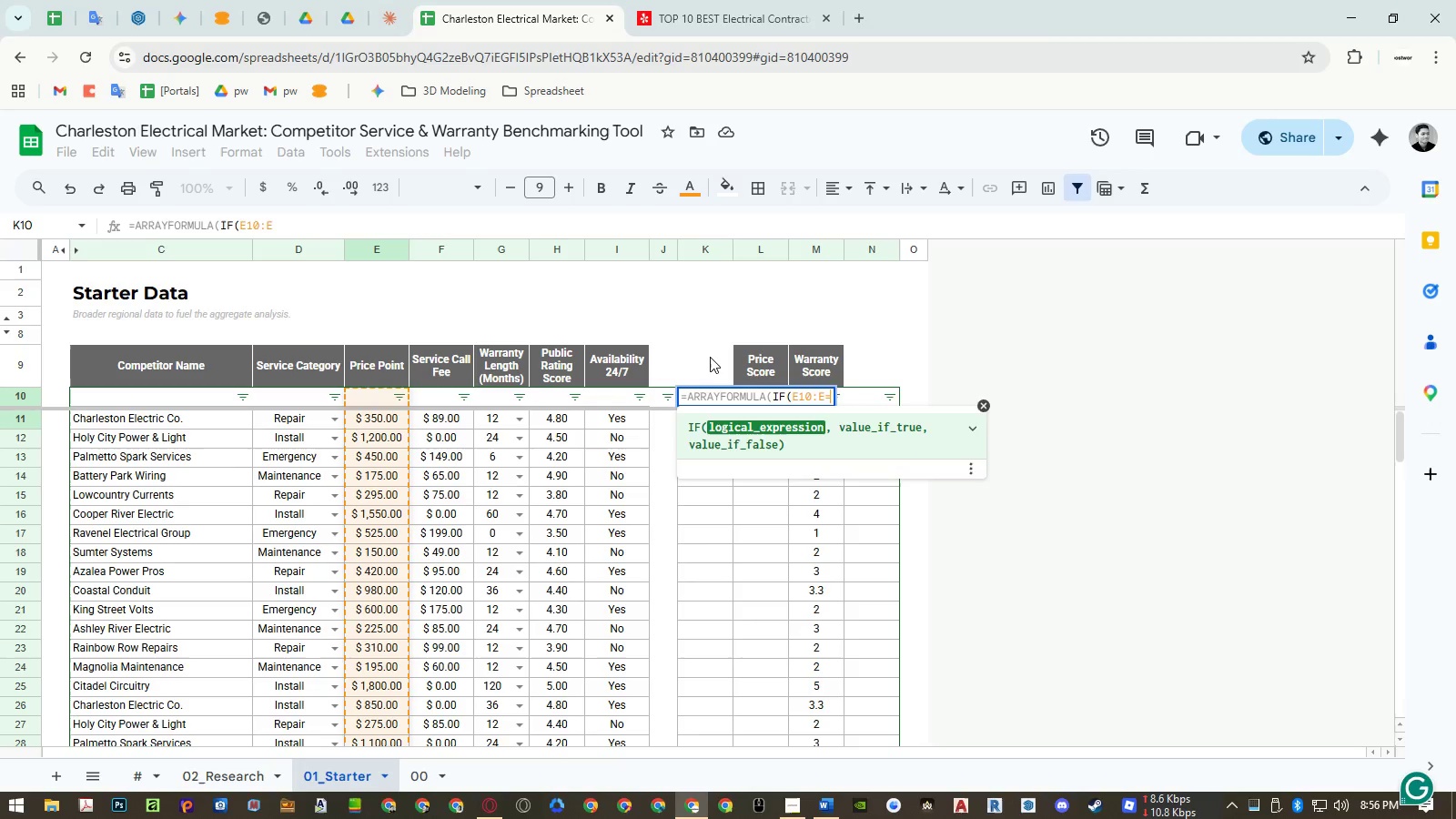 
key(Shift+Quote)
 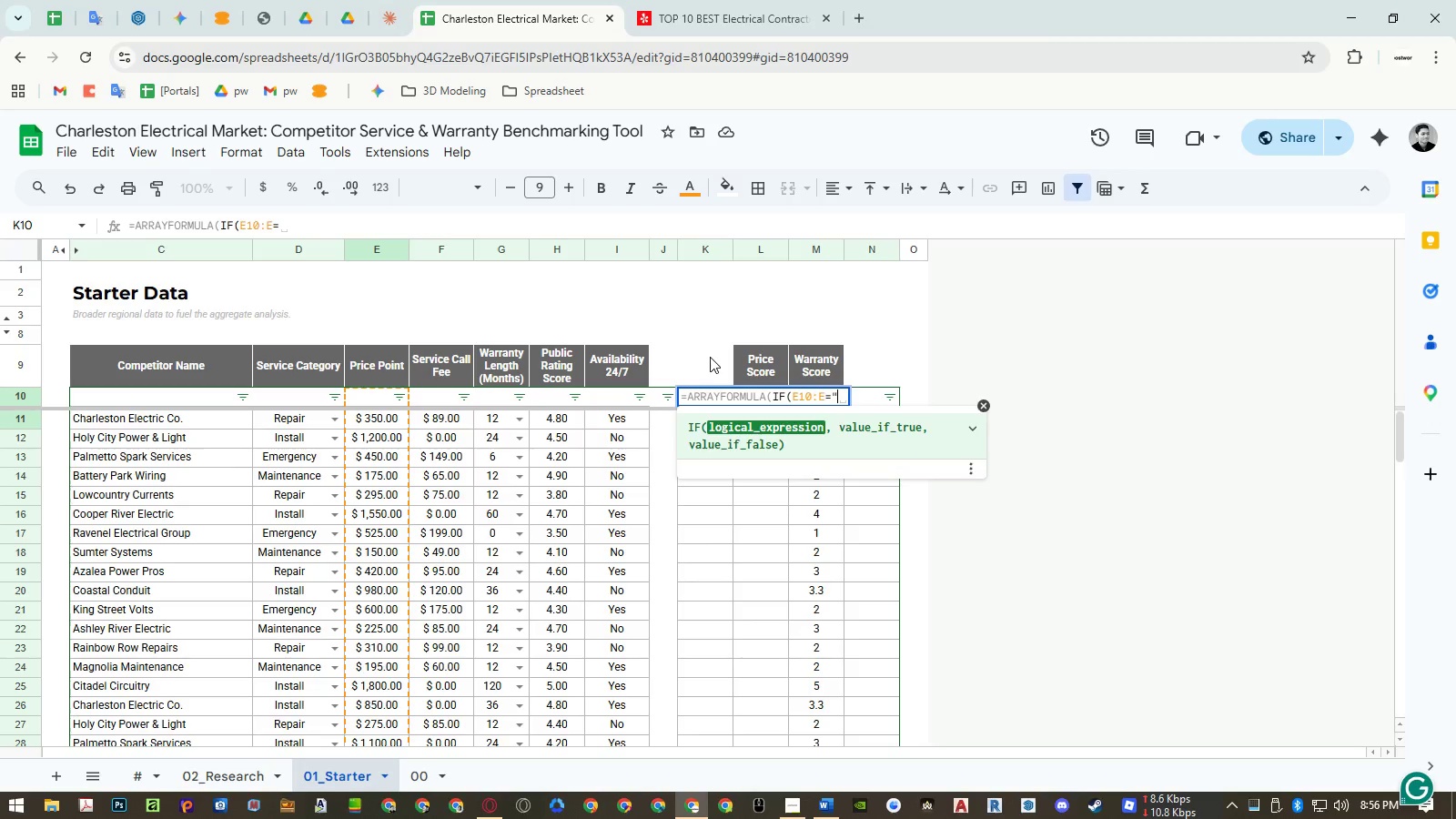 
key(Shift+Quote)
 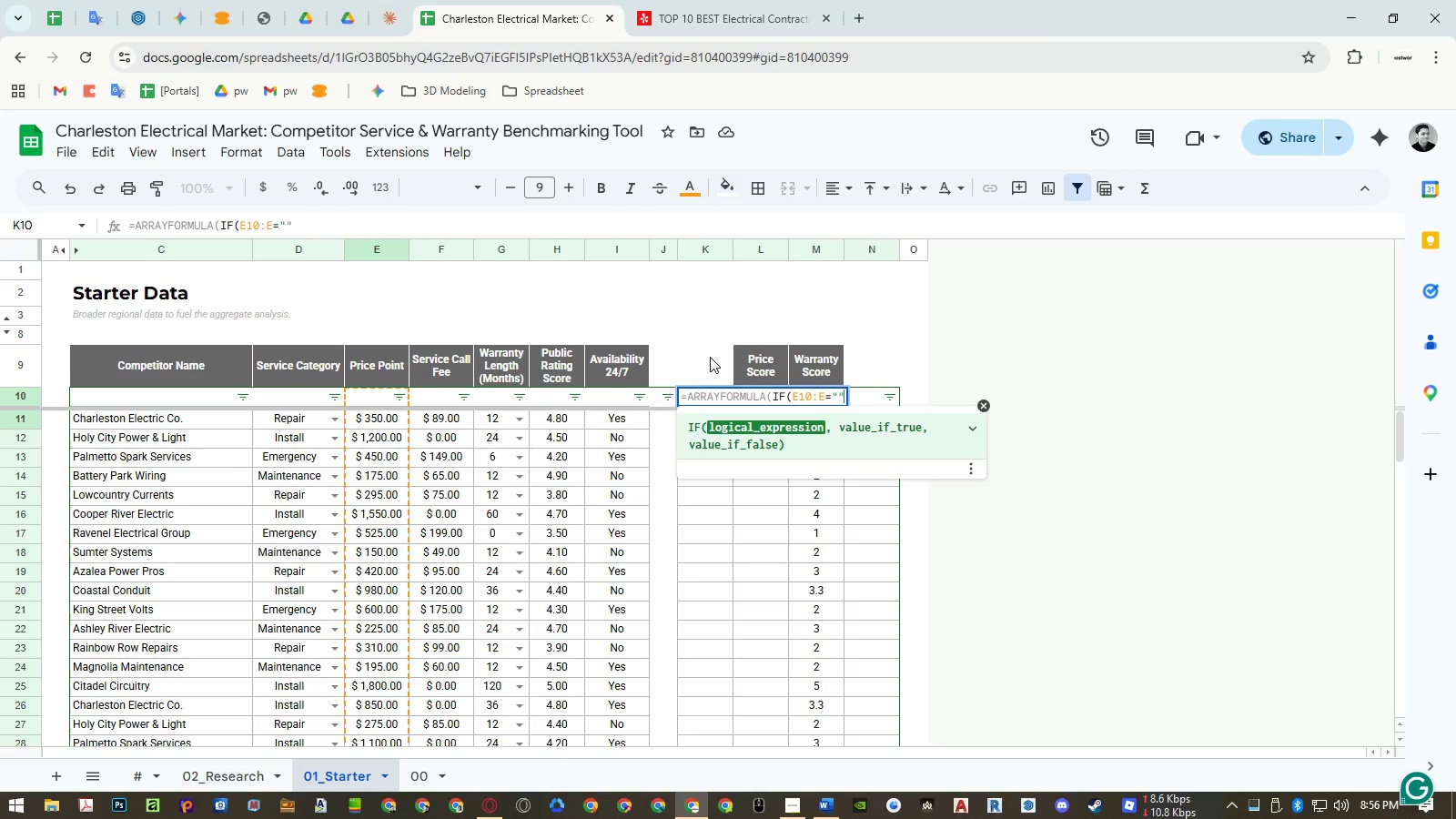 
key(Comma)
 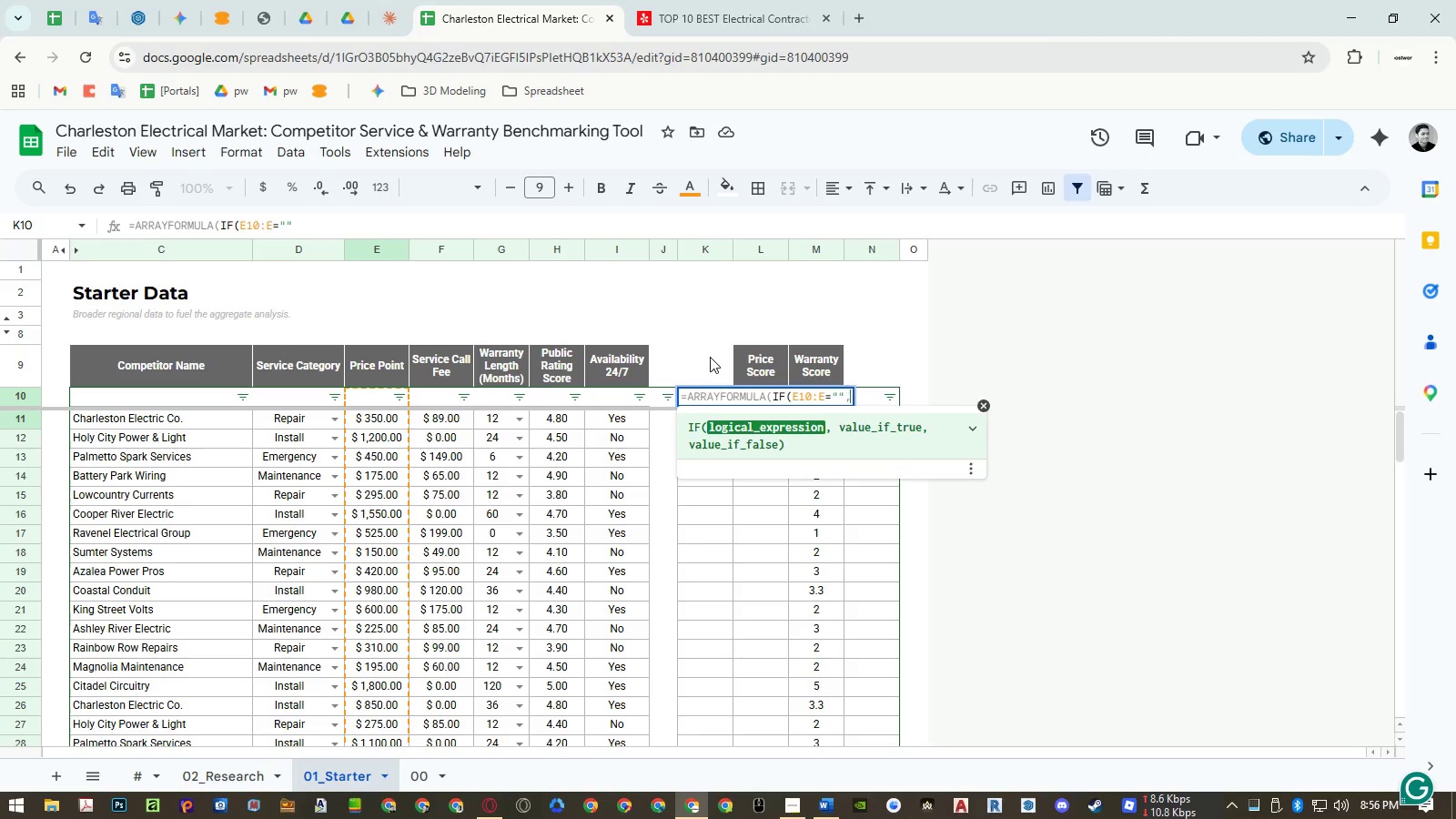 
key(Comma)
 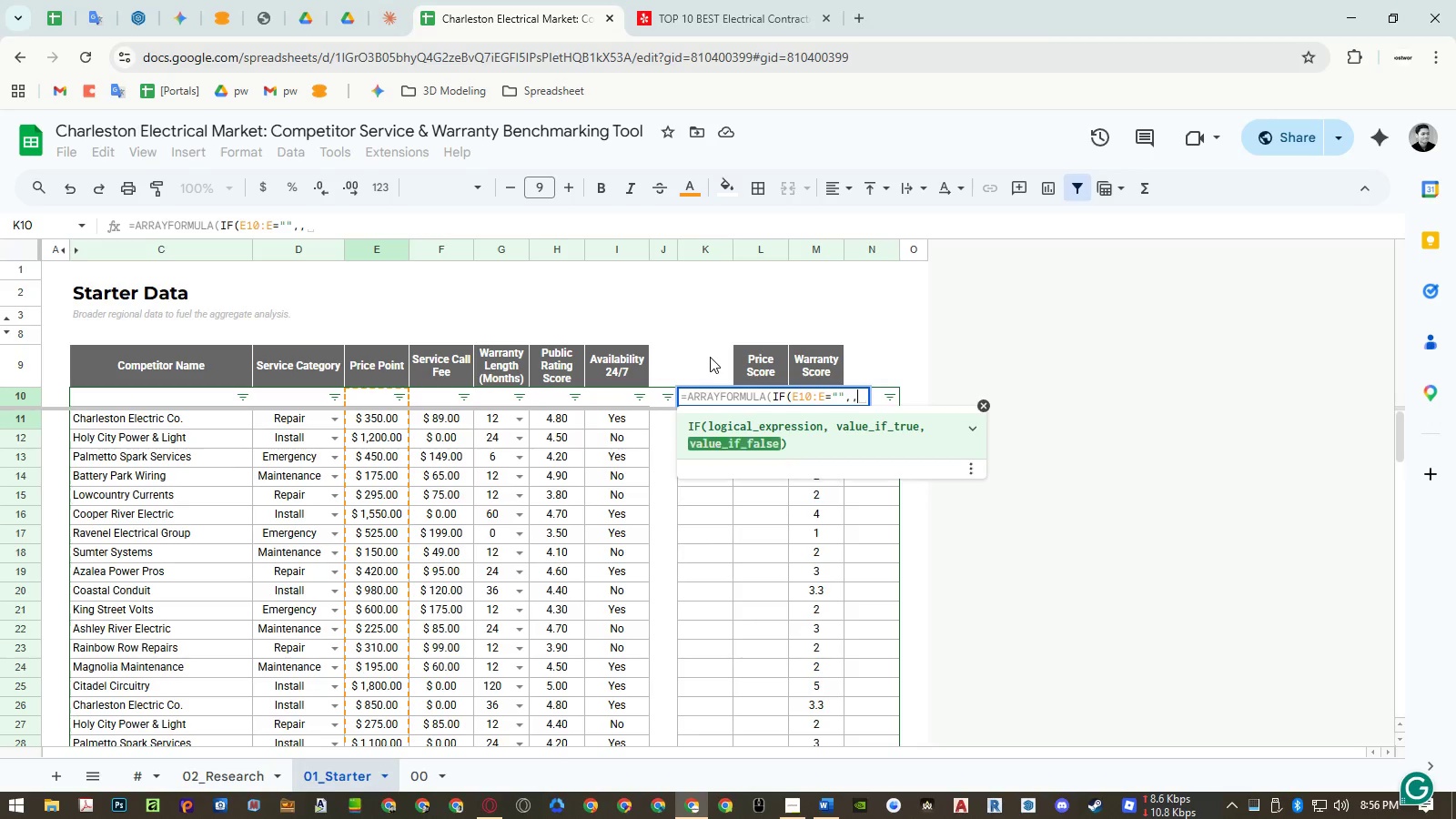 
key(Control+Enter)
 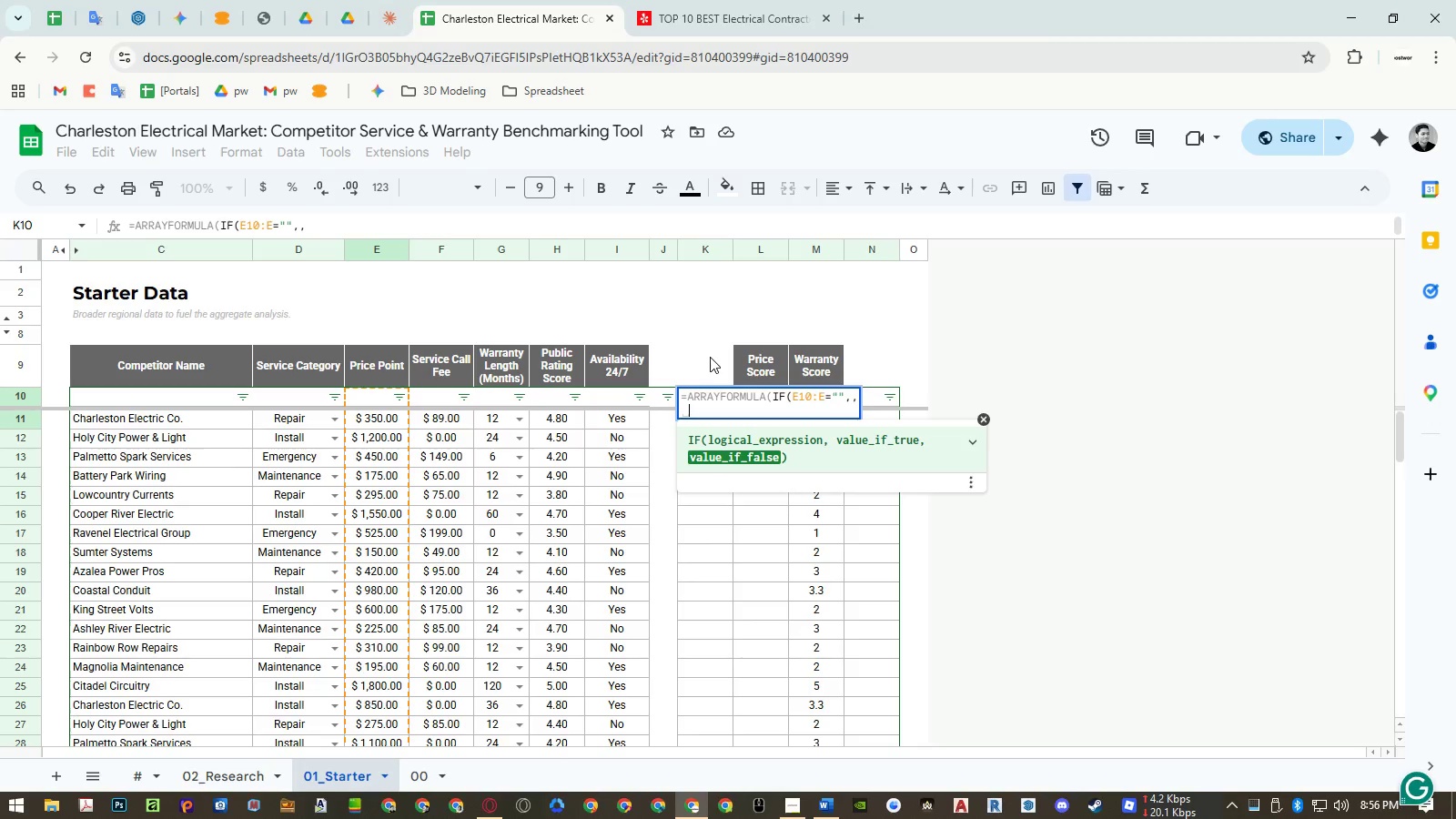 
type(round)
 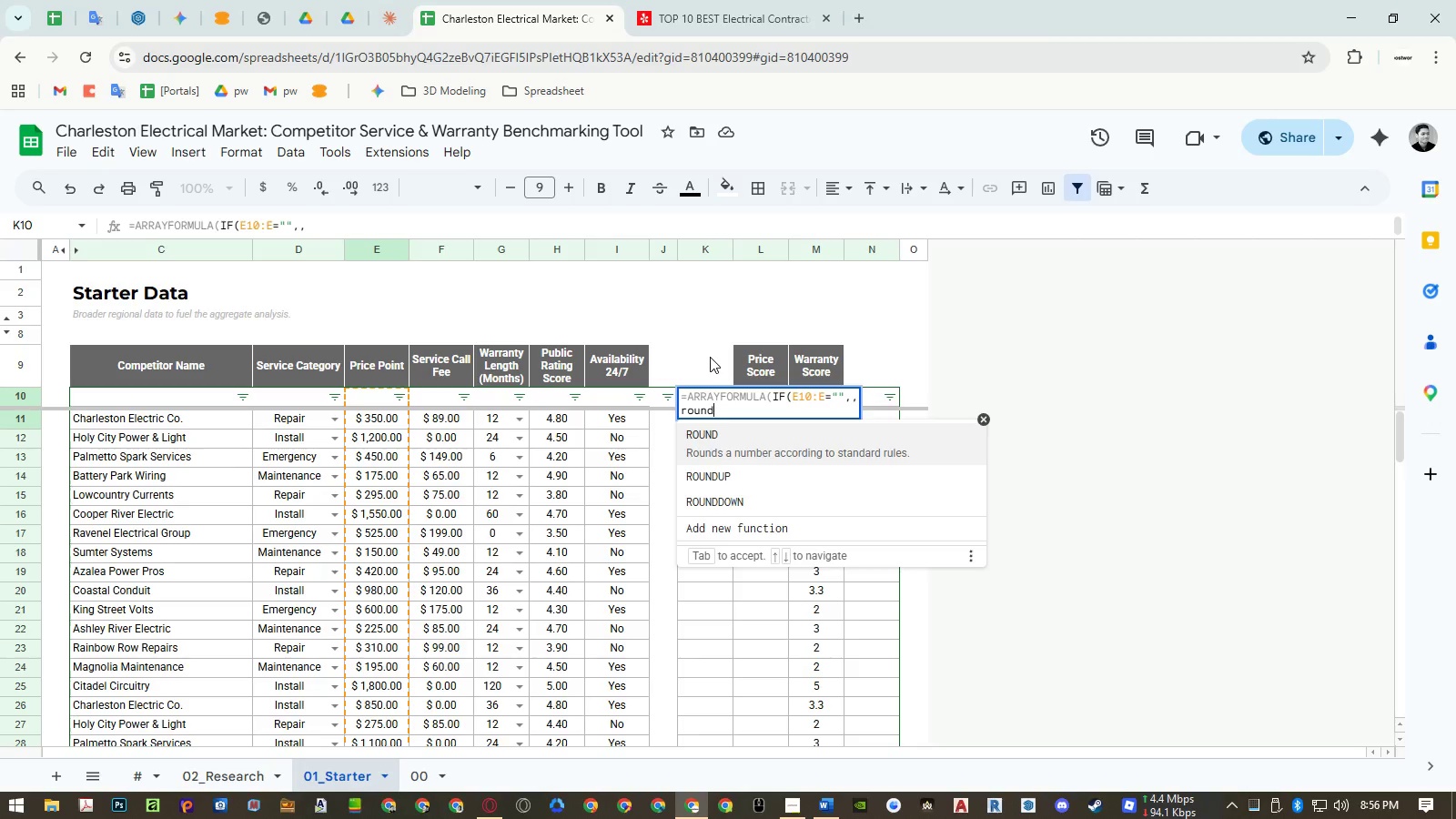 
key(Enter)
 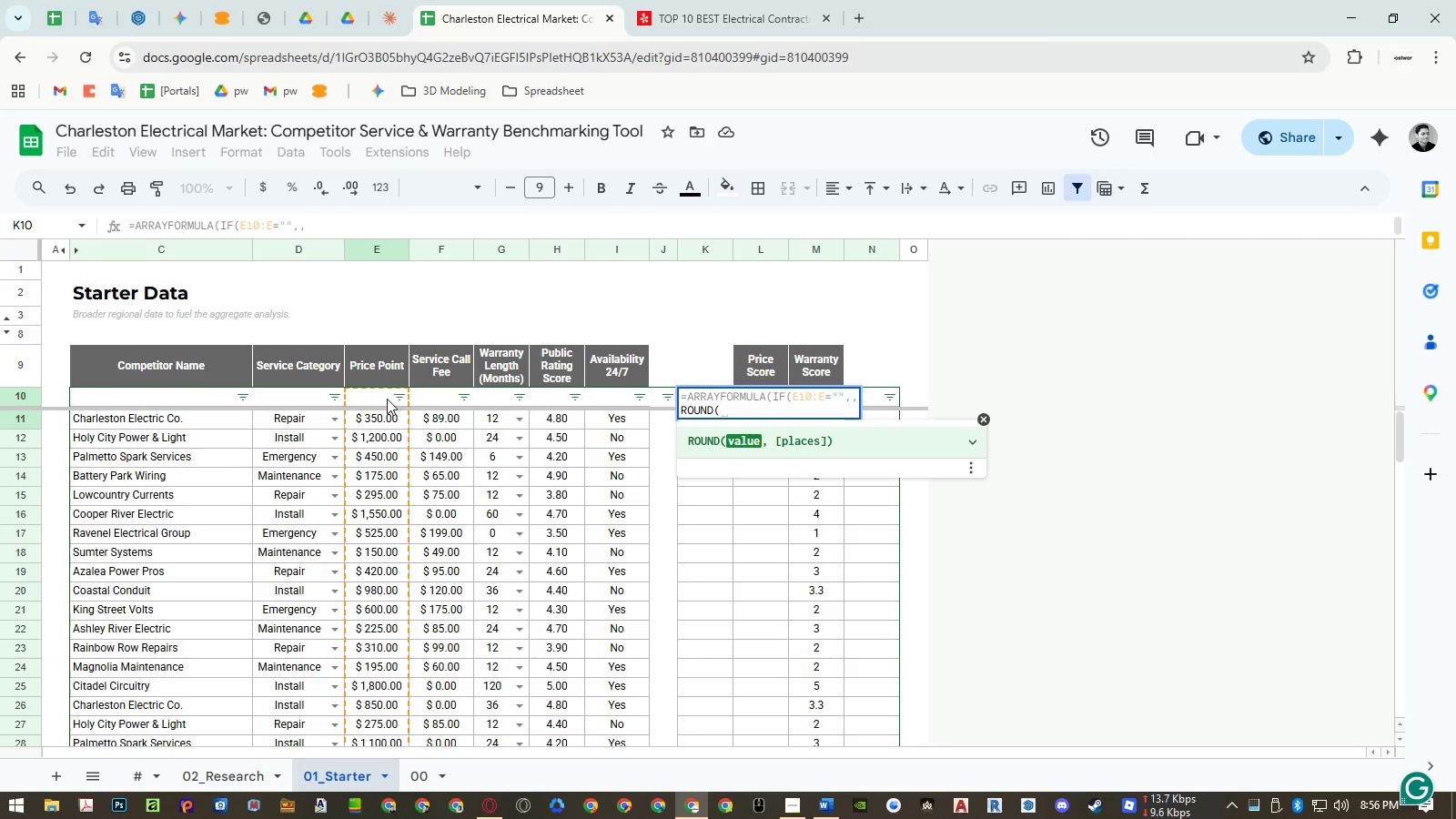 
left_click_drag(start_coordinate=[385, 399], to_coordinate=[374, 478])
 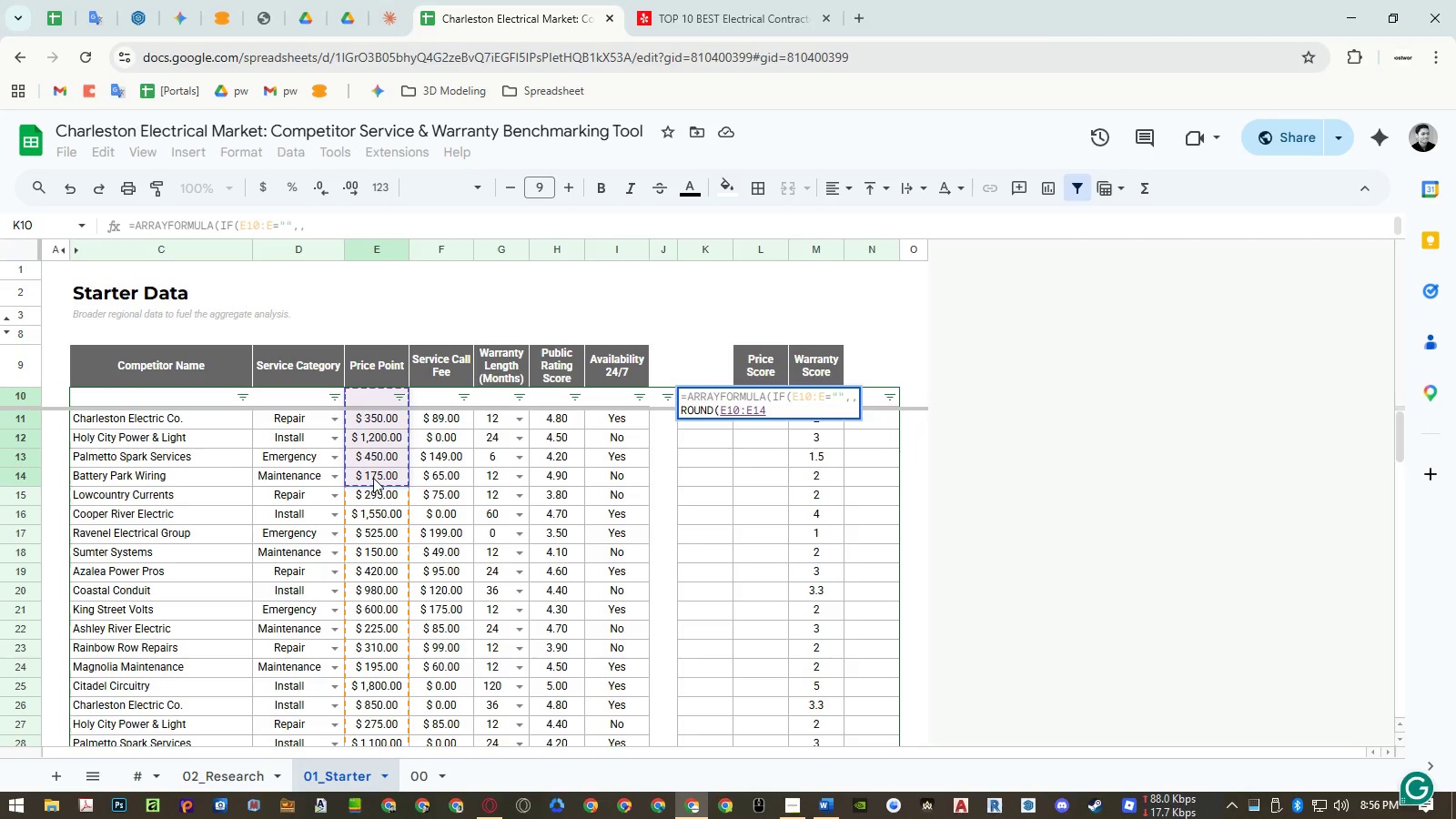 
key(Backspace)
 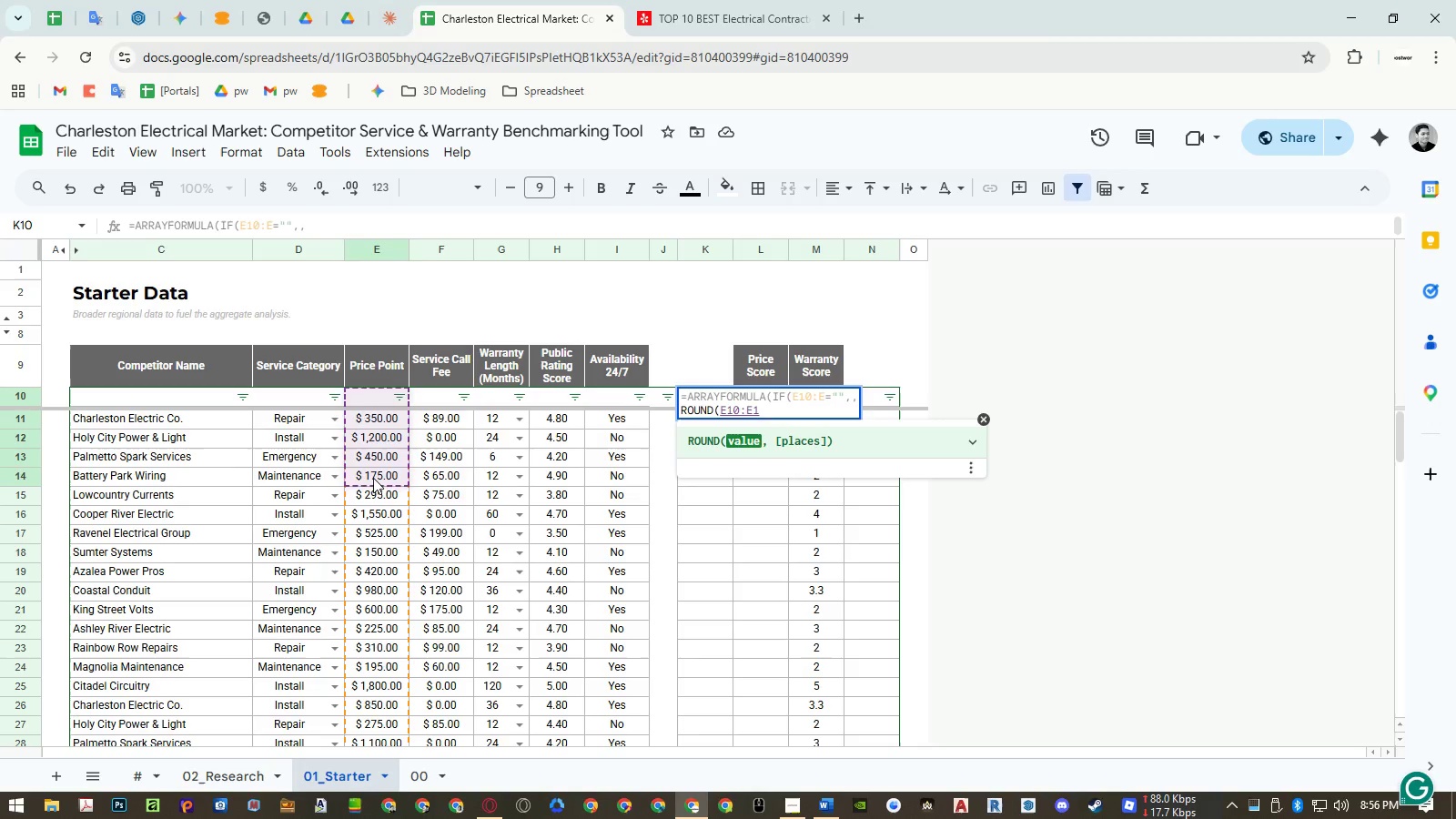 
key(Backspace)
 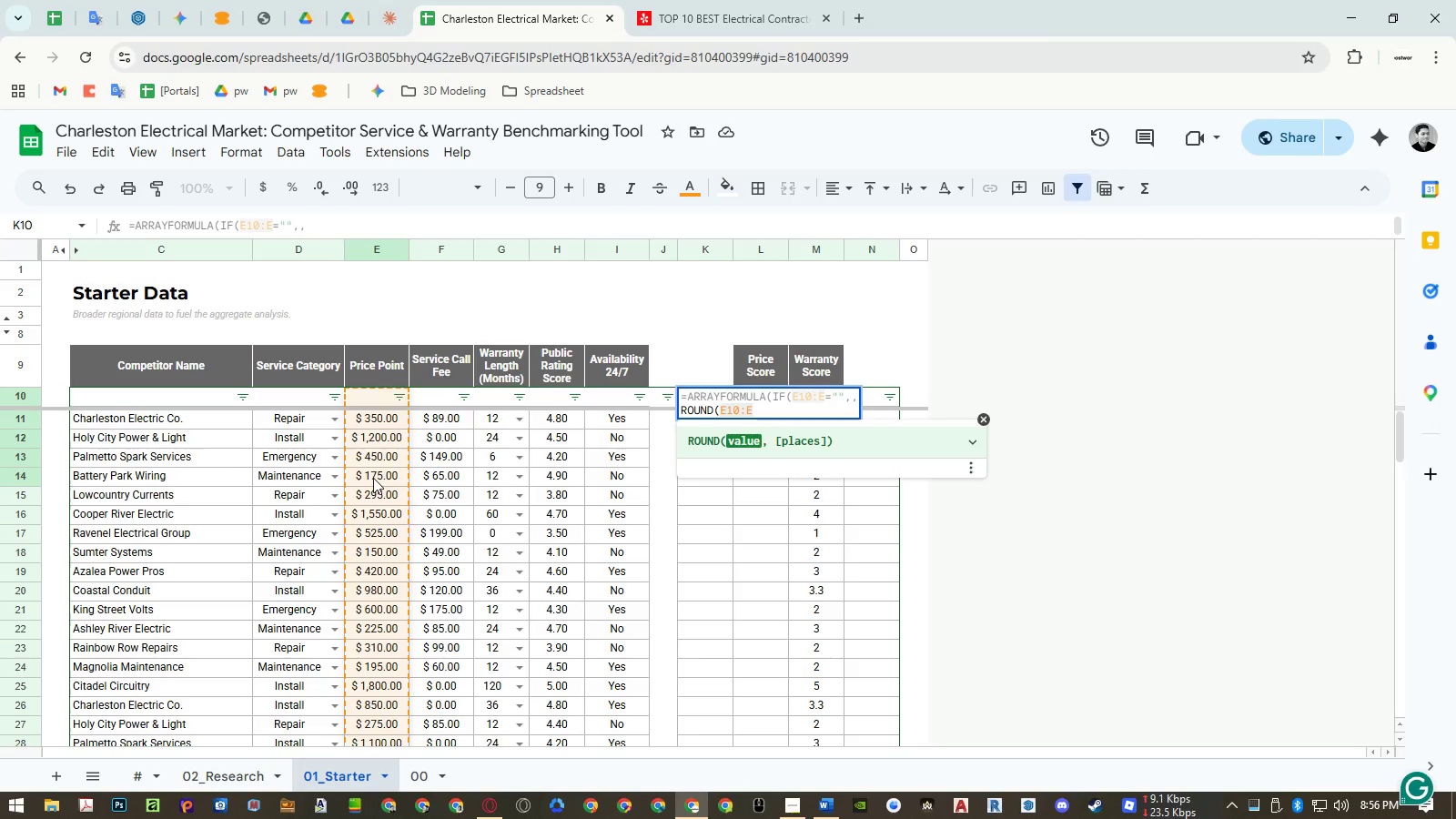 
key(Comma)
 